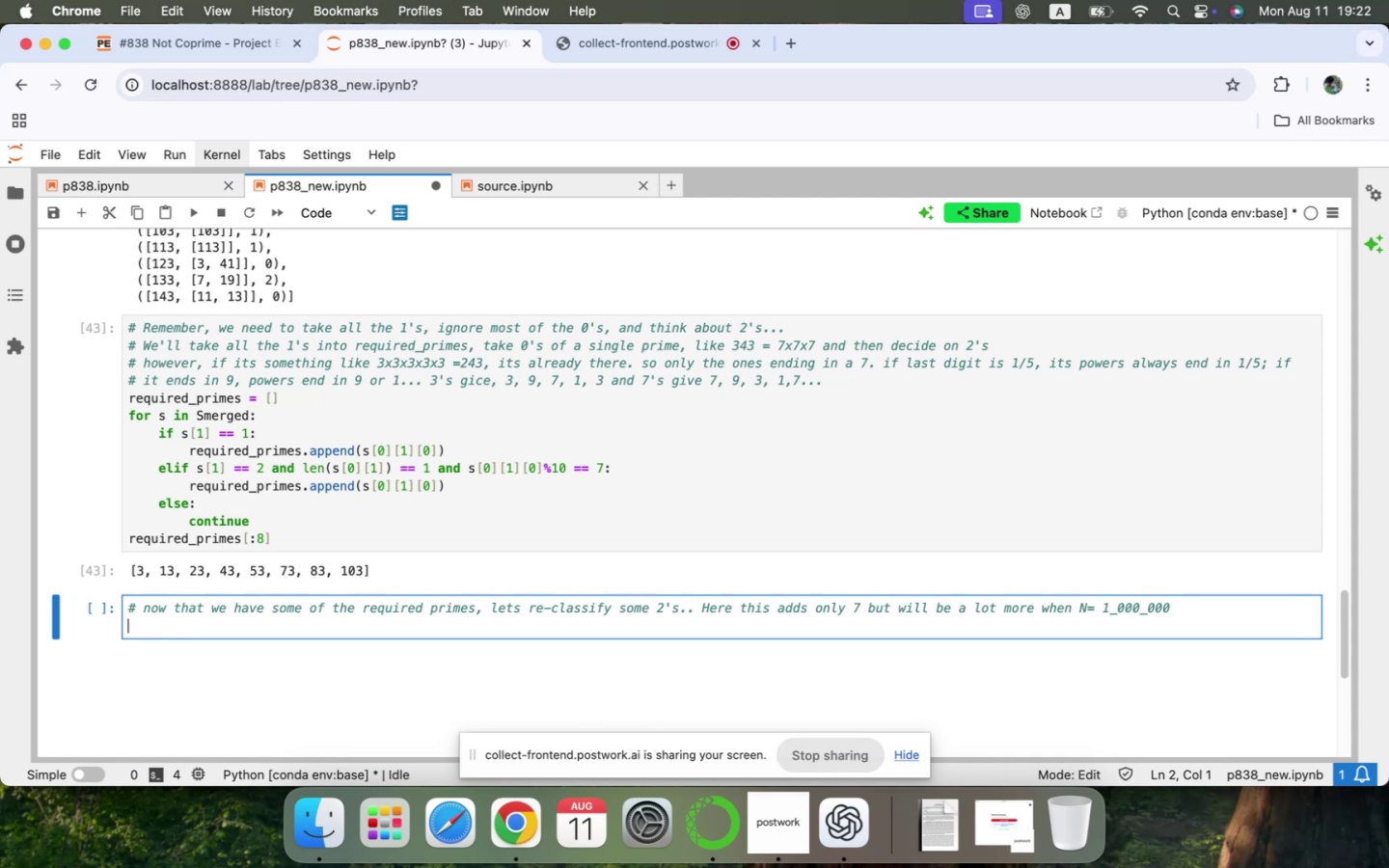 
key(Enter)
 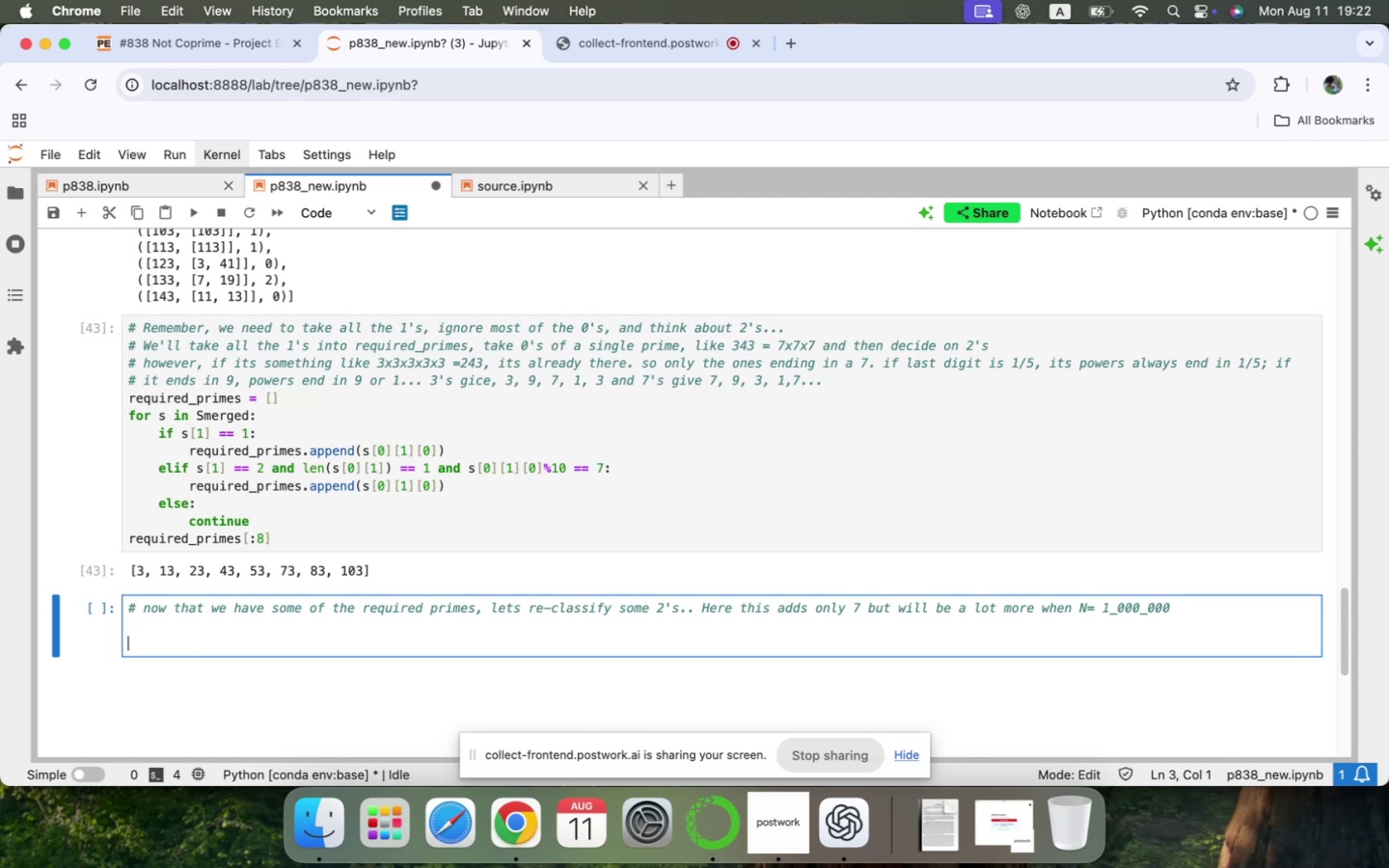 
scroll: coordinate [180, 486], scroll_direction: down, amount: 18.0
 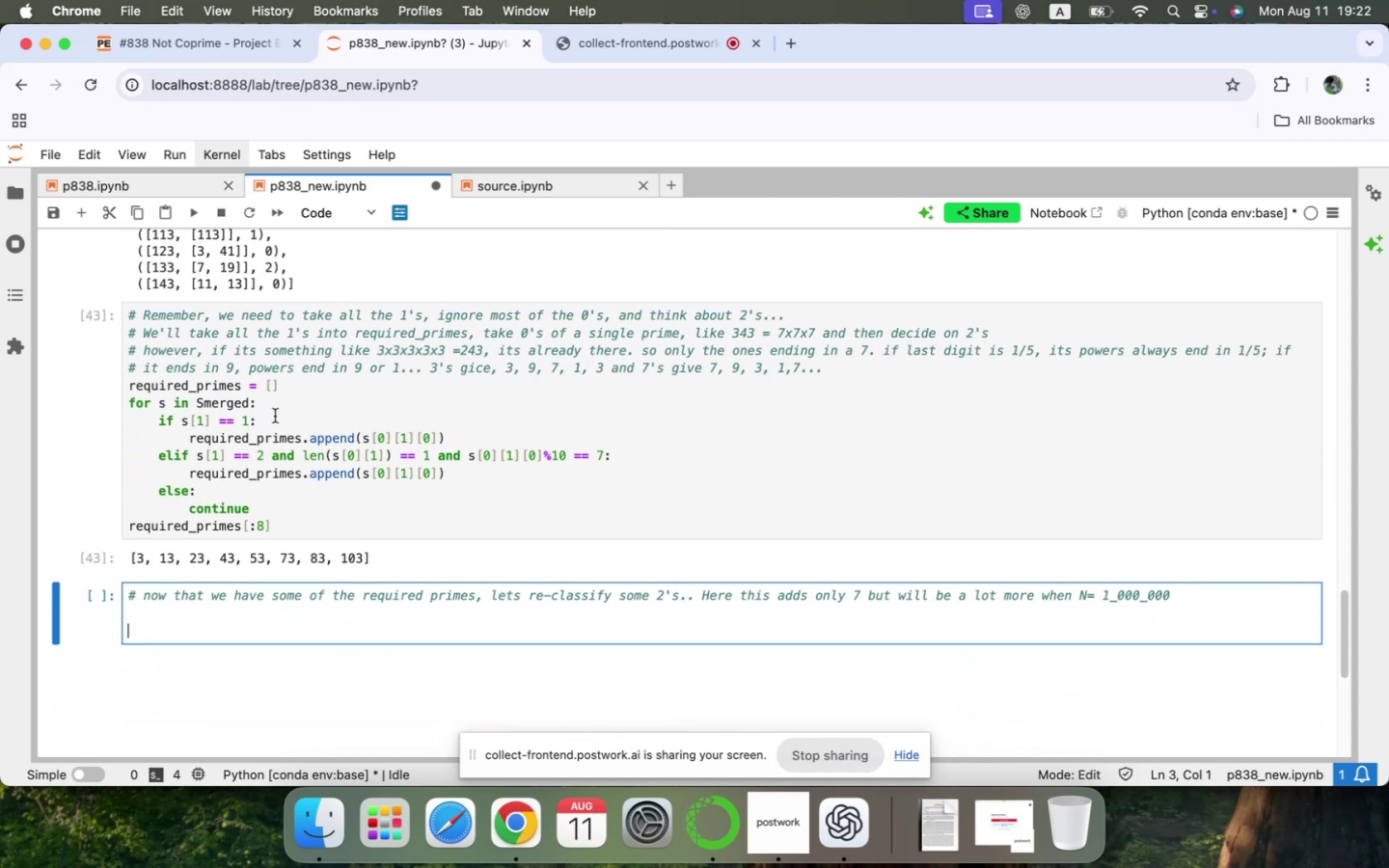 
left_click([286, 404])
 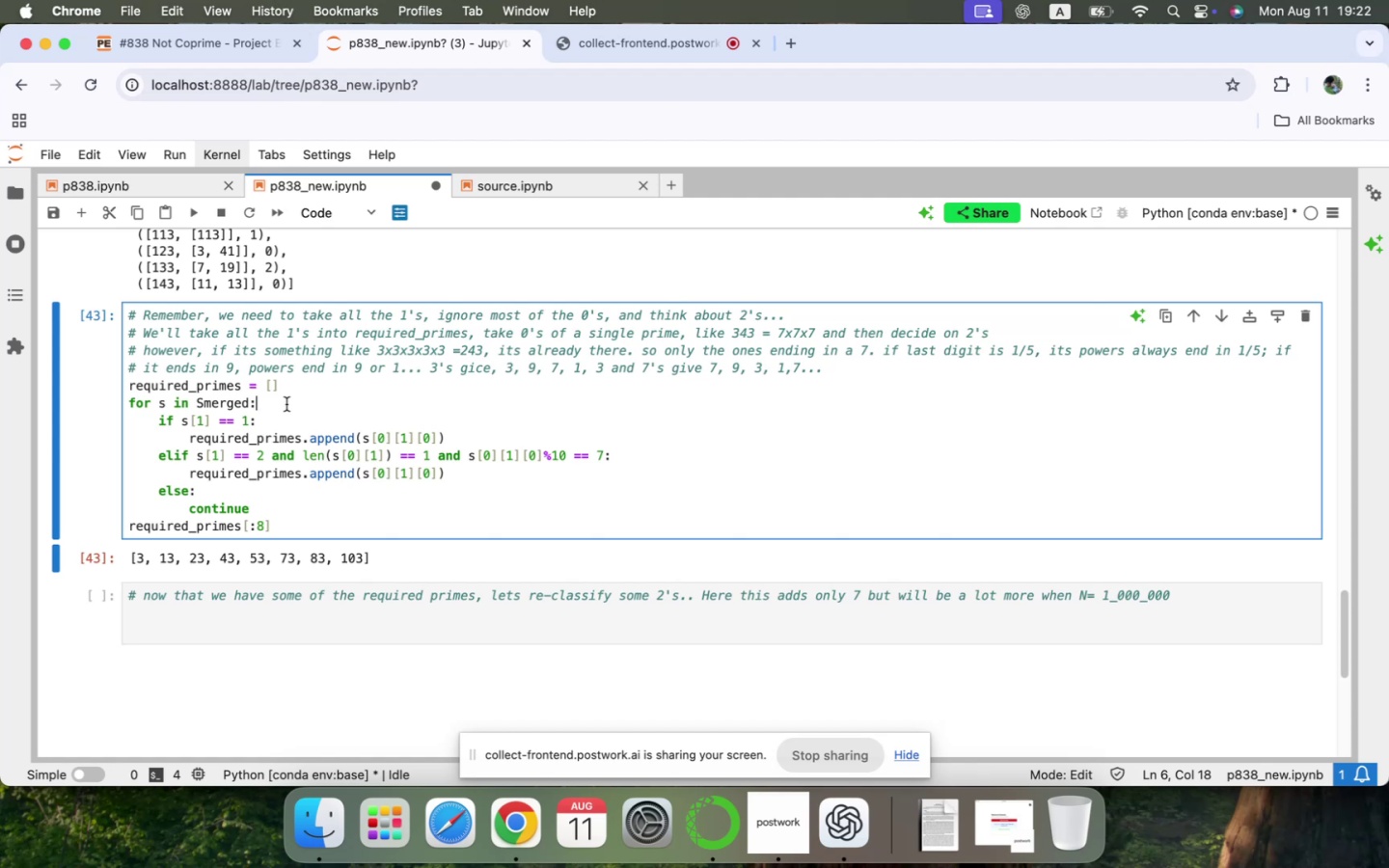 
key(ArrowRight)
 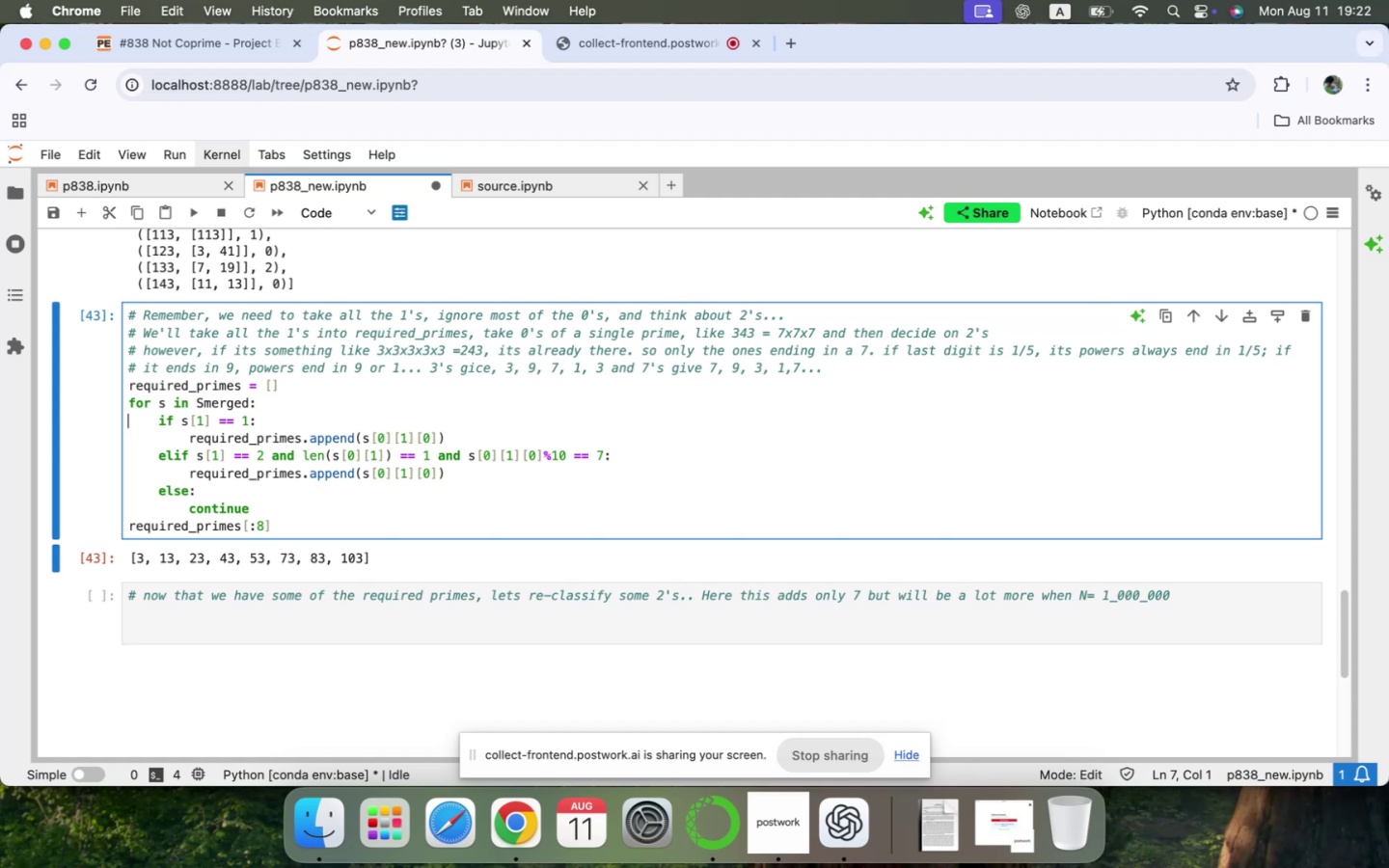 
key(ArrowUp)
 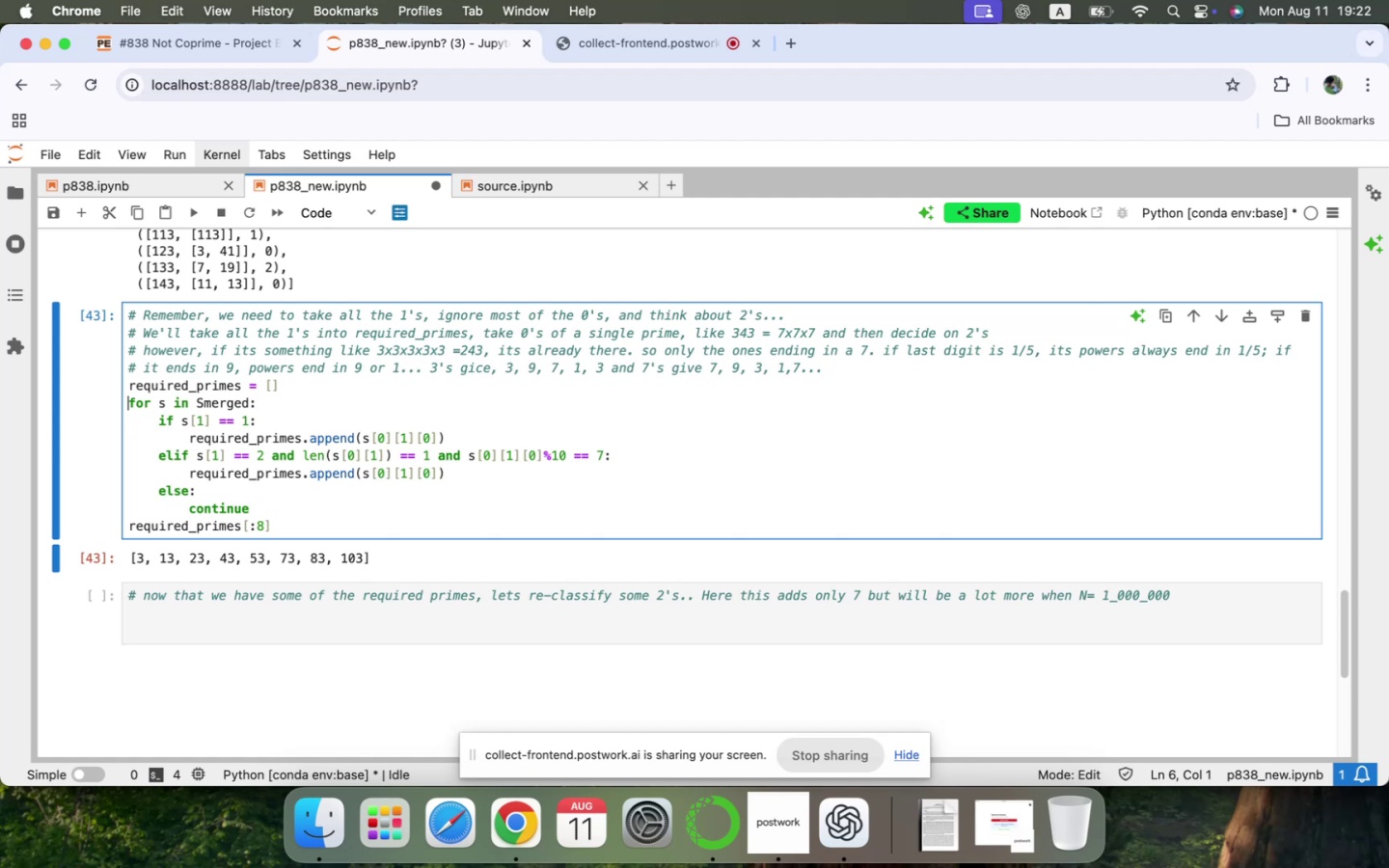 
key(Meta+CommandLeft)
 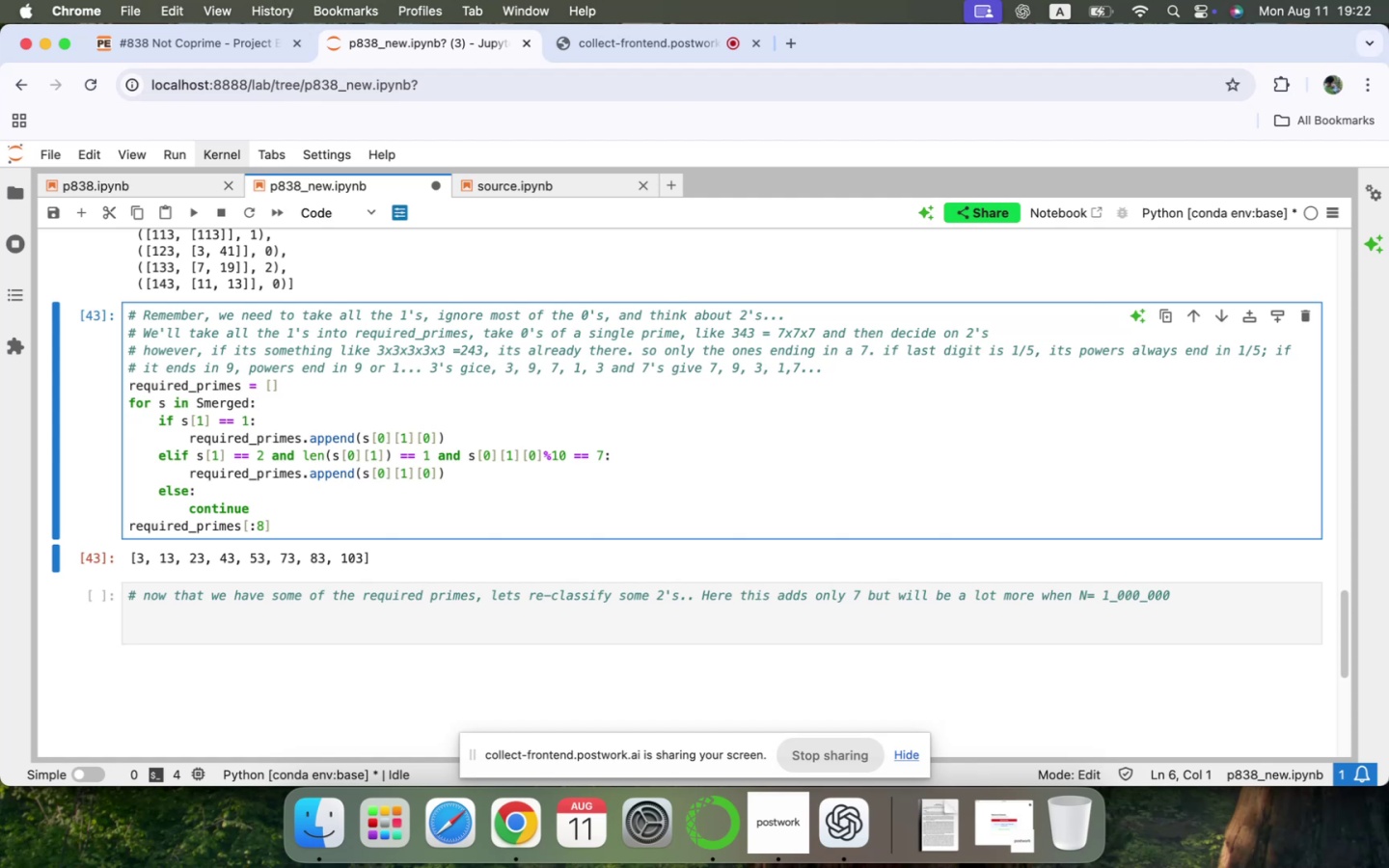 
key(Meta+C)
 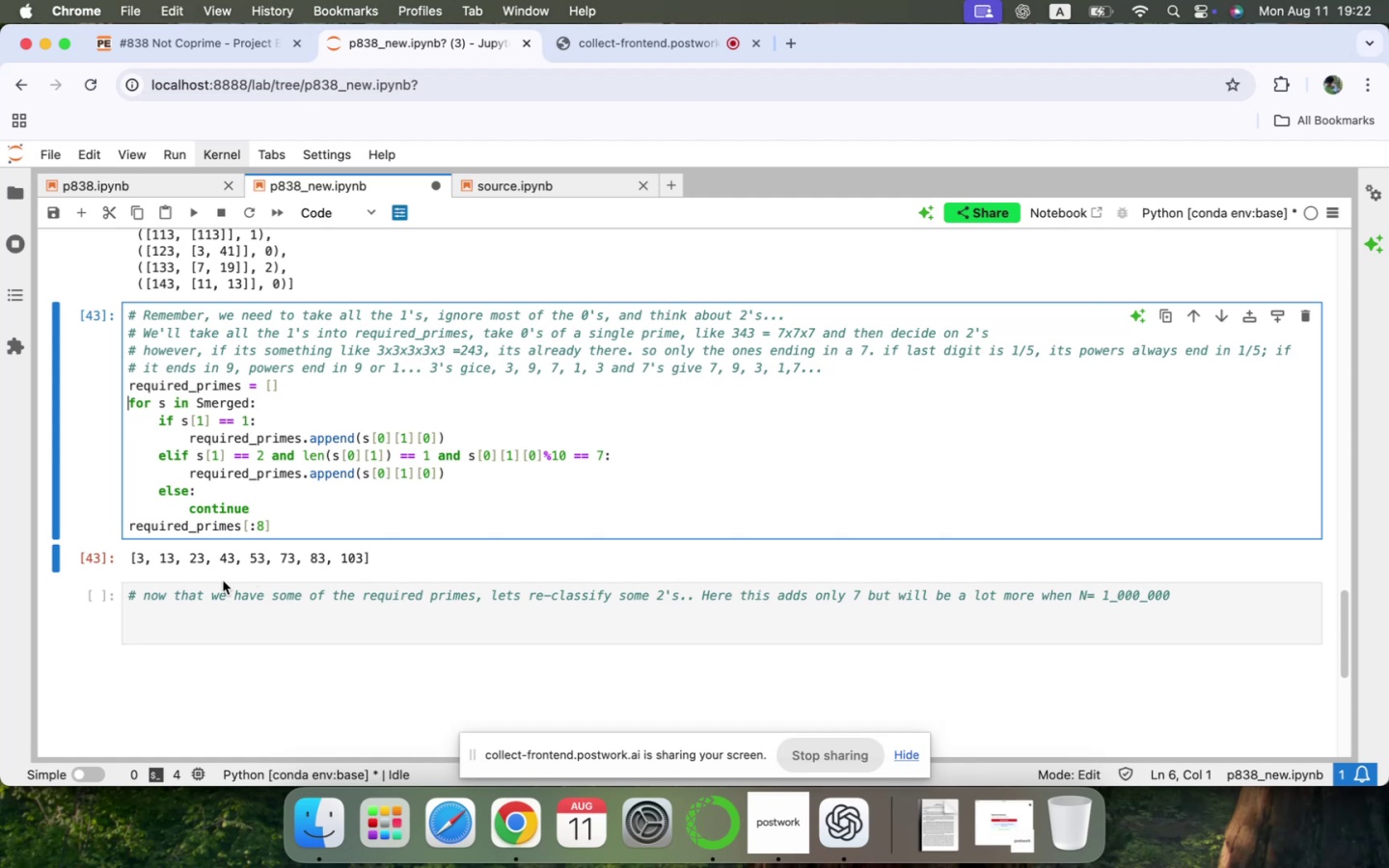 
left_click([177, 620])
 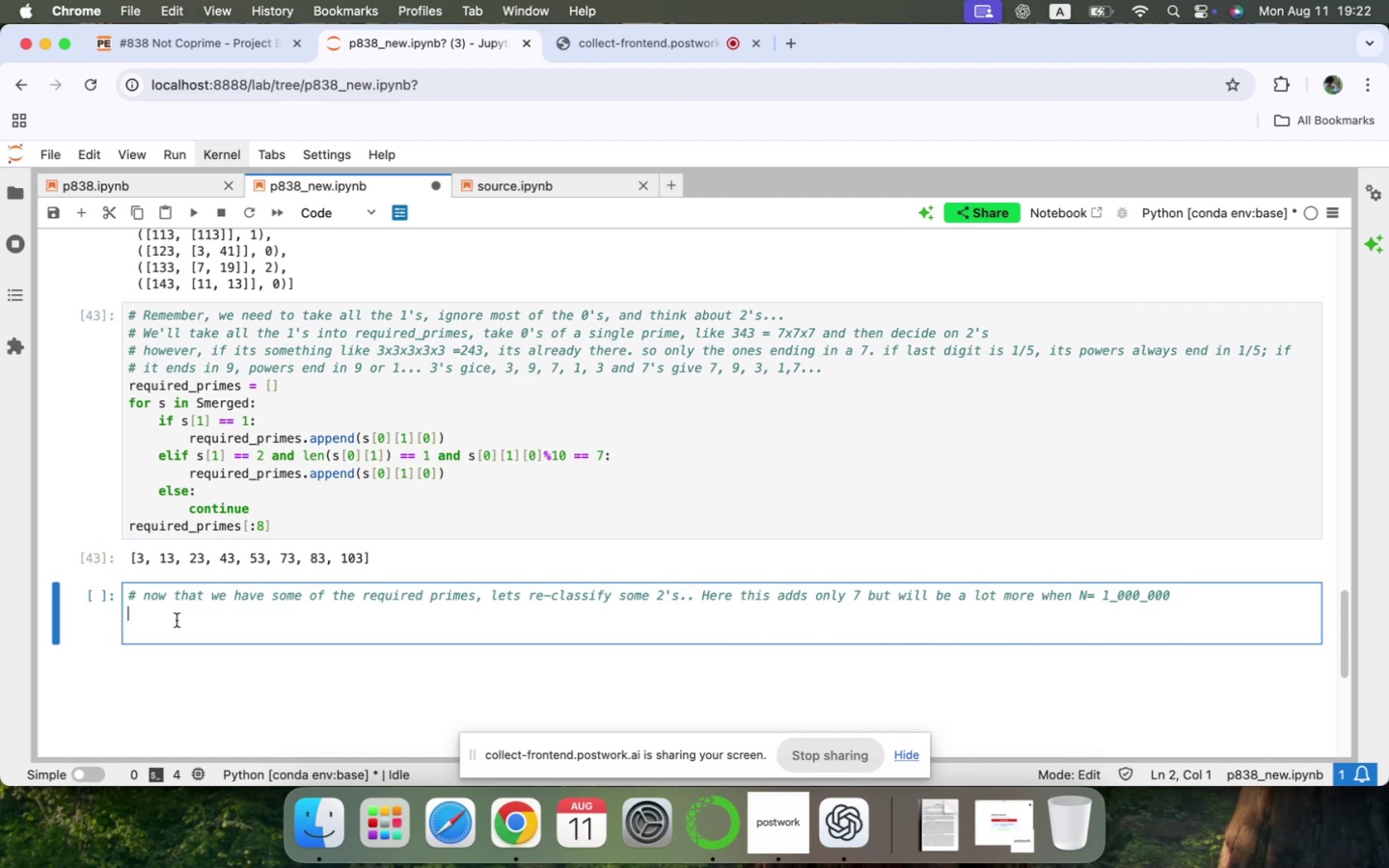 
key(Meta+V)
 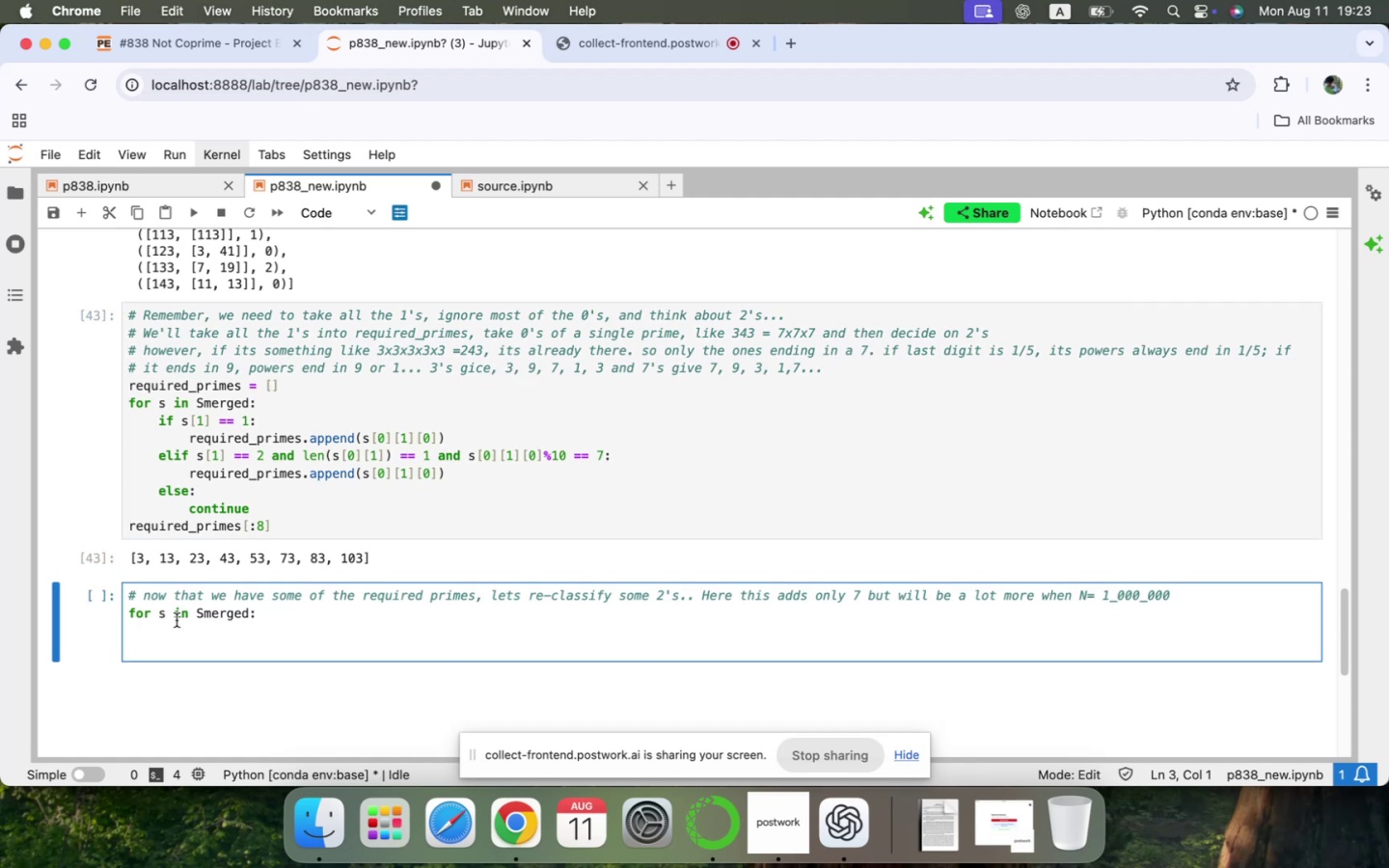 
key(ArrowLeft)
 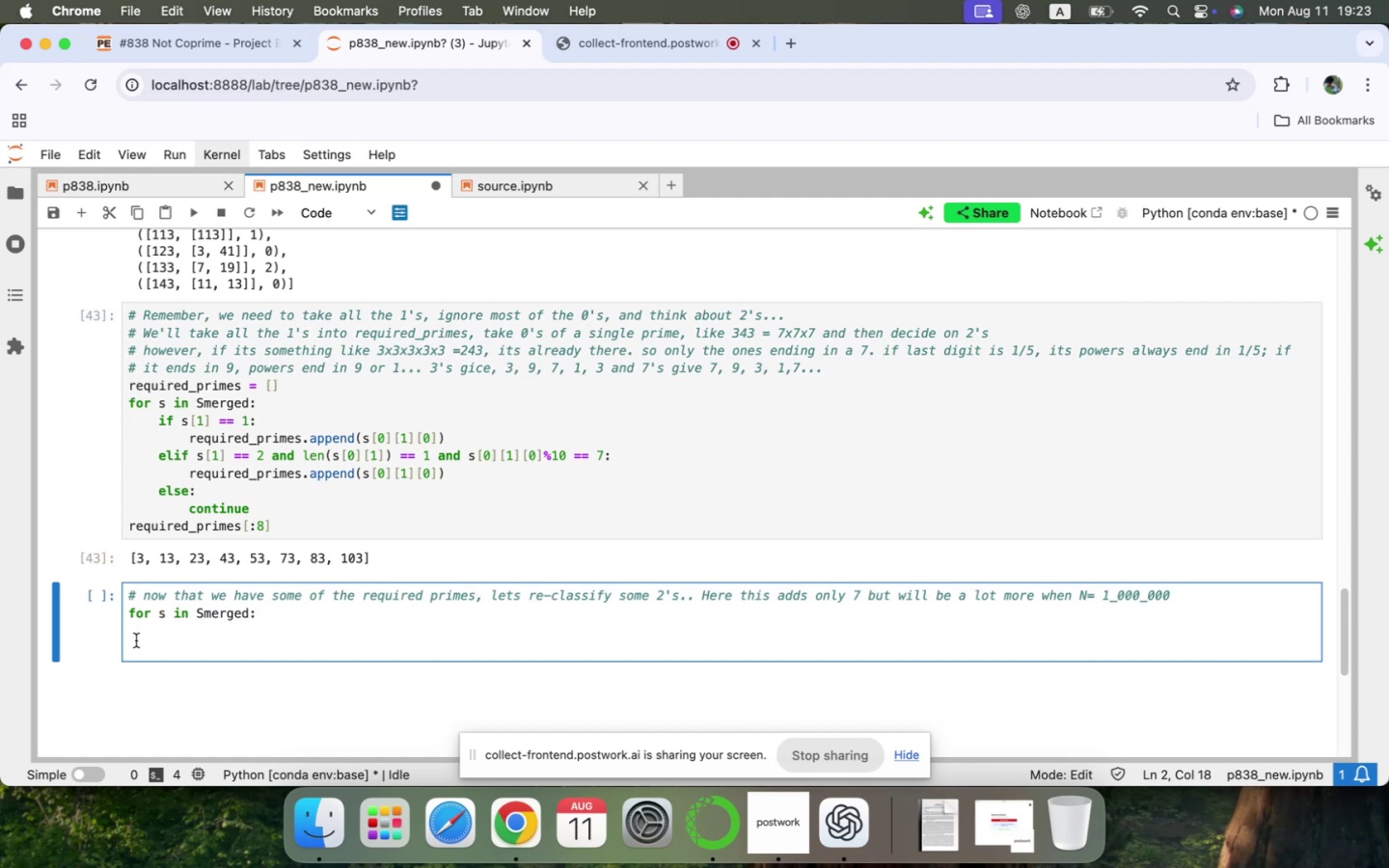 
left_click([223, 425])
 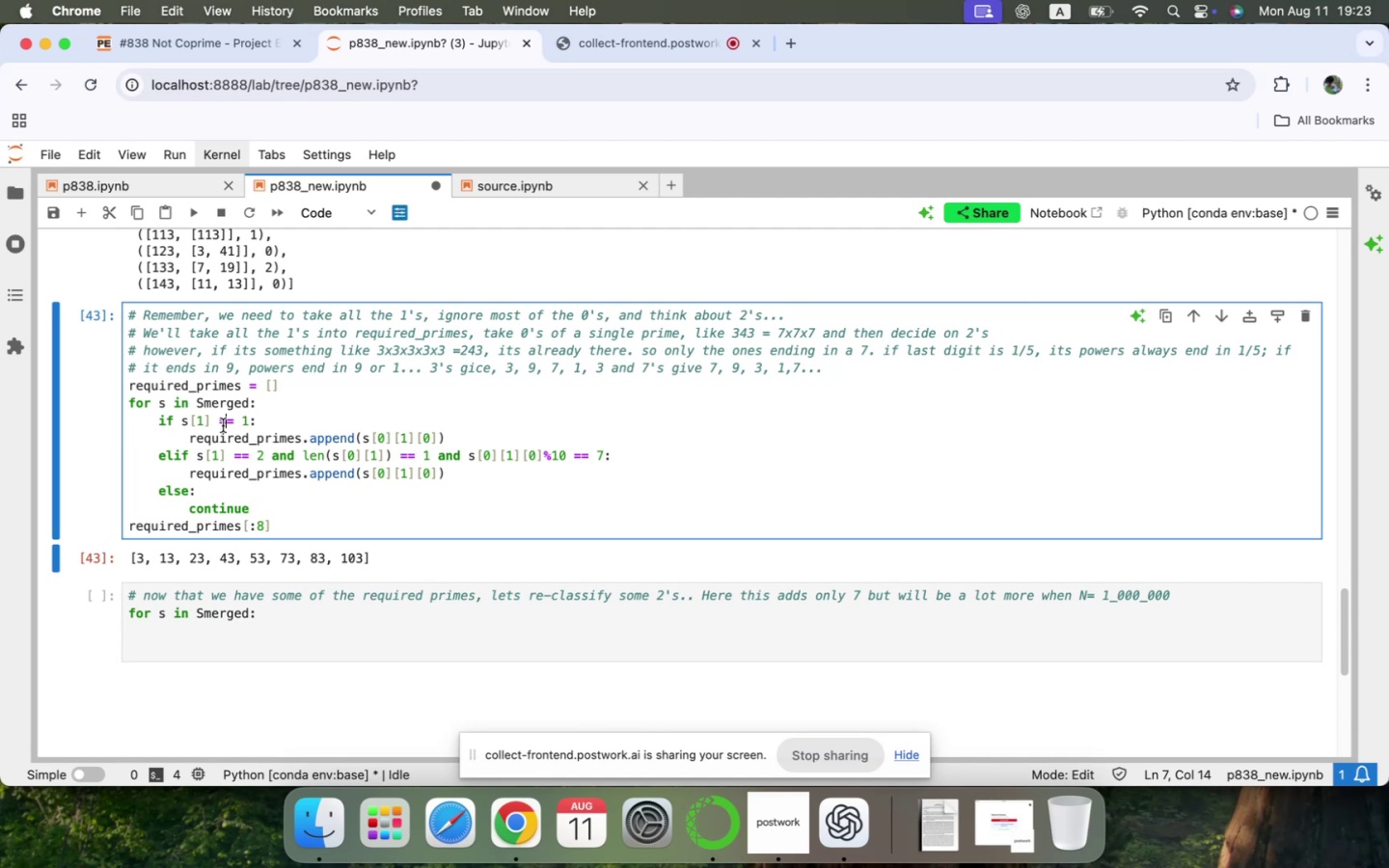 
key(Meta+C)
 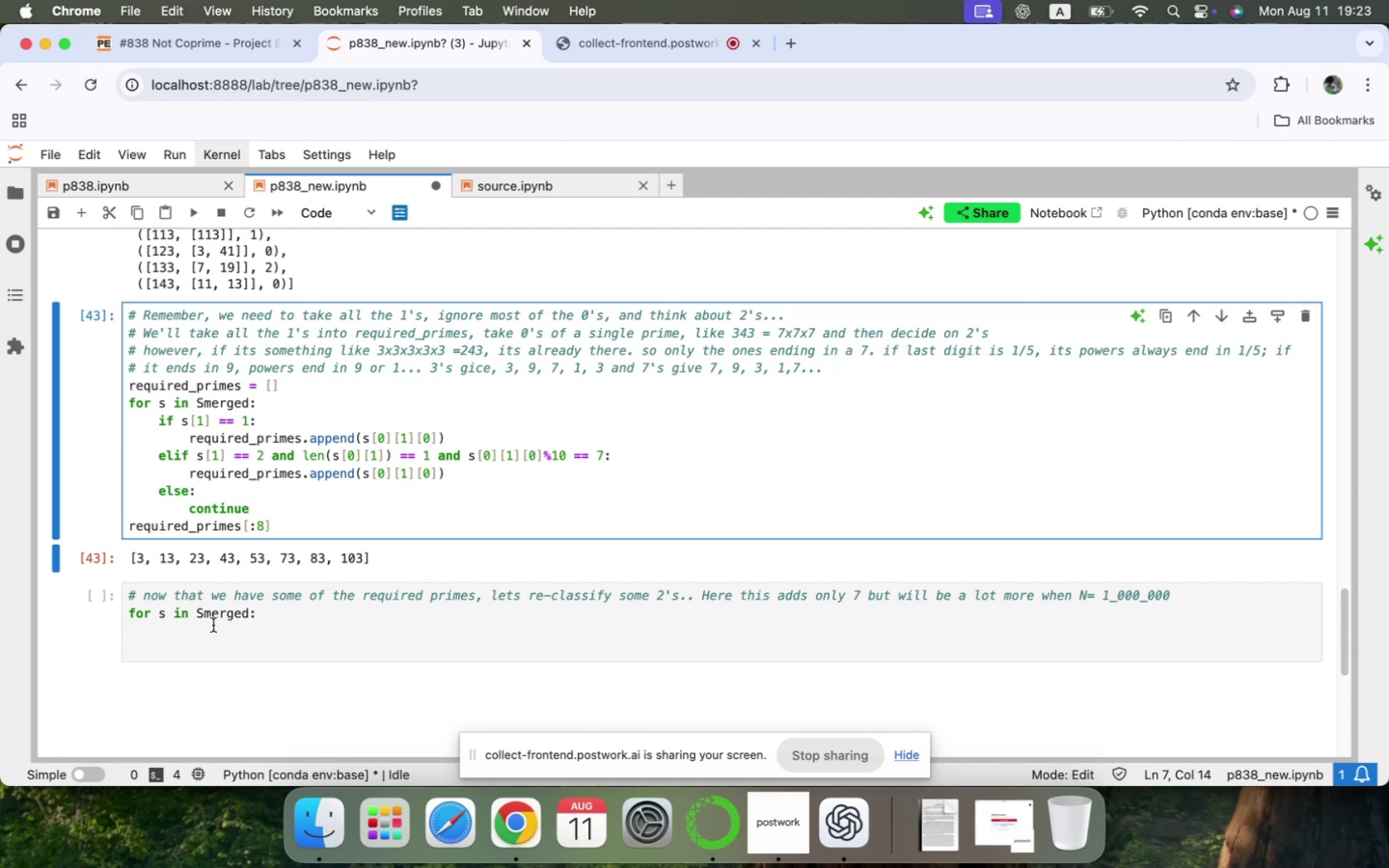 
left_click([224, 637])
 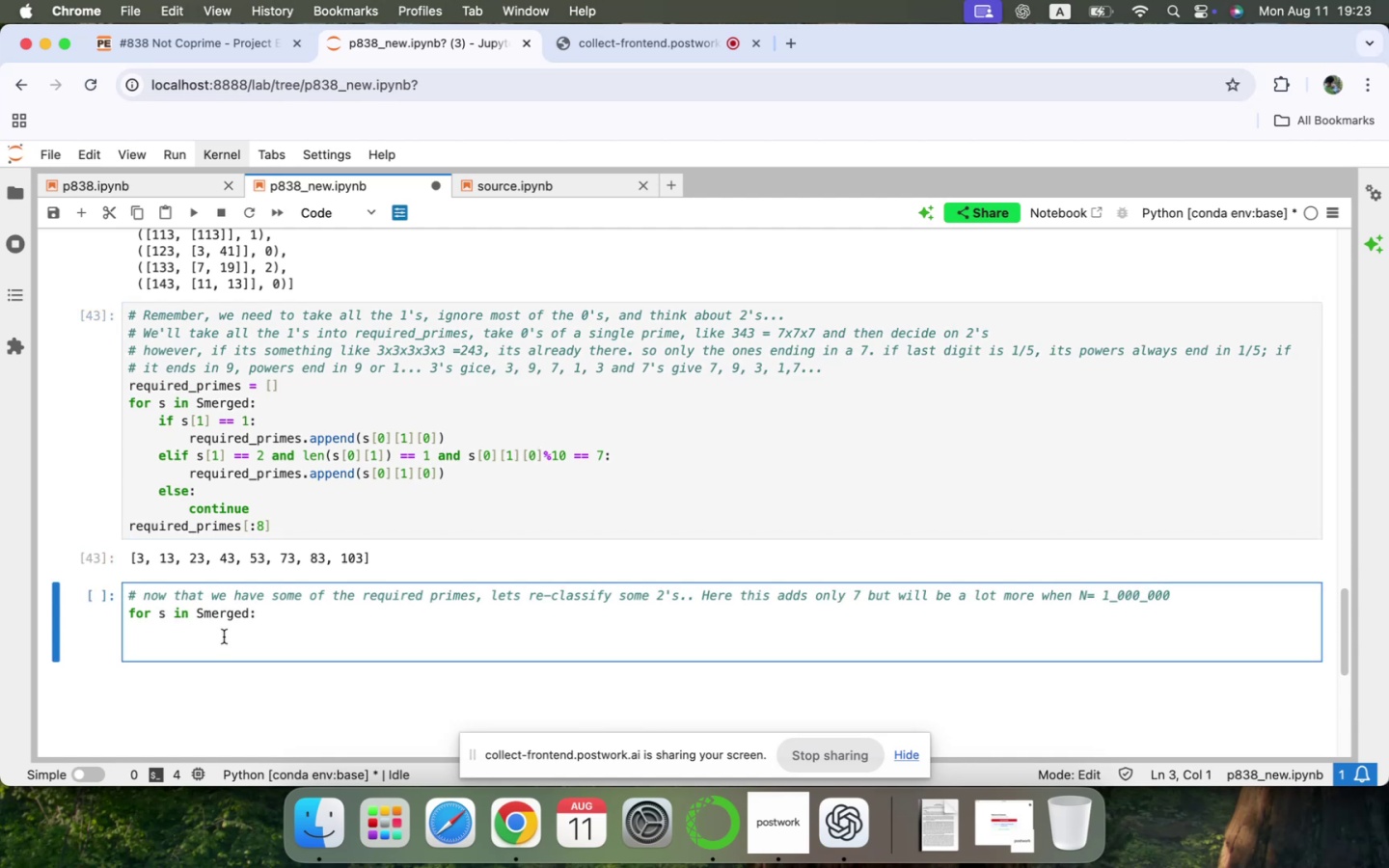 
key(ArrowLeft)
 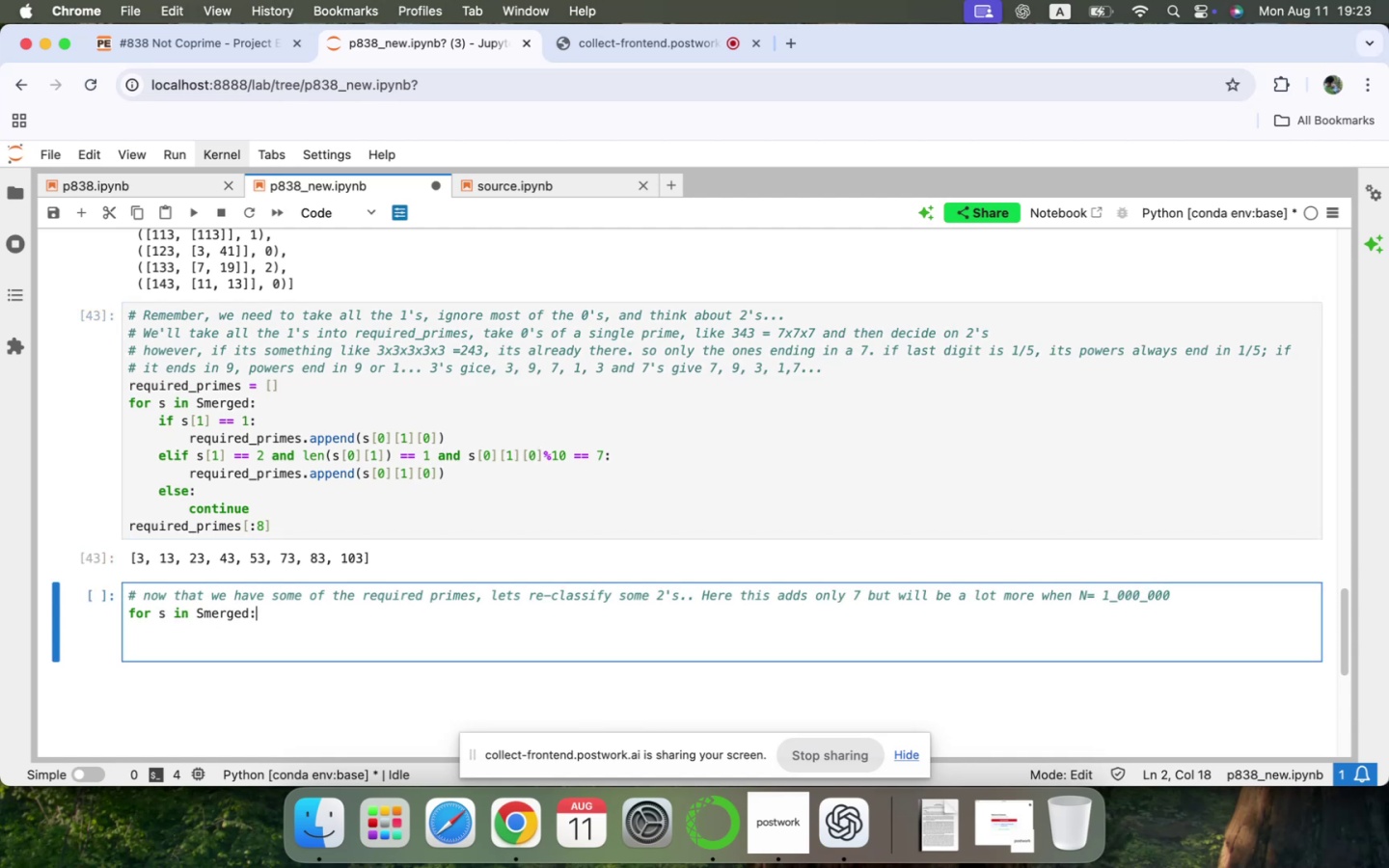 
key(Enter)
 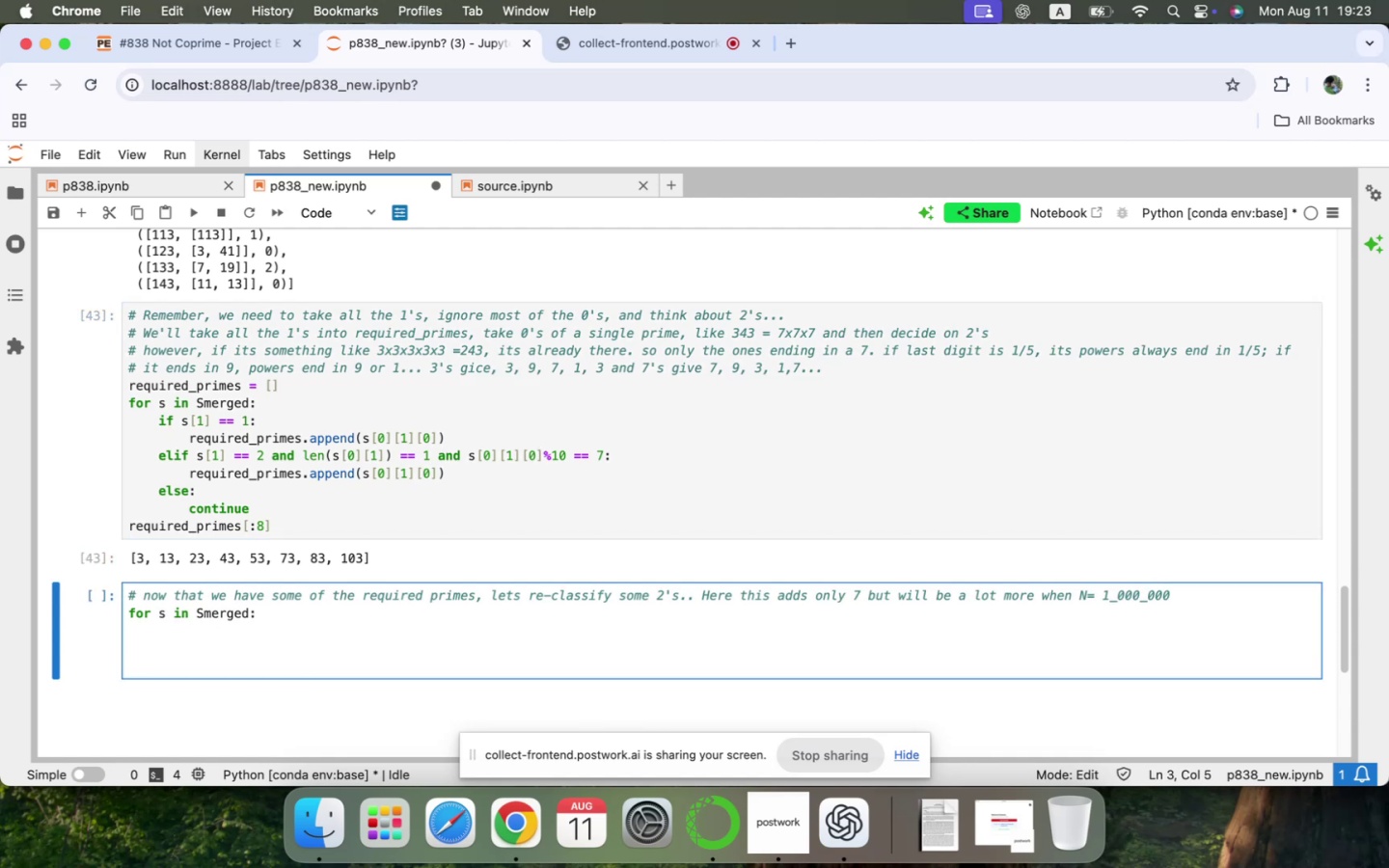 
key(Meta+V)
 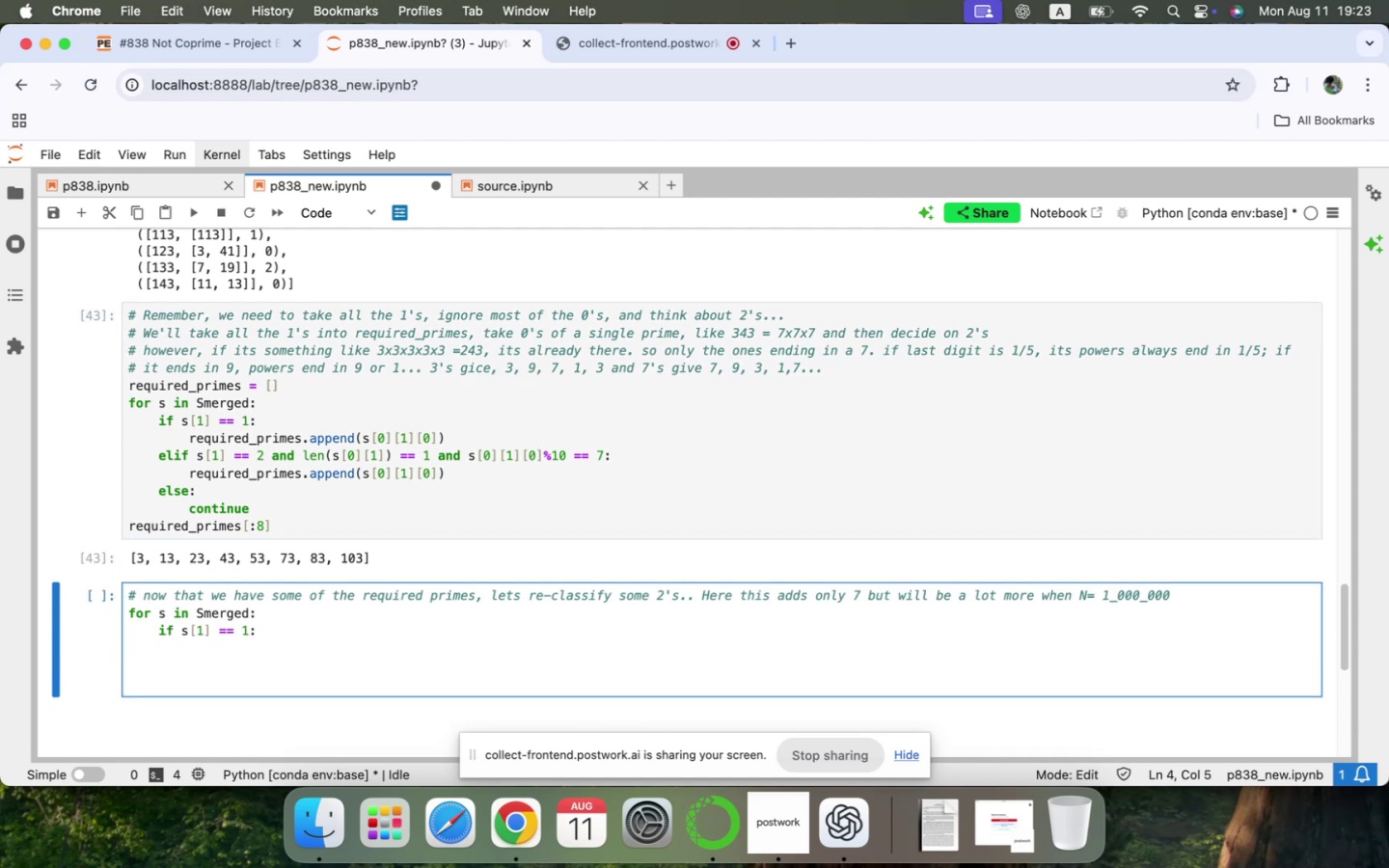 
key(ArrowLeft)
 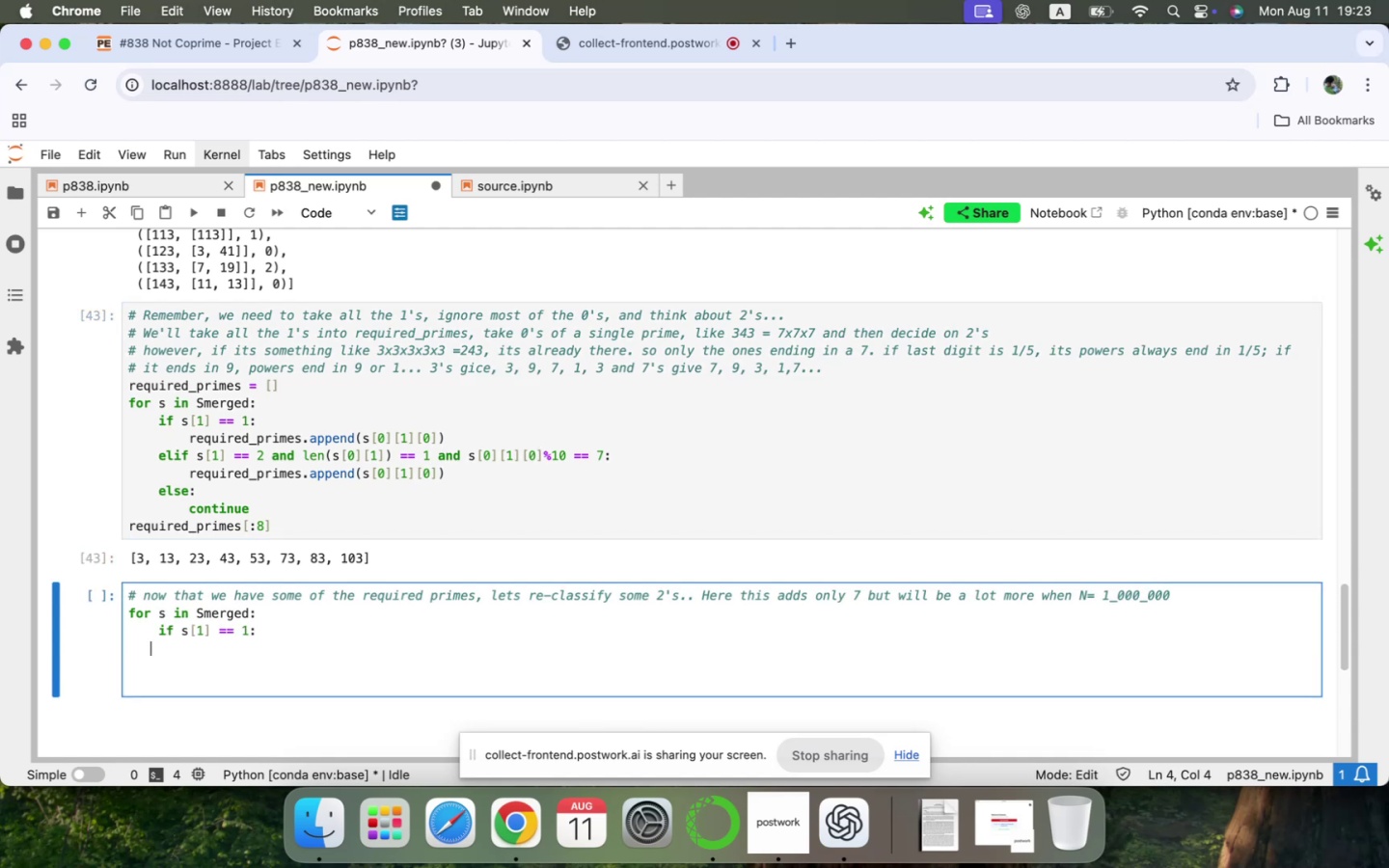 
key(ArrowLeft)
 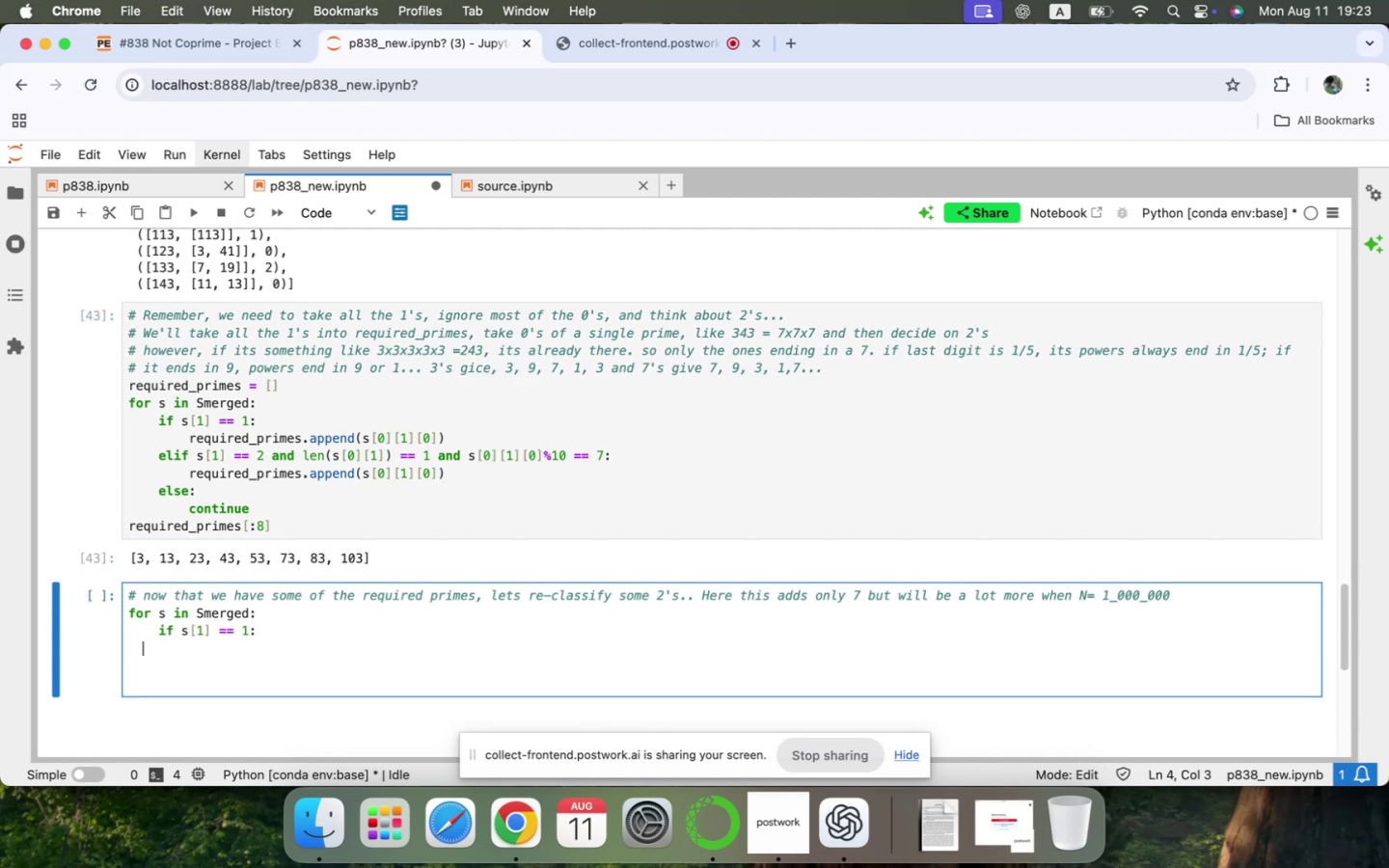 
key(ArrowLeft)
 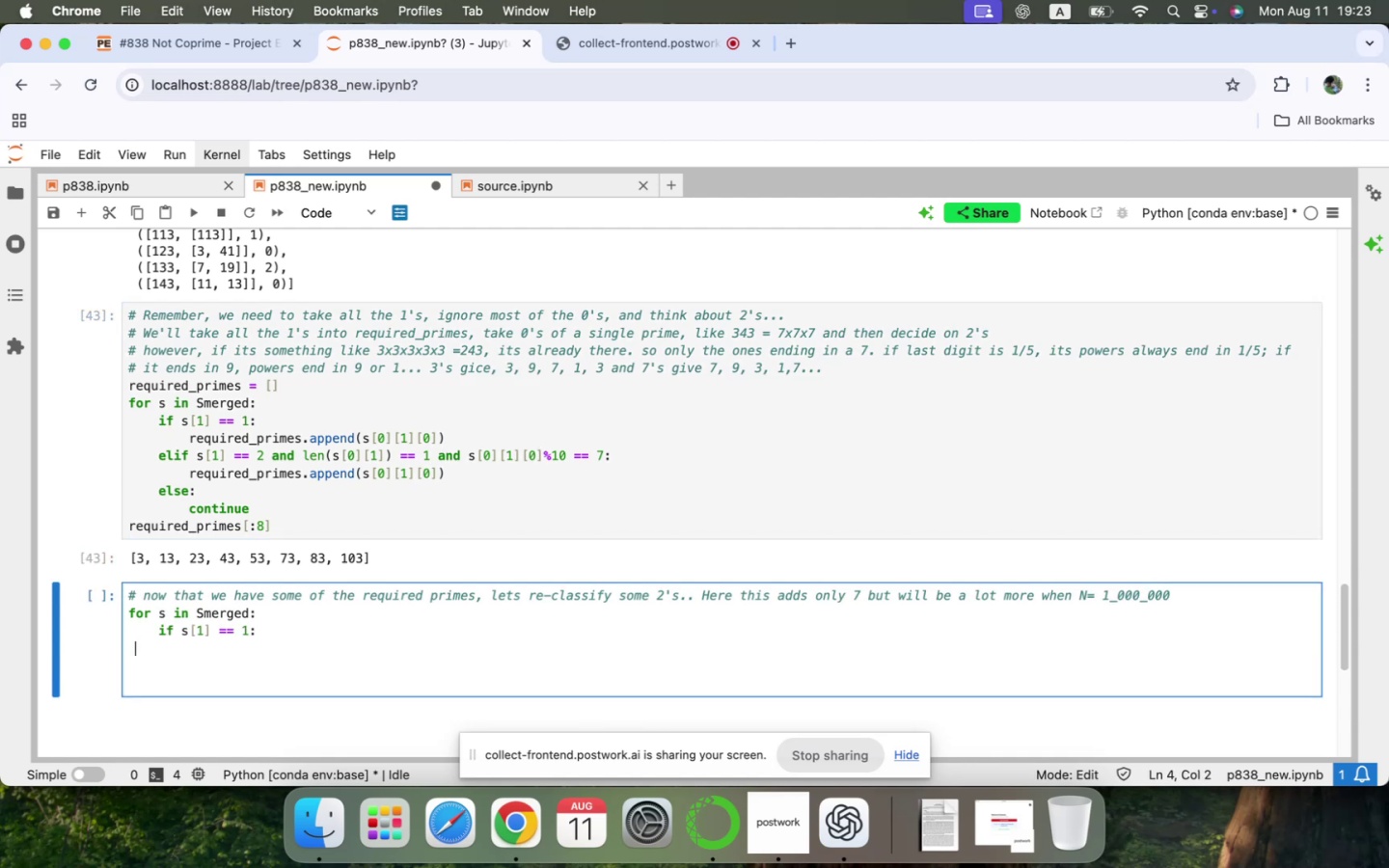 
key(ArrowLeft)
 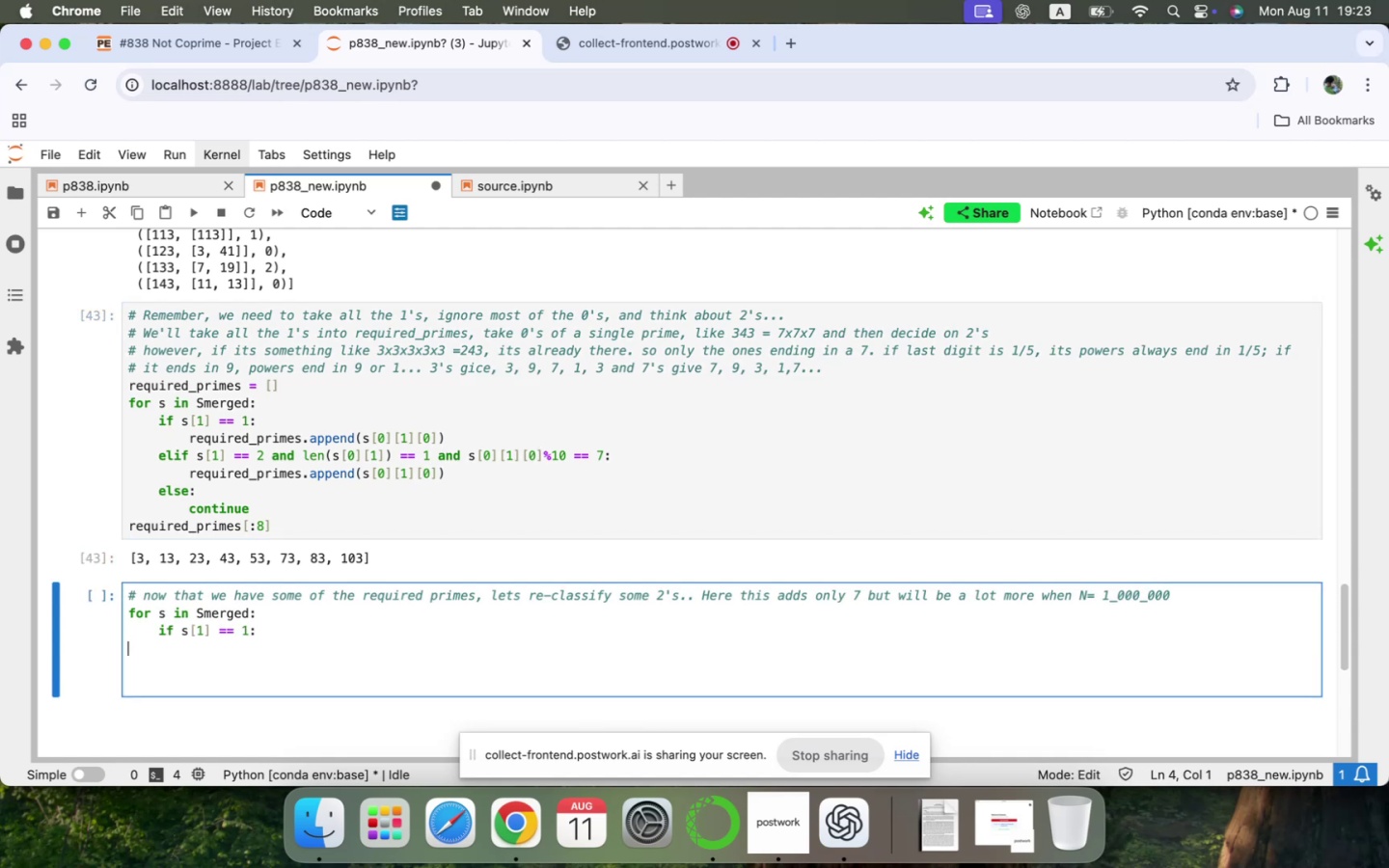 
key(ArrowLeft)
 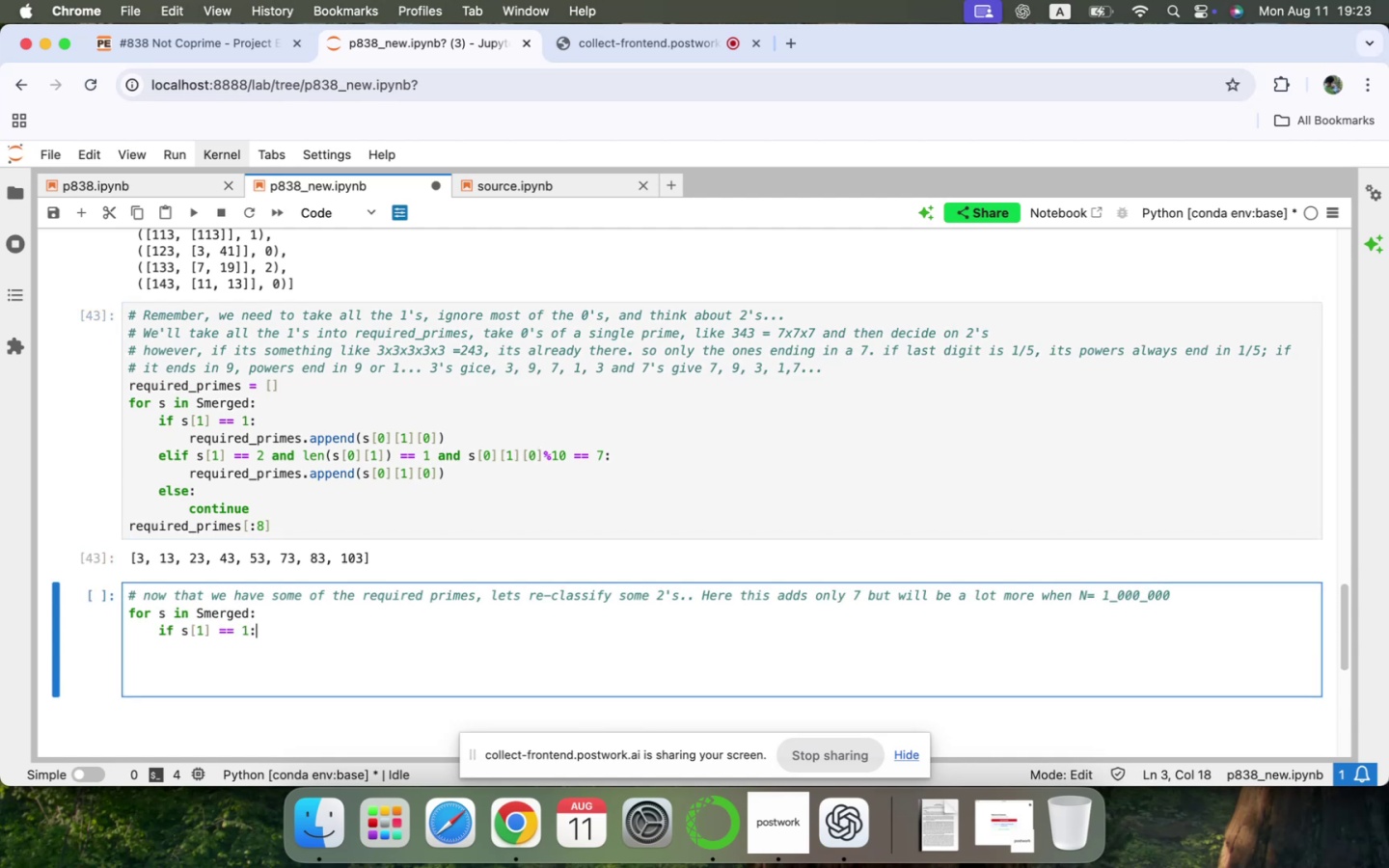 
key(ArrowLeft)
 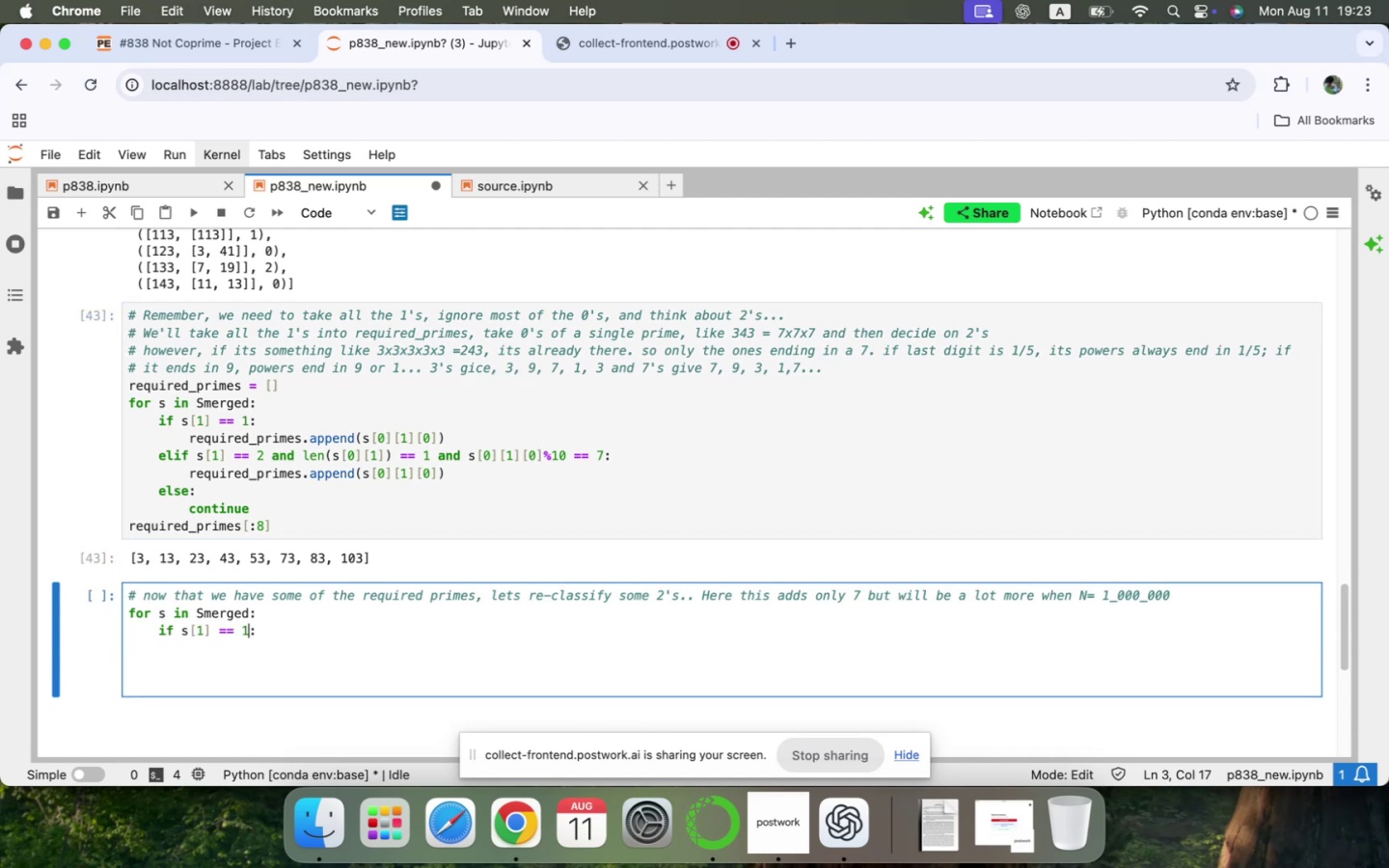 
key(ArrowRight)
 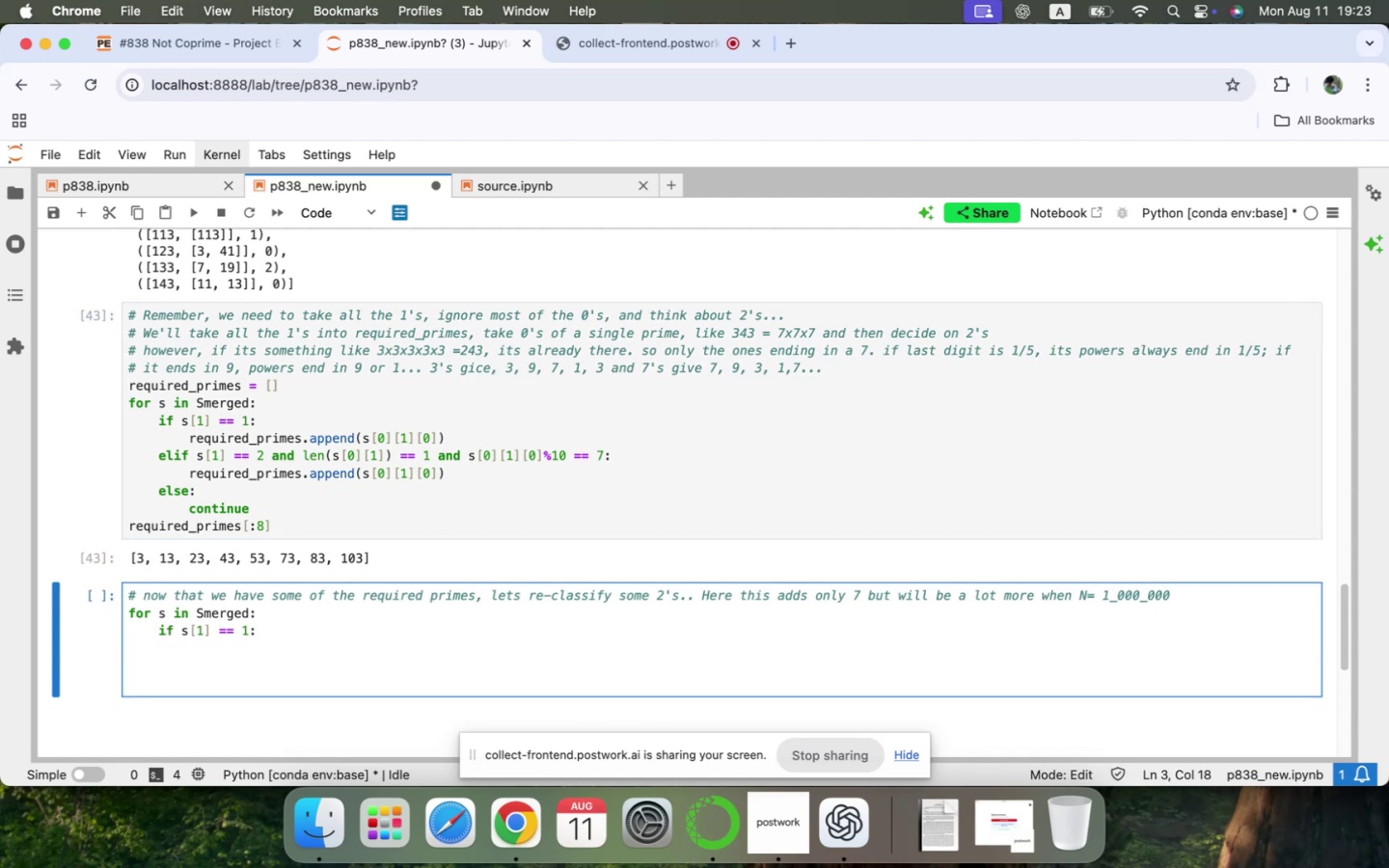 
key(ArrowLeft)
 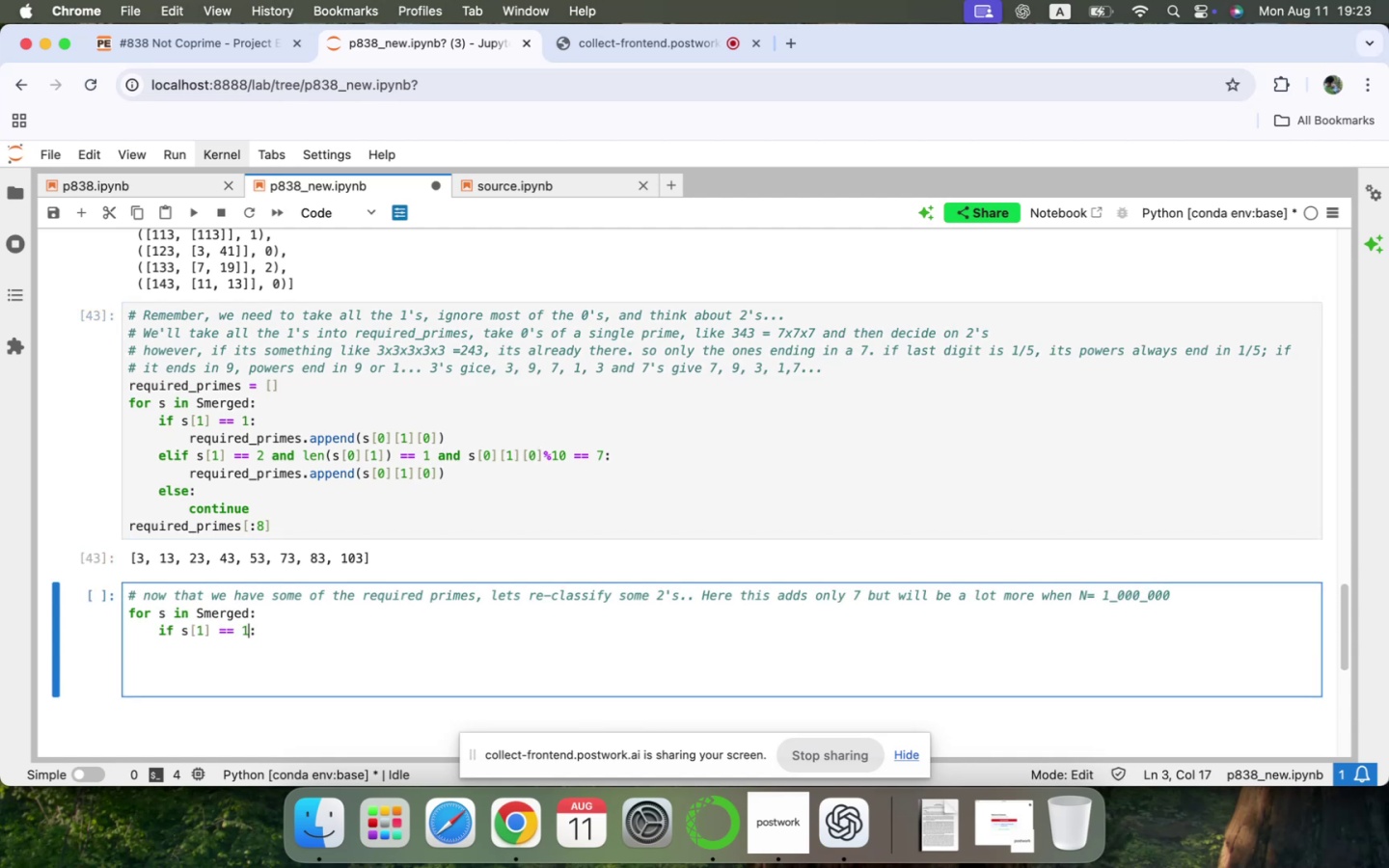 
key(Space)
 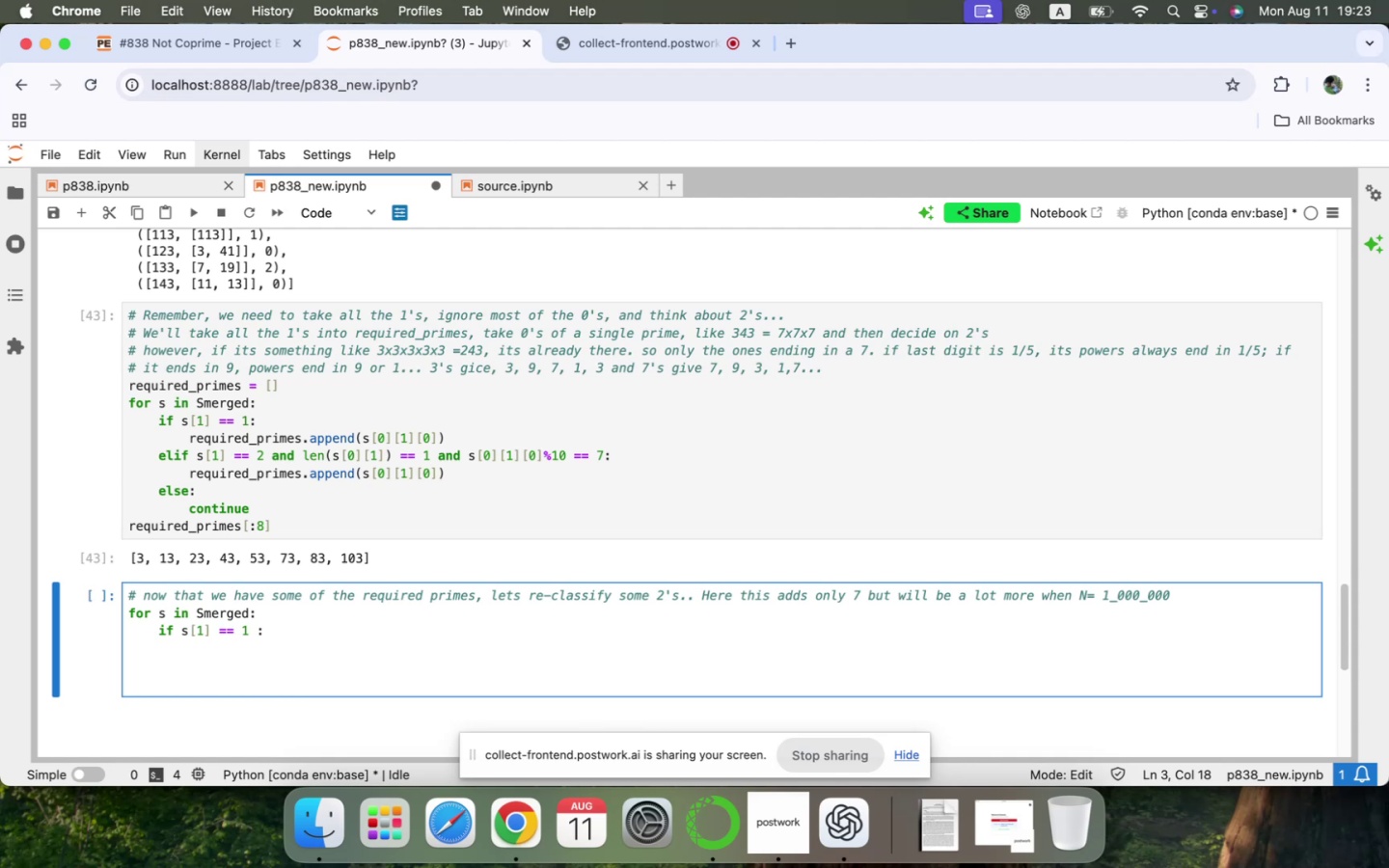 
key(O)
 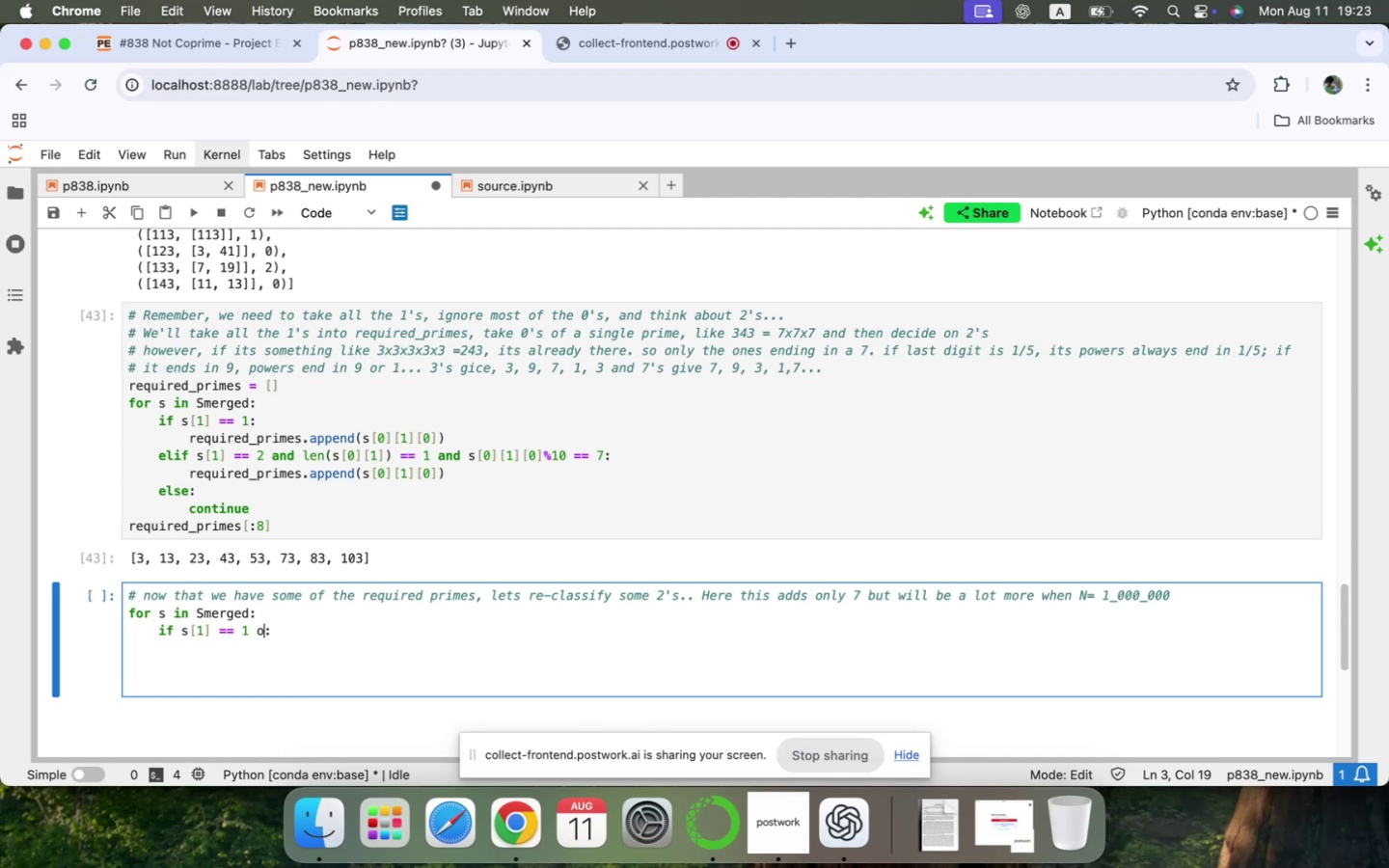 
key(Backspace)
 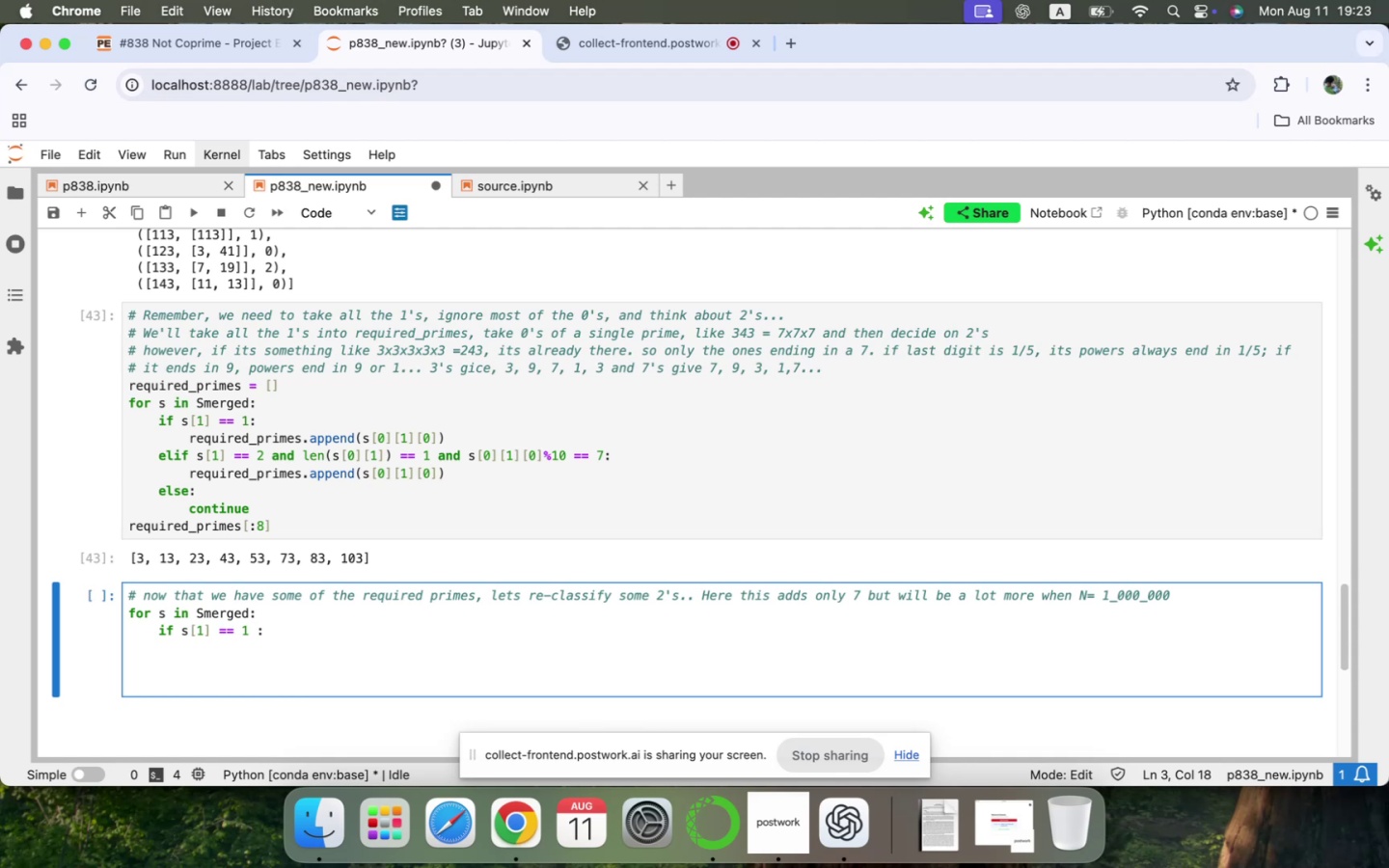 
key(ArrowLeft)
 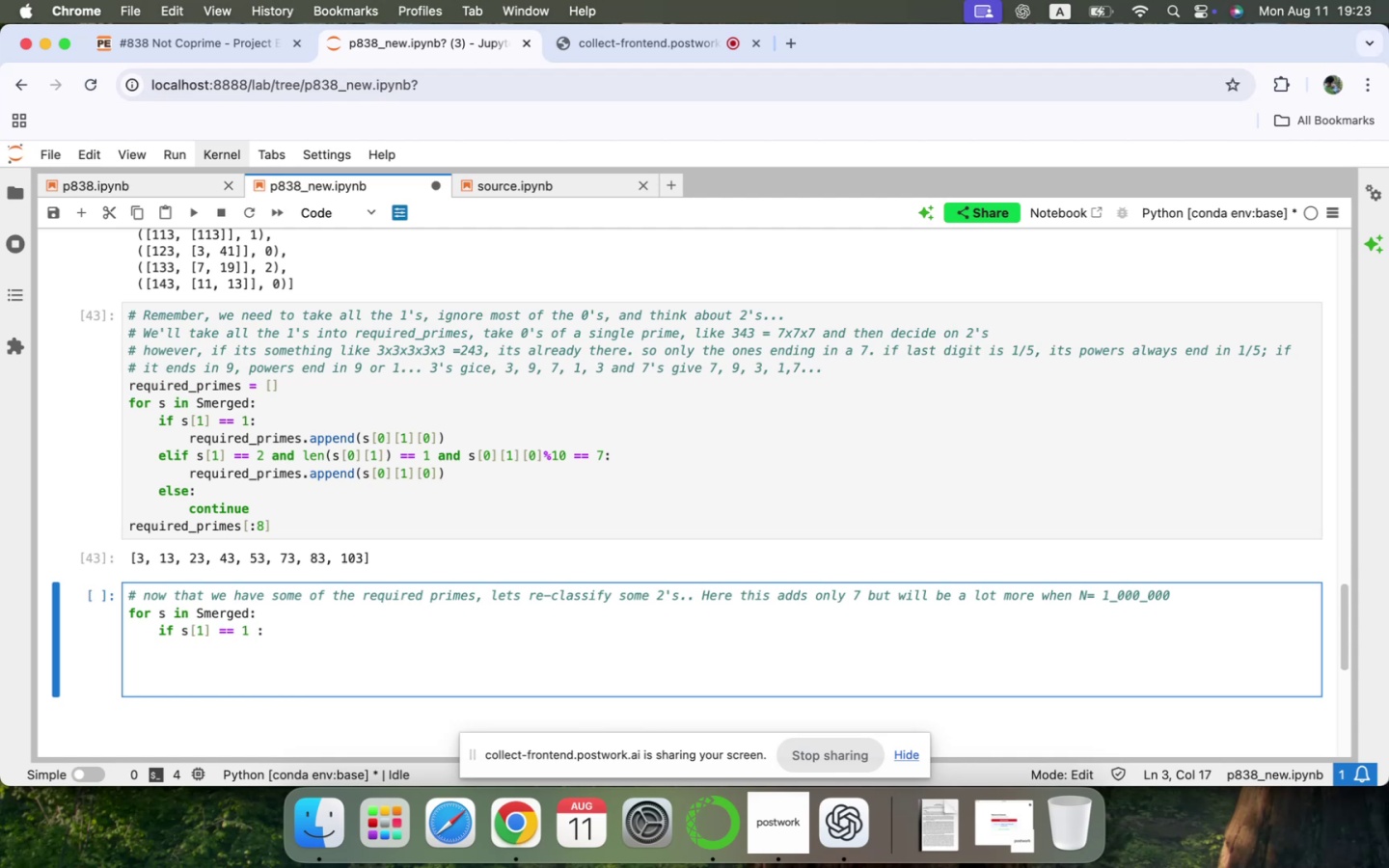 
key(Backspace)
 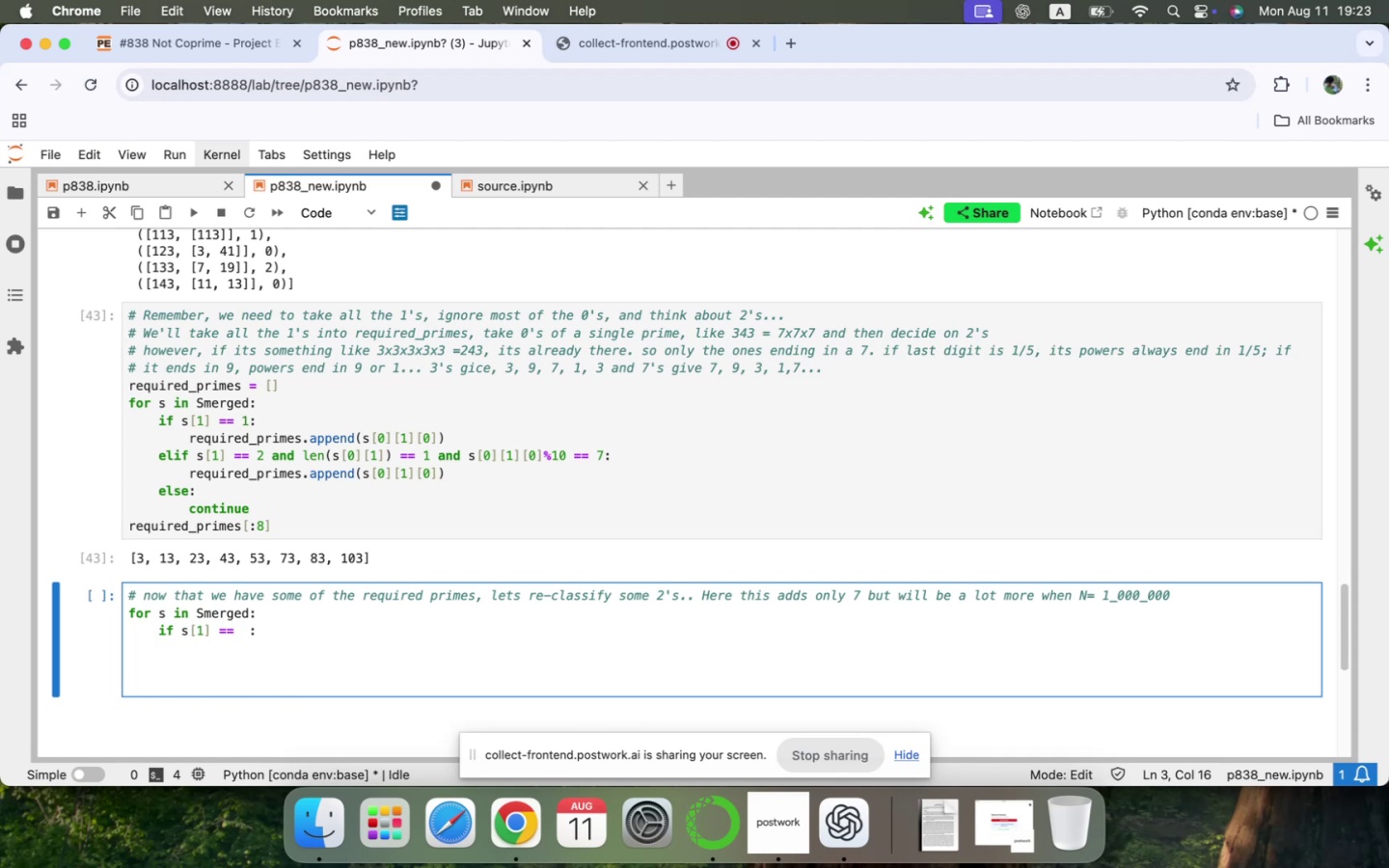 
key(ArrowRight)
 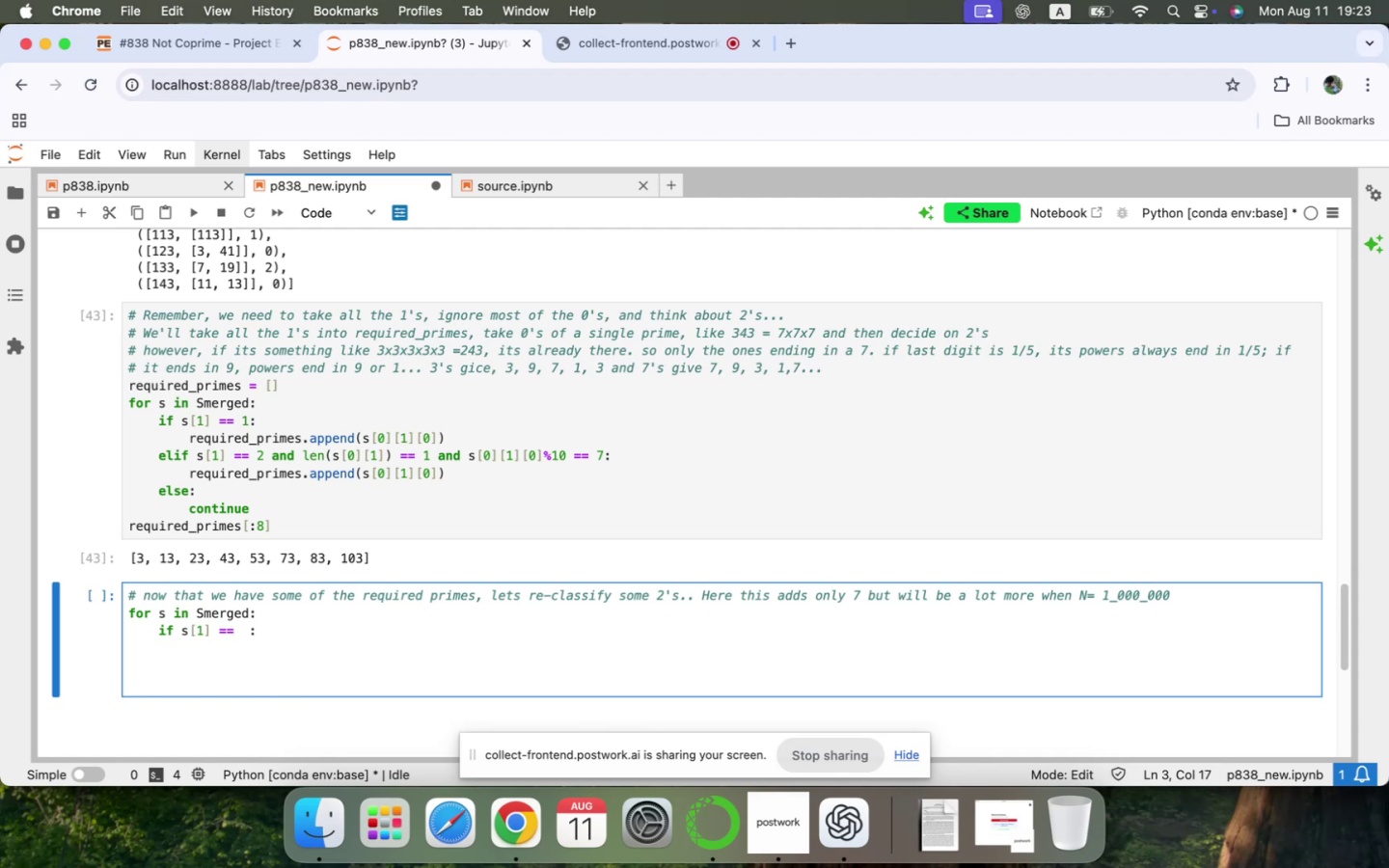 
key(Backspace)
 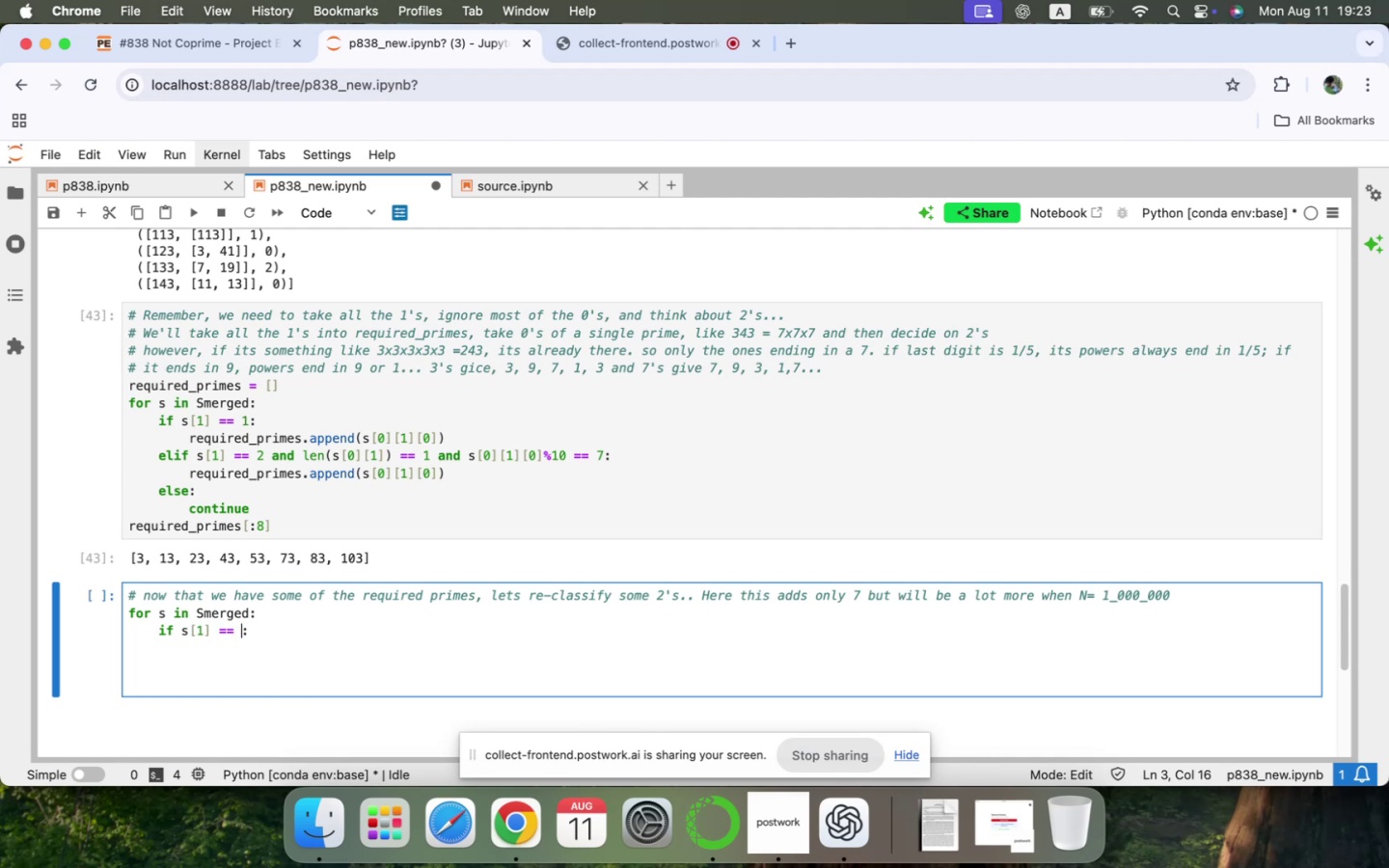 
key(Backspace)
 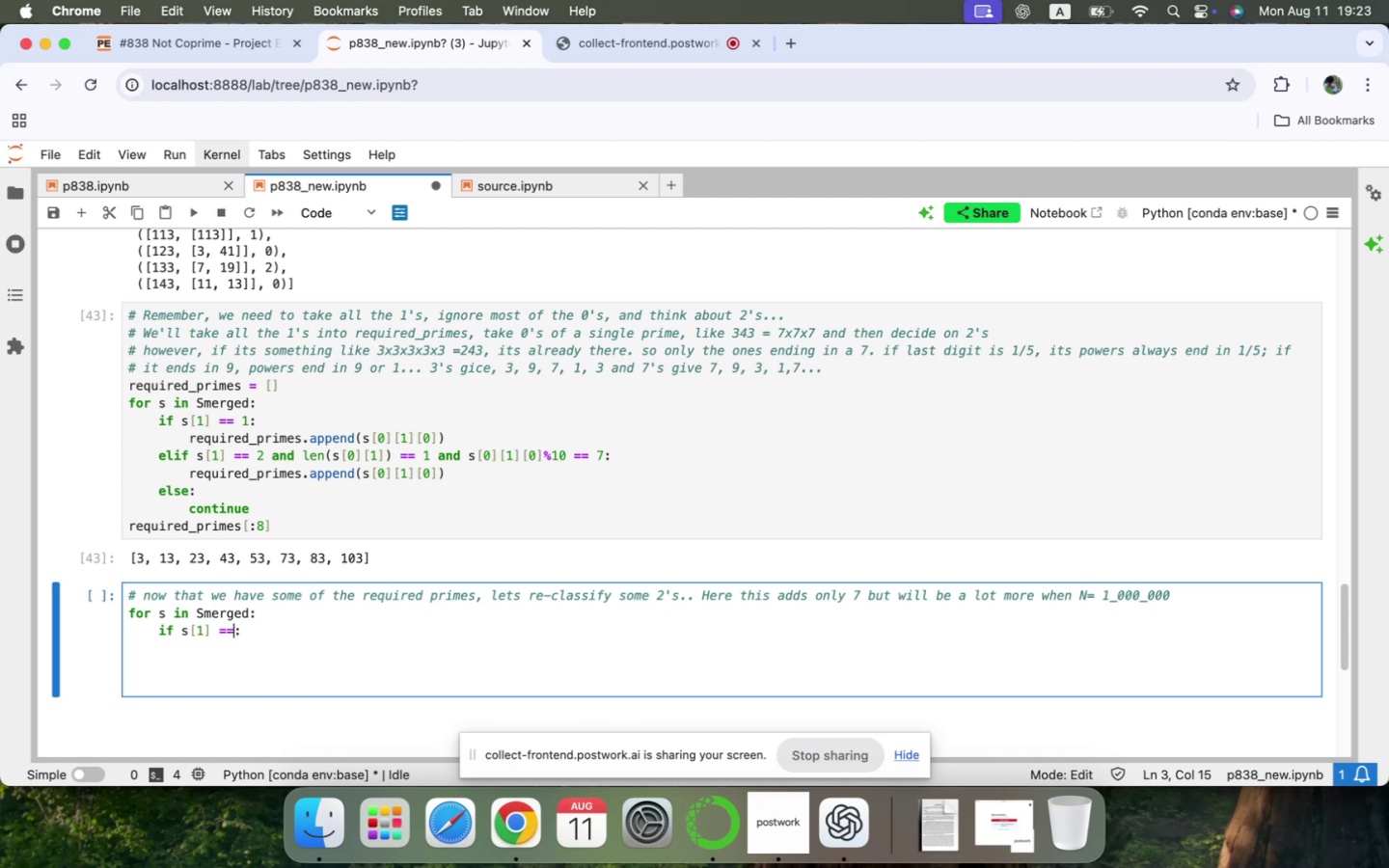 
key(Space)
 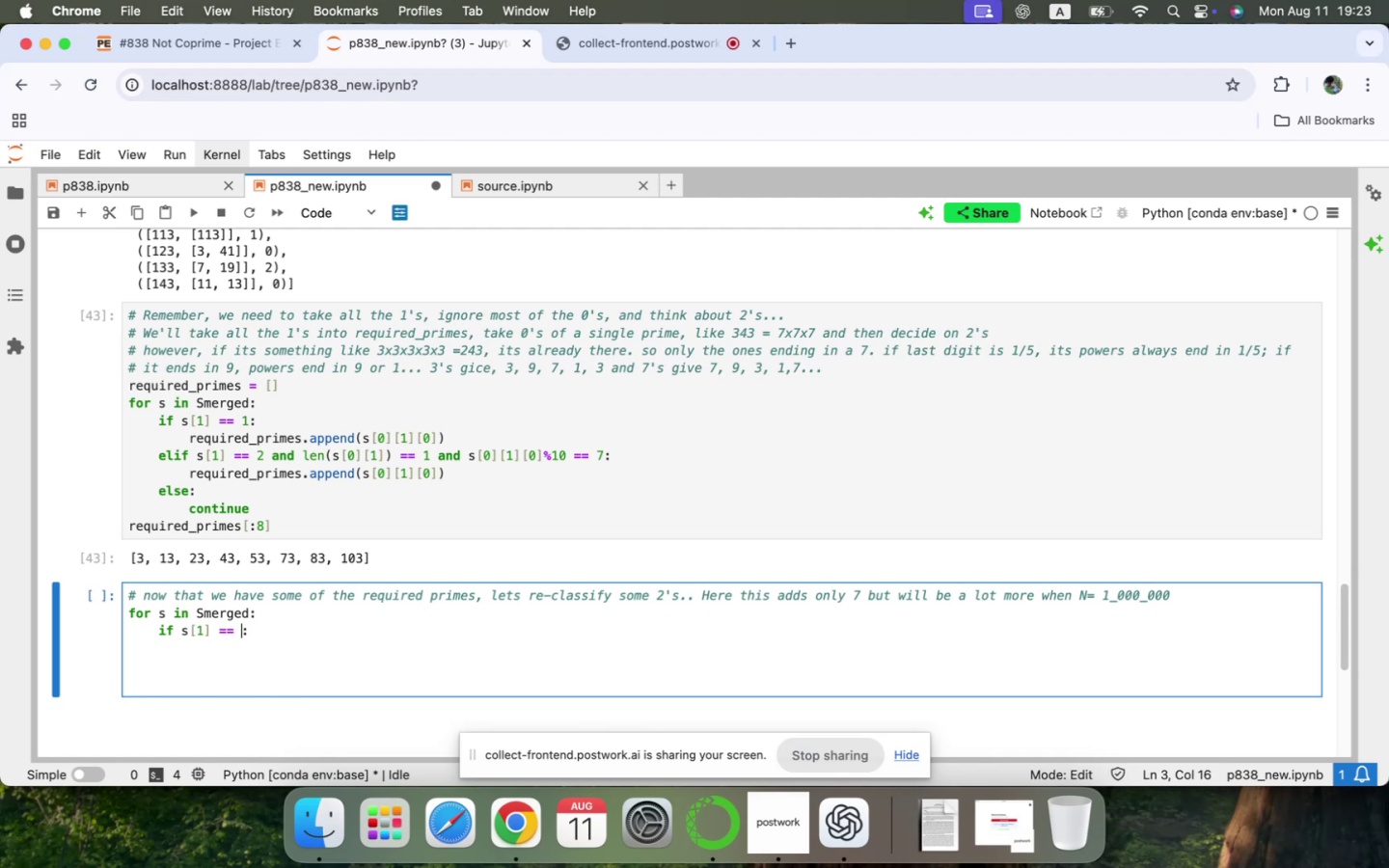 
key(2)
 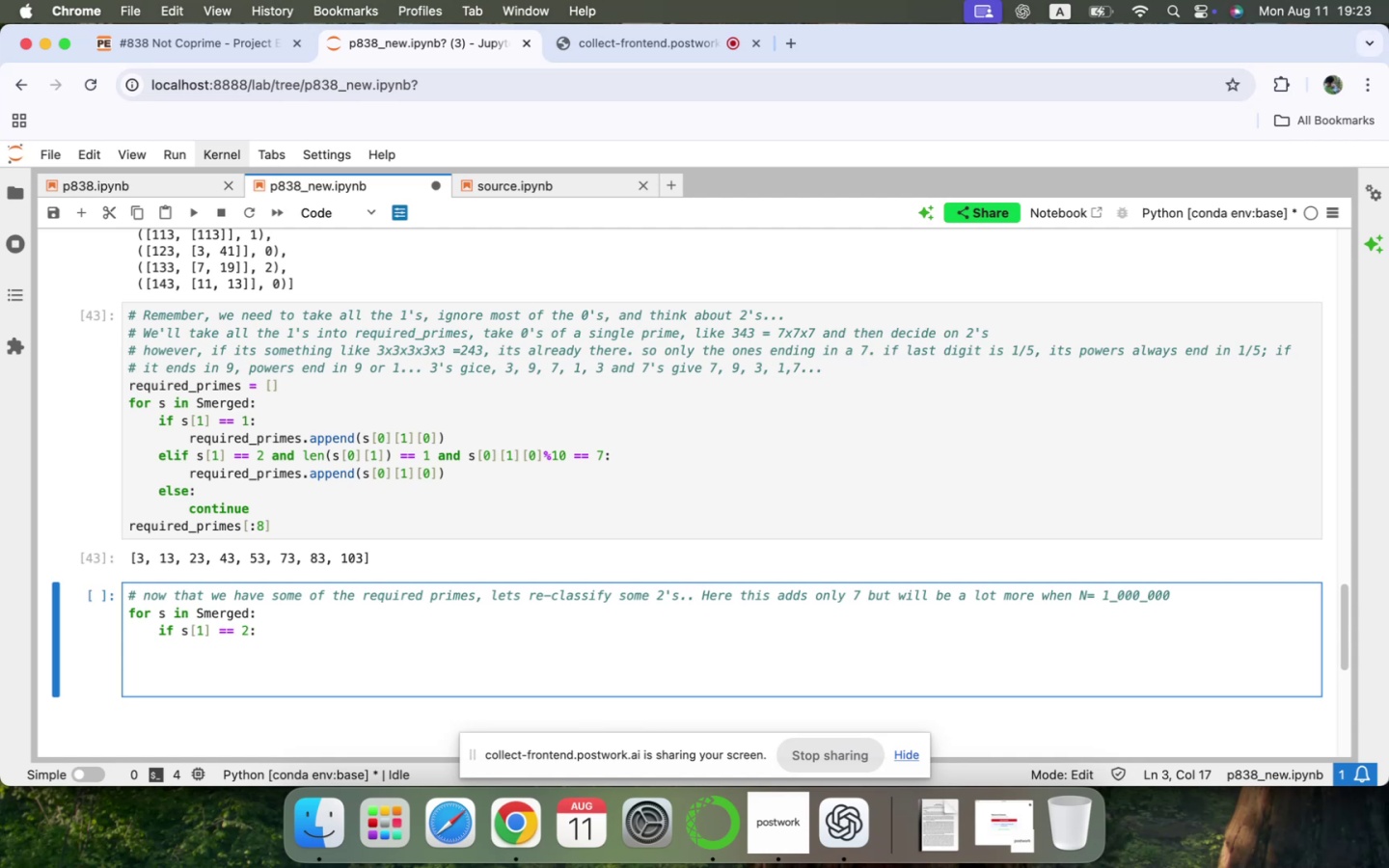 
wait(12.08)
 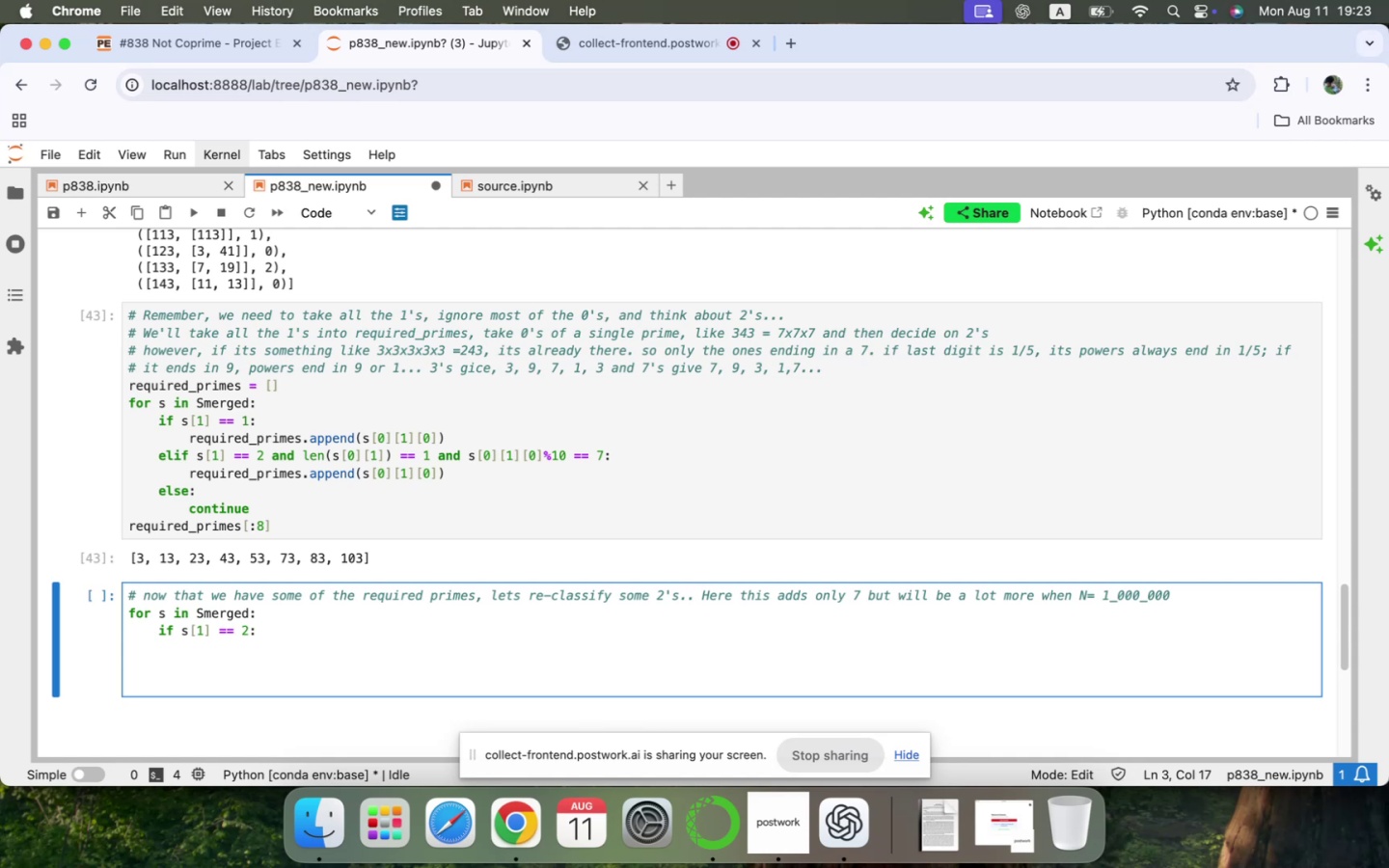 
key(ArrowRight)
 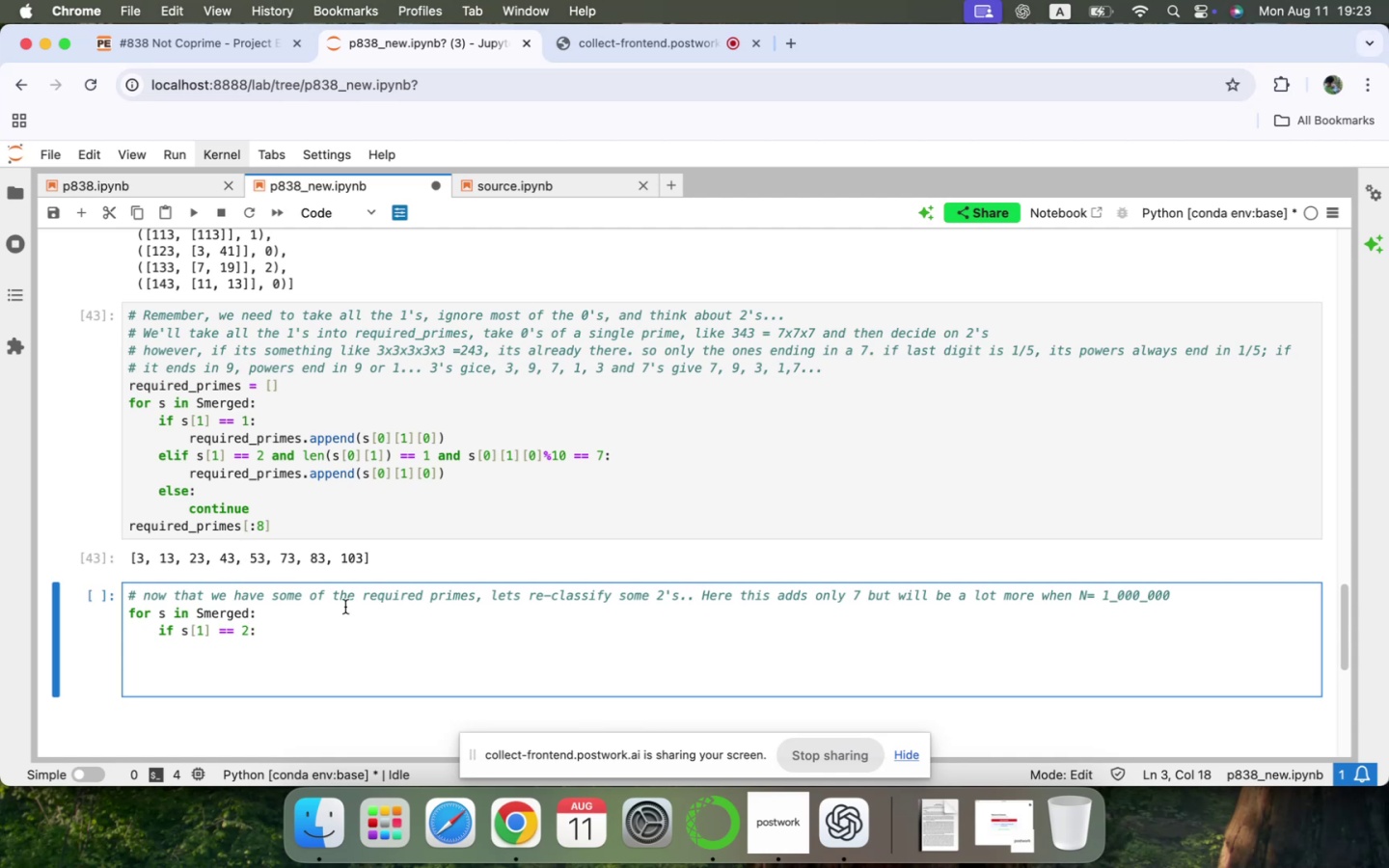 
wait(6.41)
 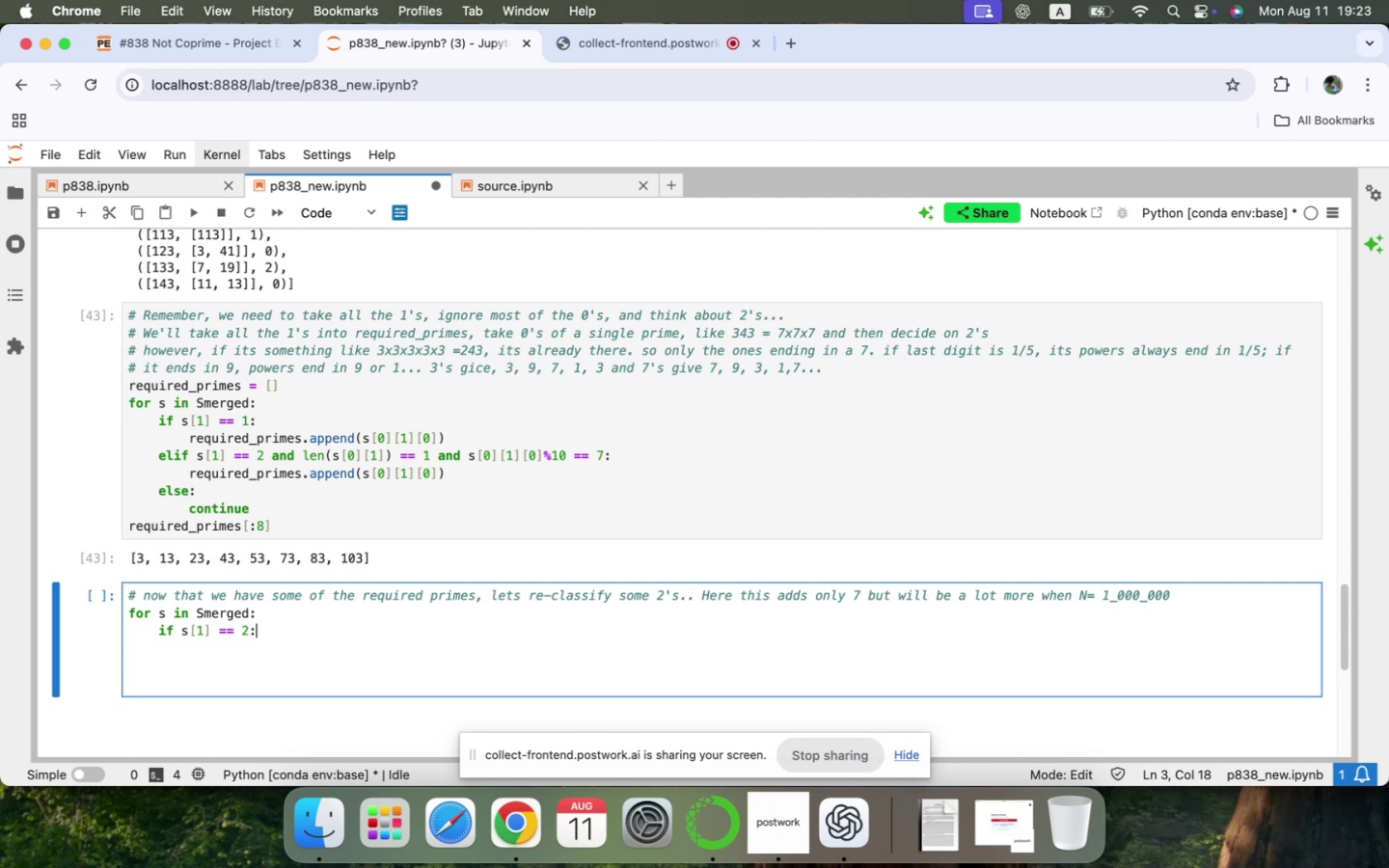 
key(Backspace)
type( and )
 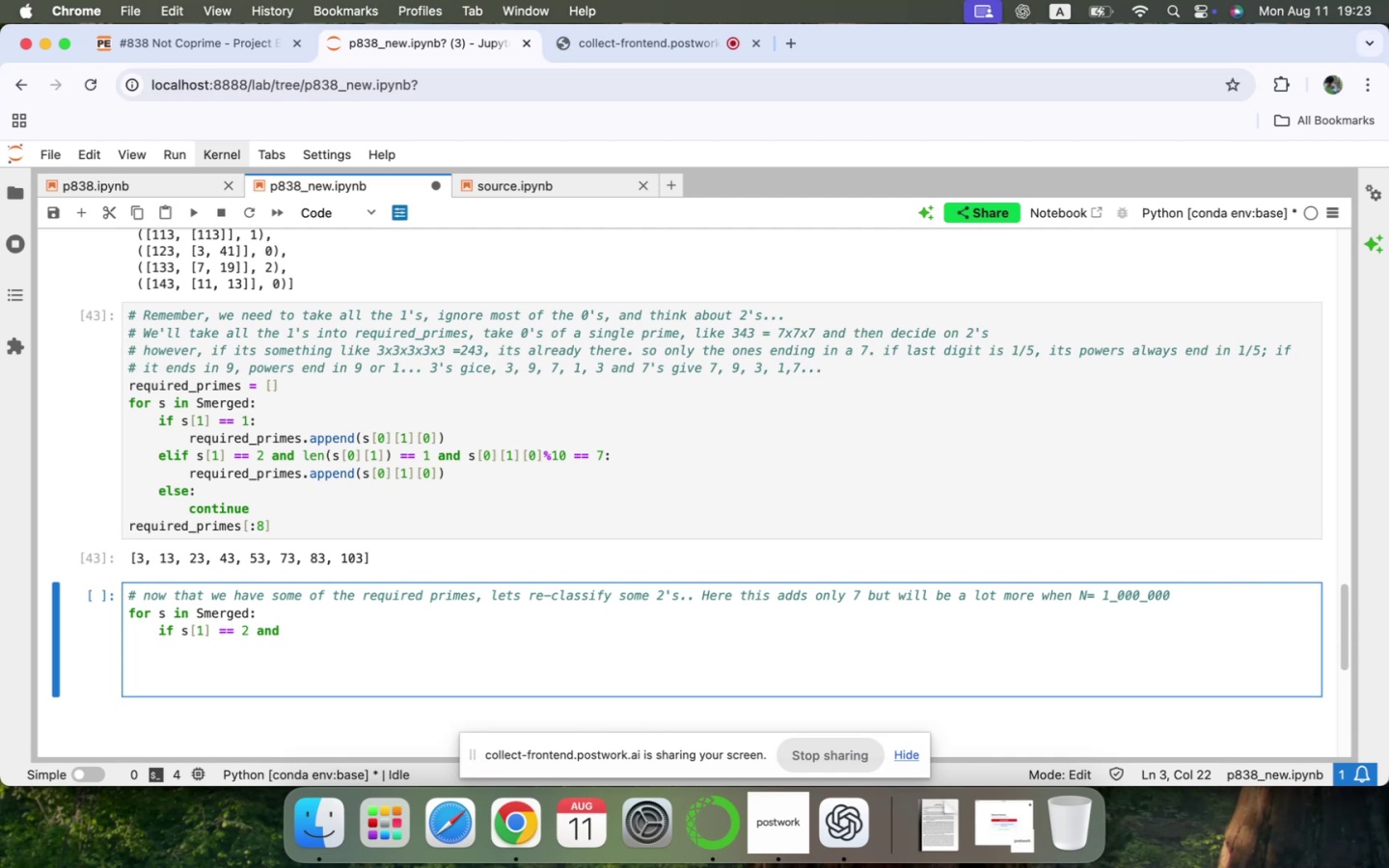 
wait(7.37)
 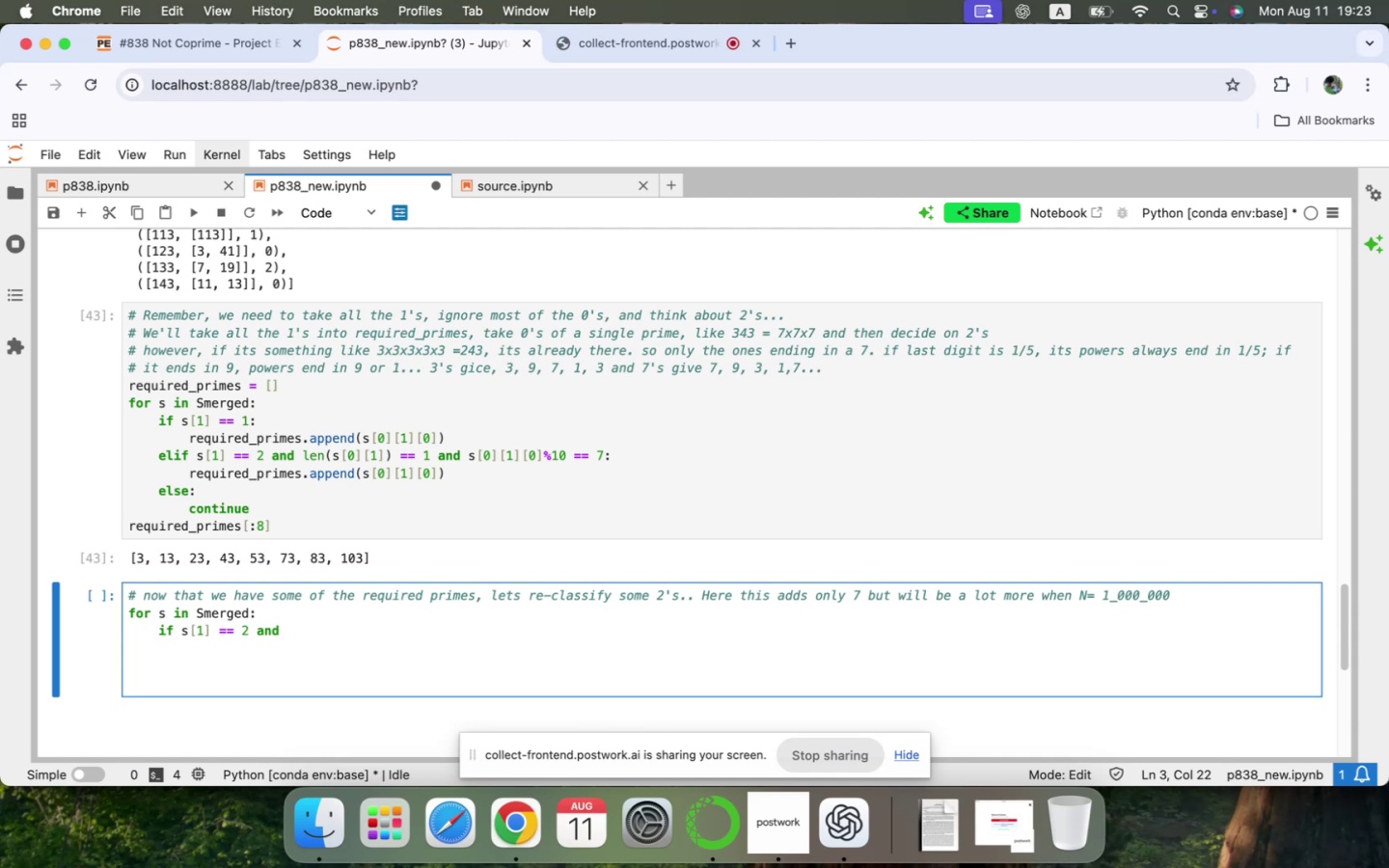 
key(Backspace)
 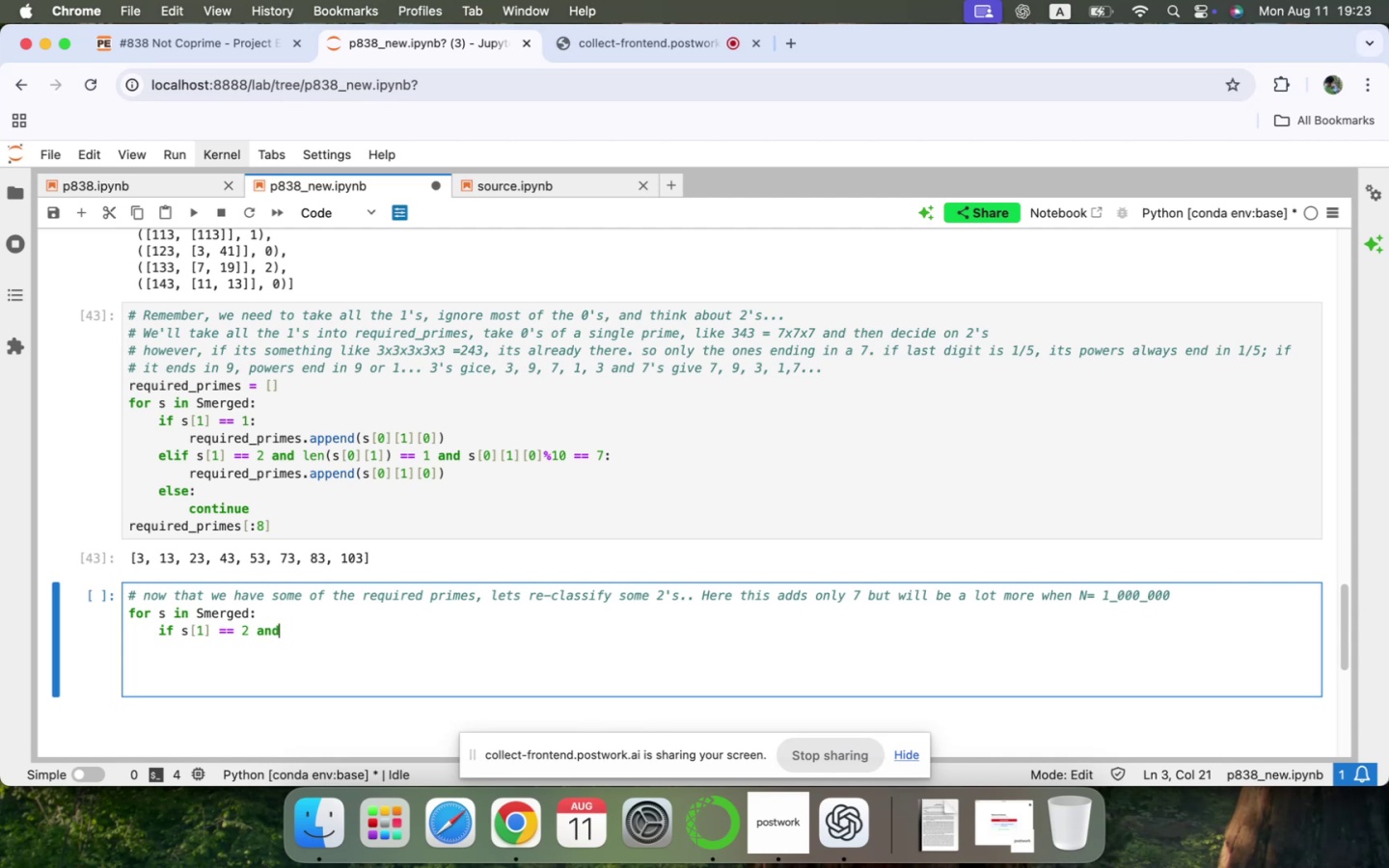 
key(Backspace)
 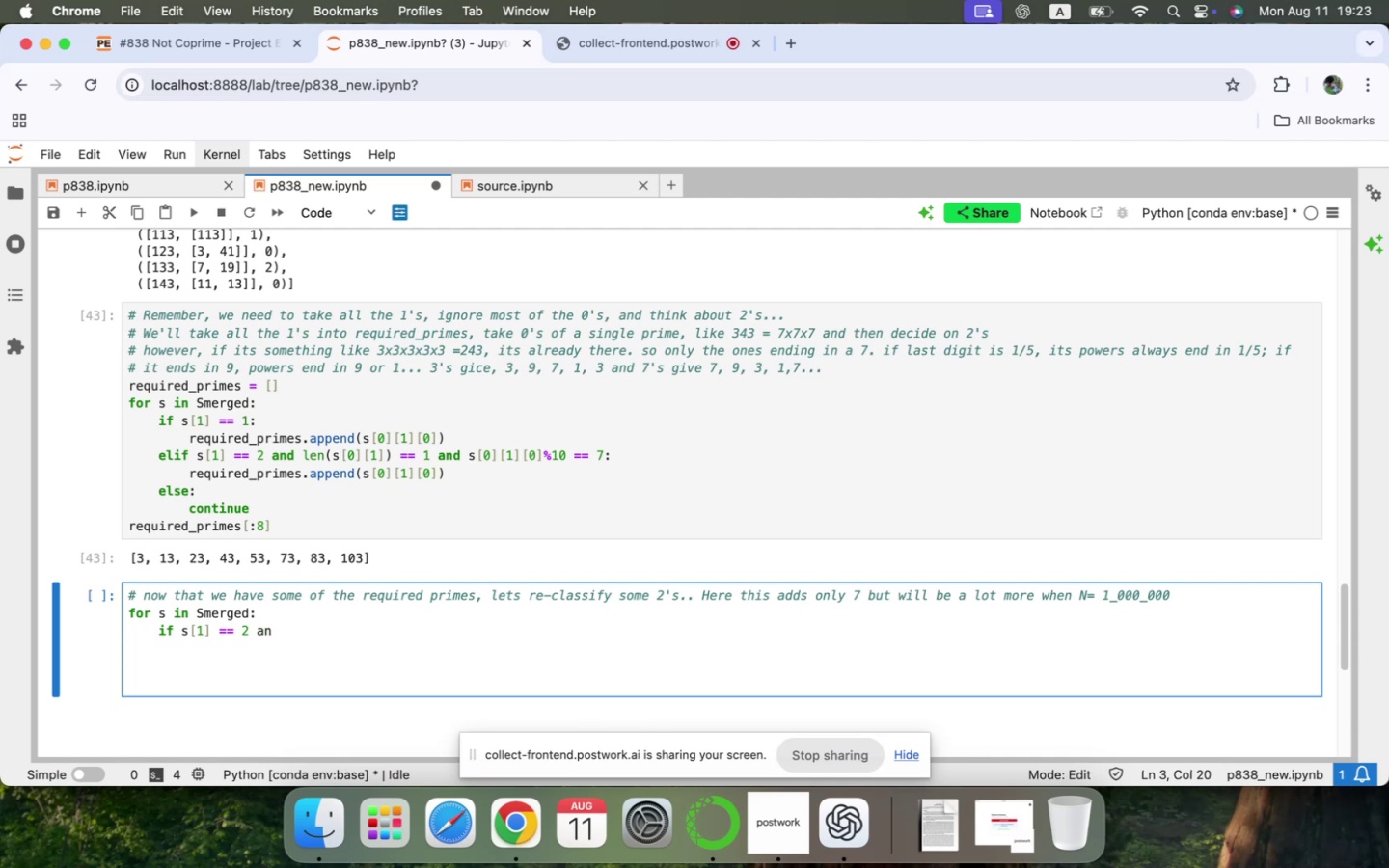 
key(Backspace)
 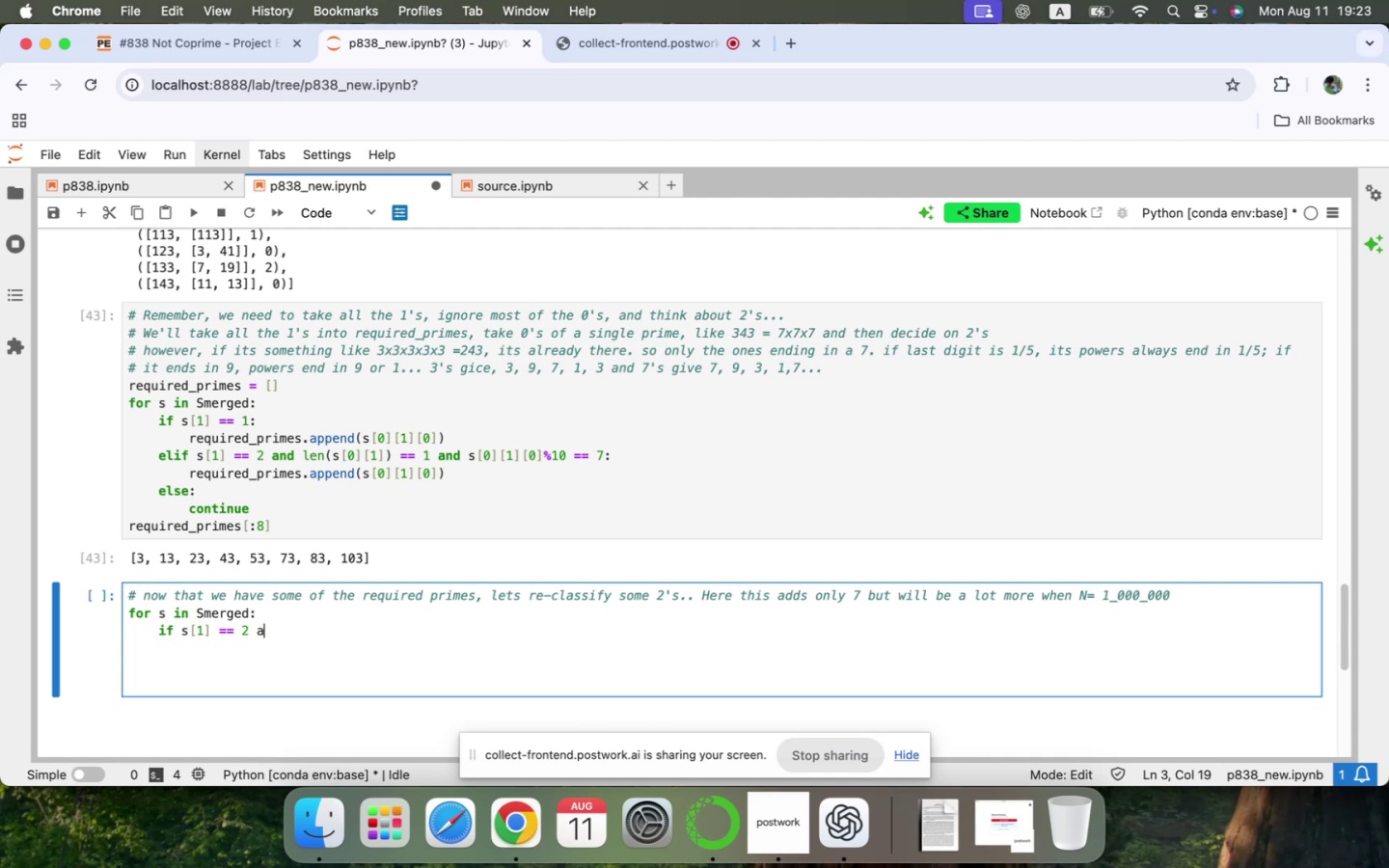 
key(Backspace)
 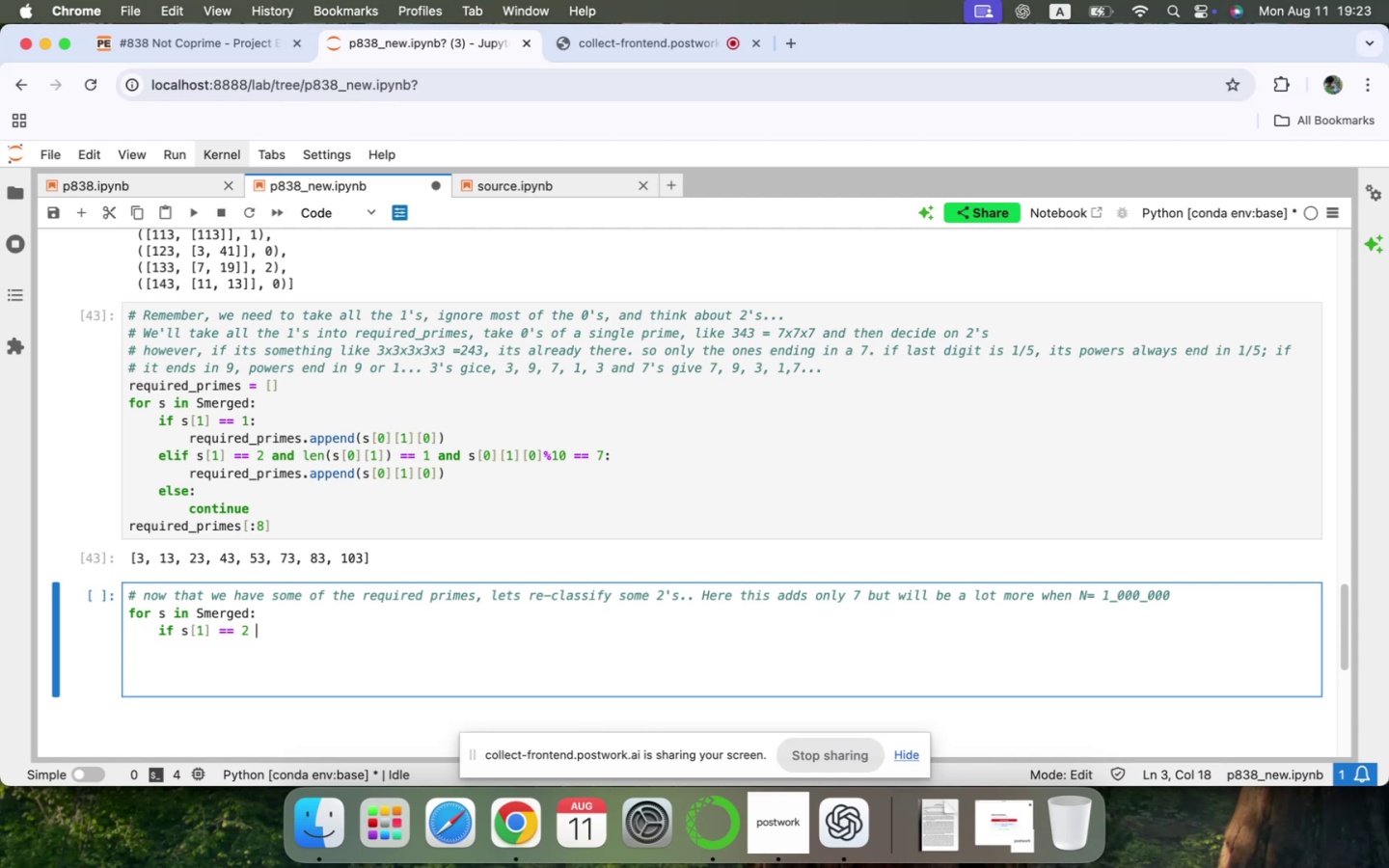 
key(Backspace)
 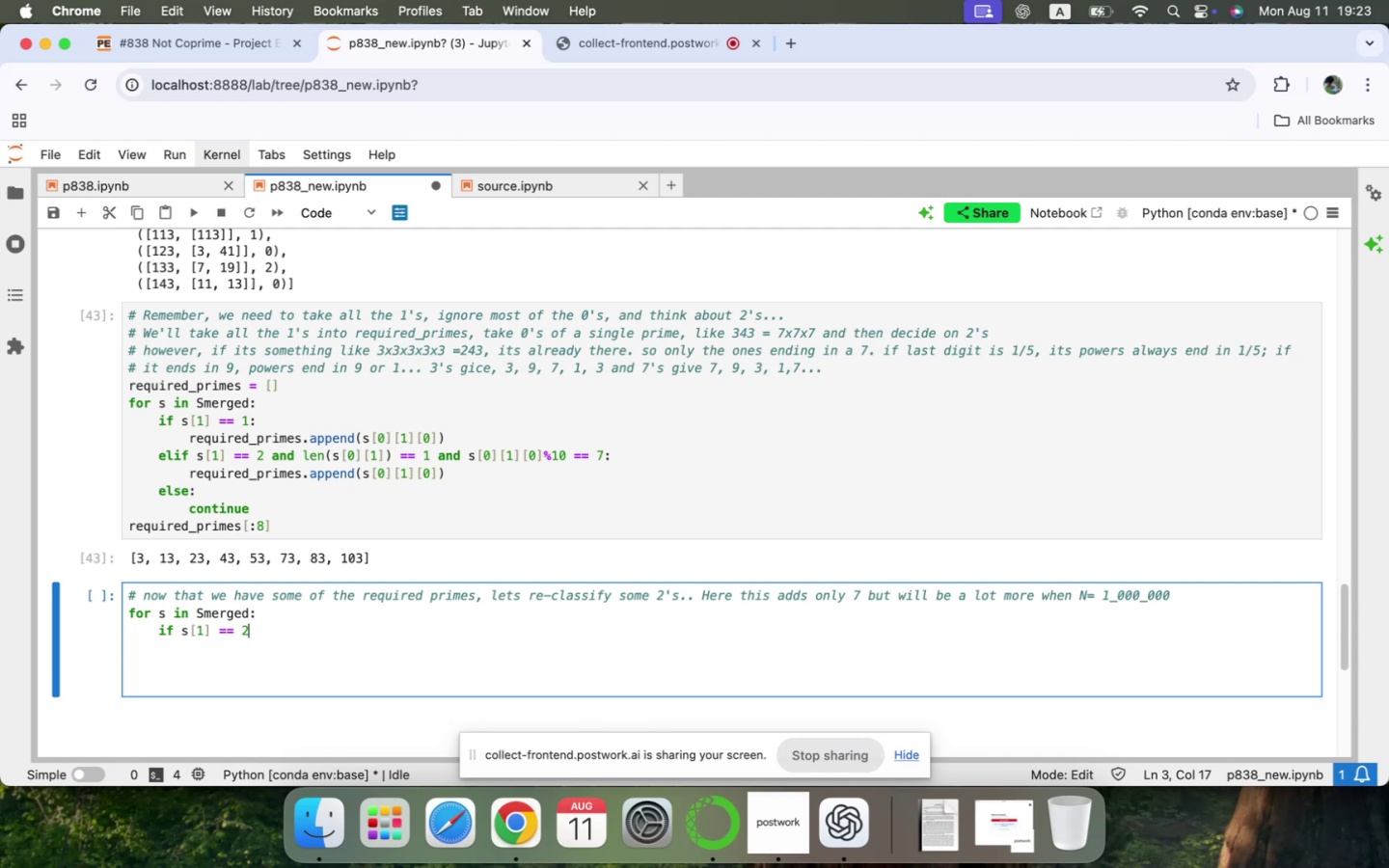 
key(Shift+Semicolon)
 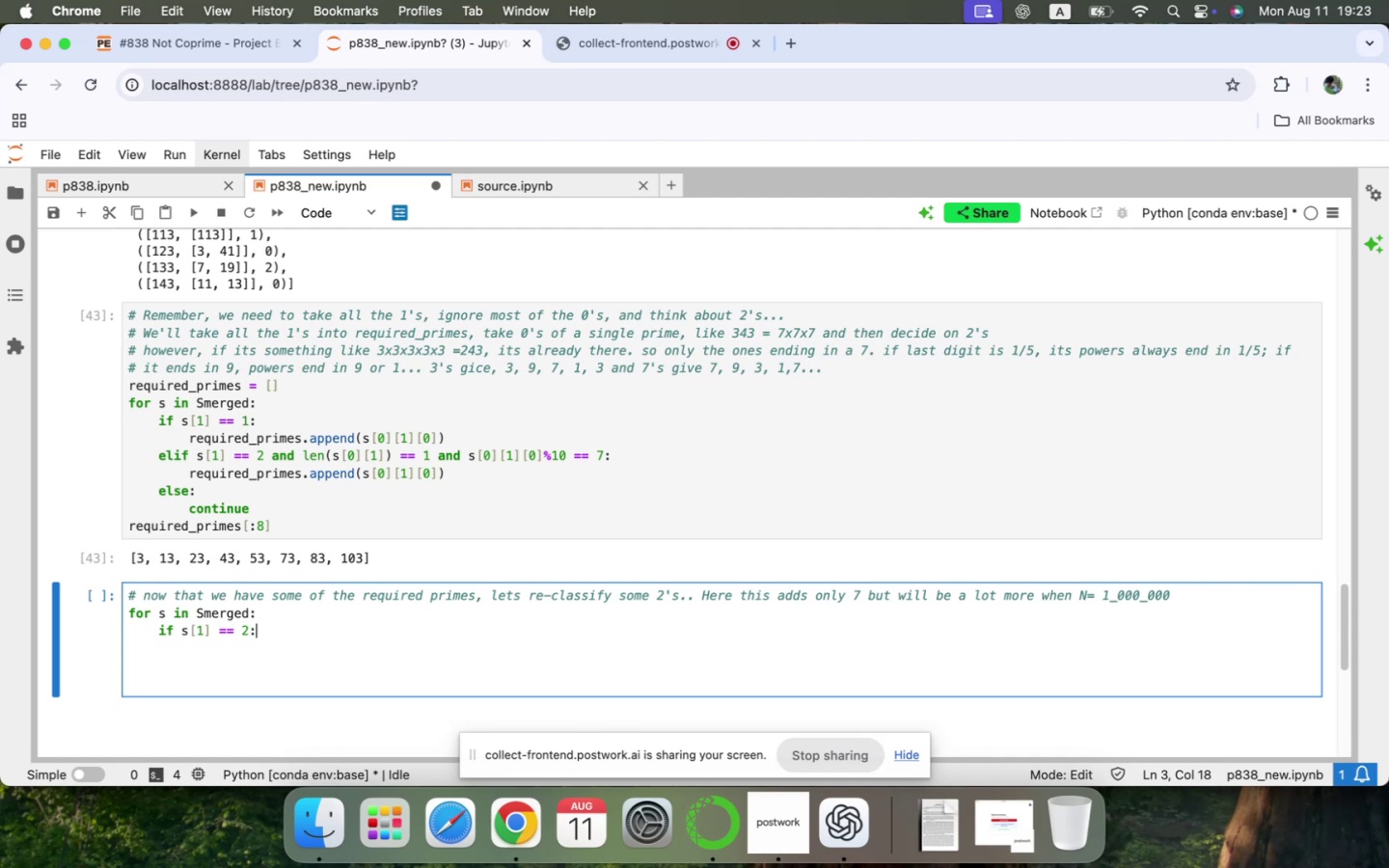 
key(Enter)
 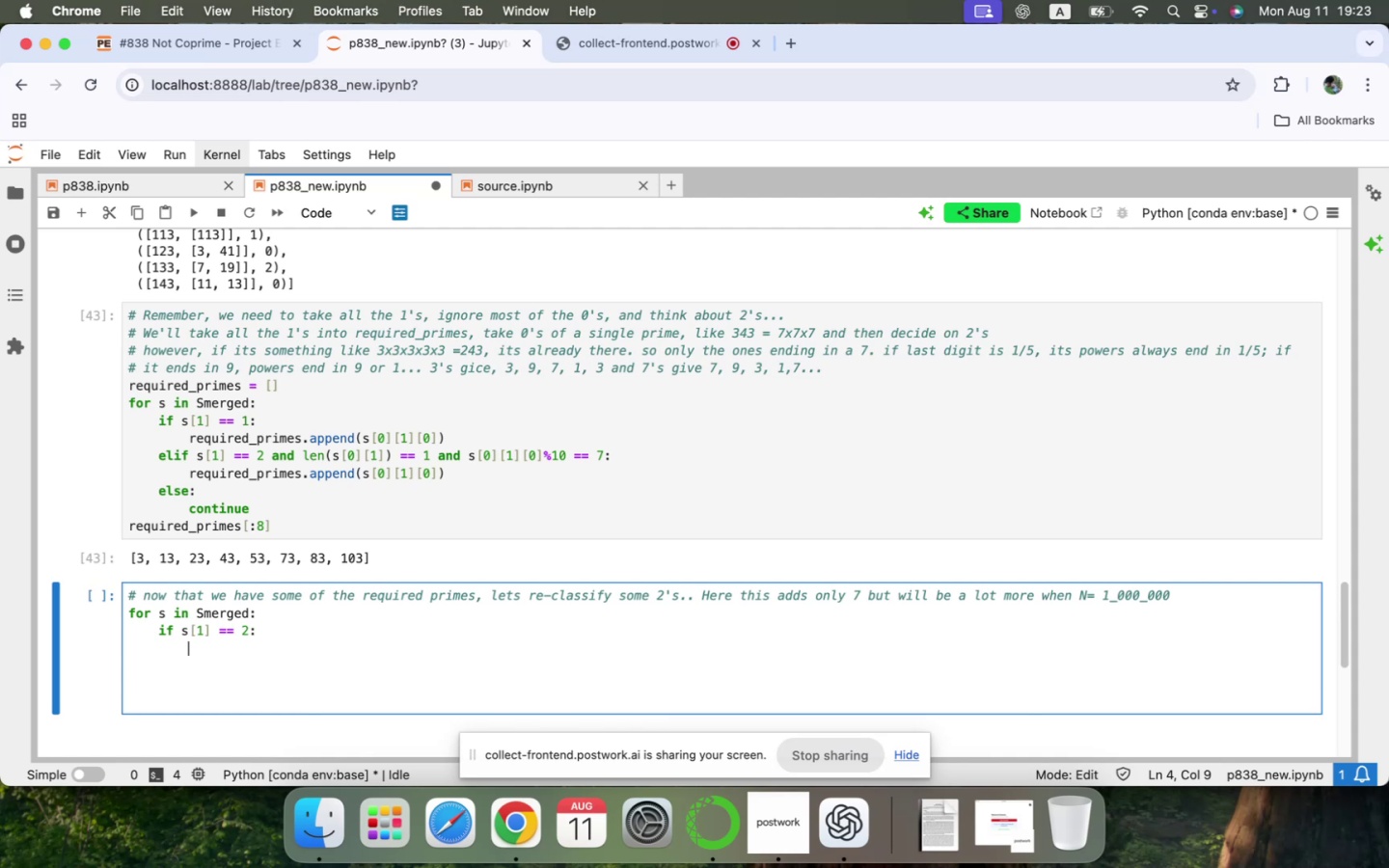 
type(for )
 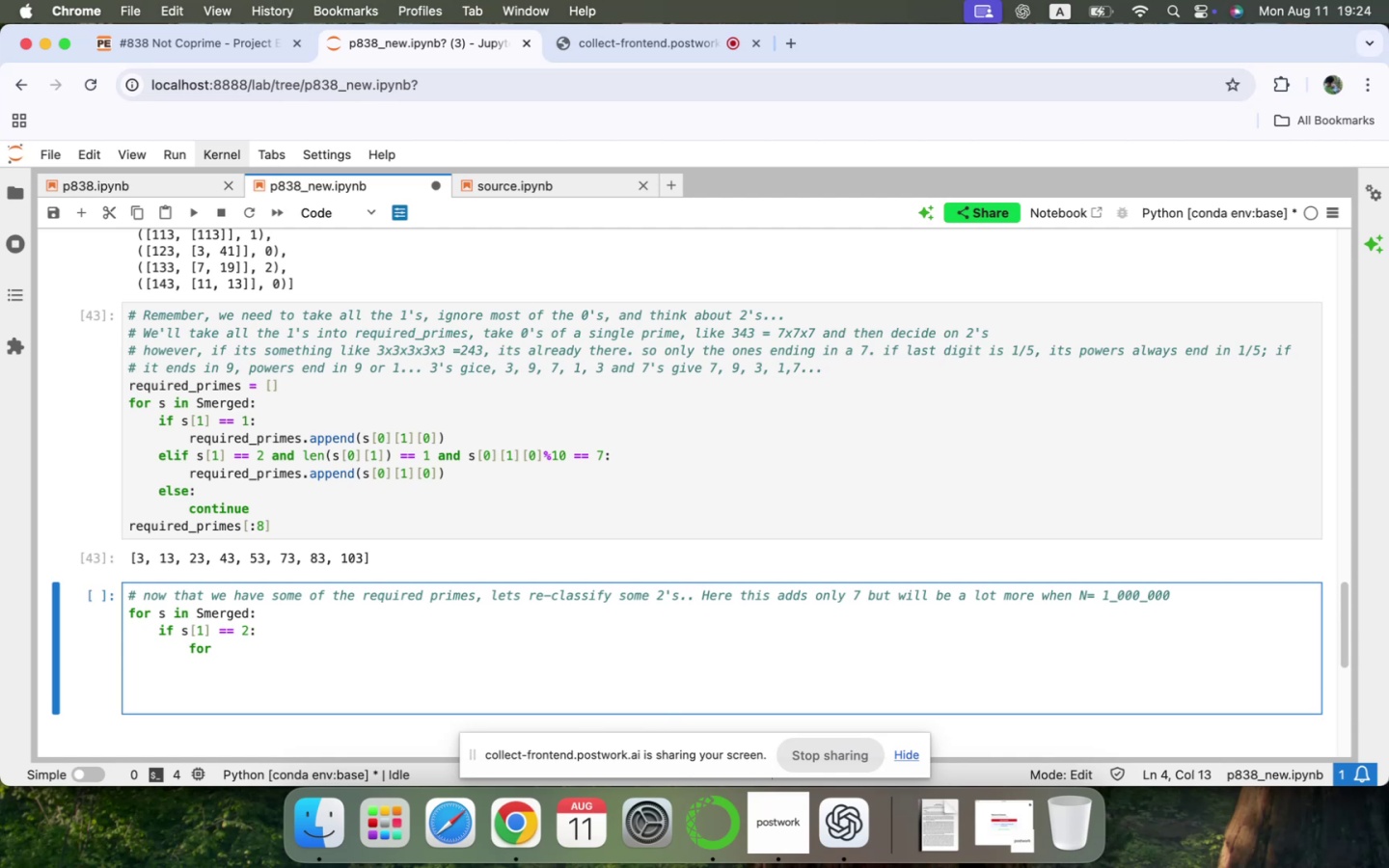 
wait(34.79)
 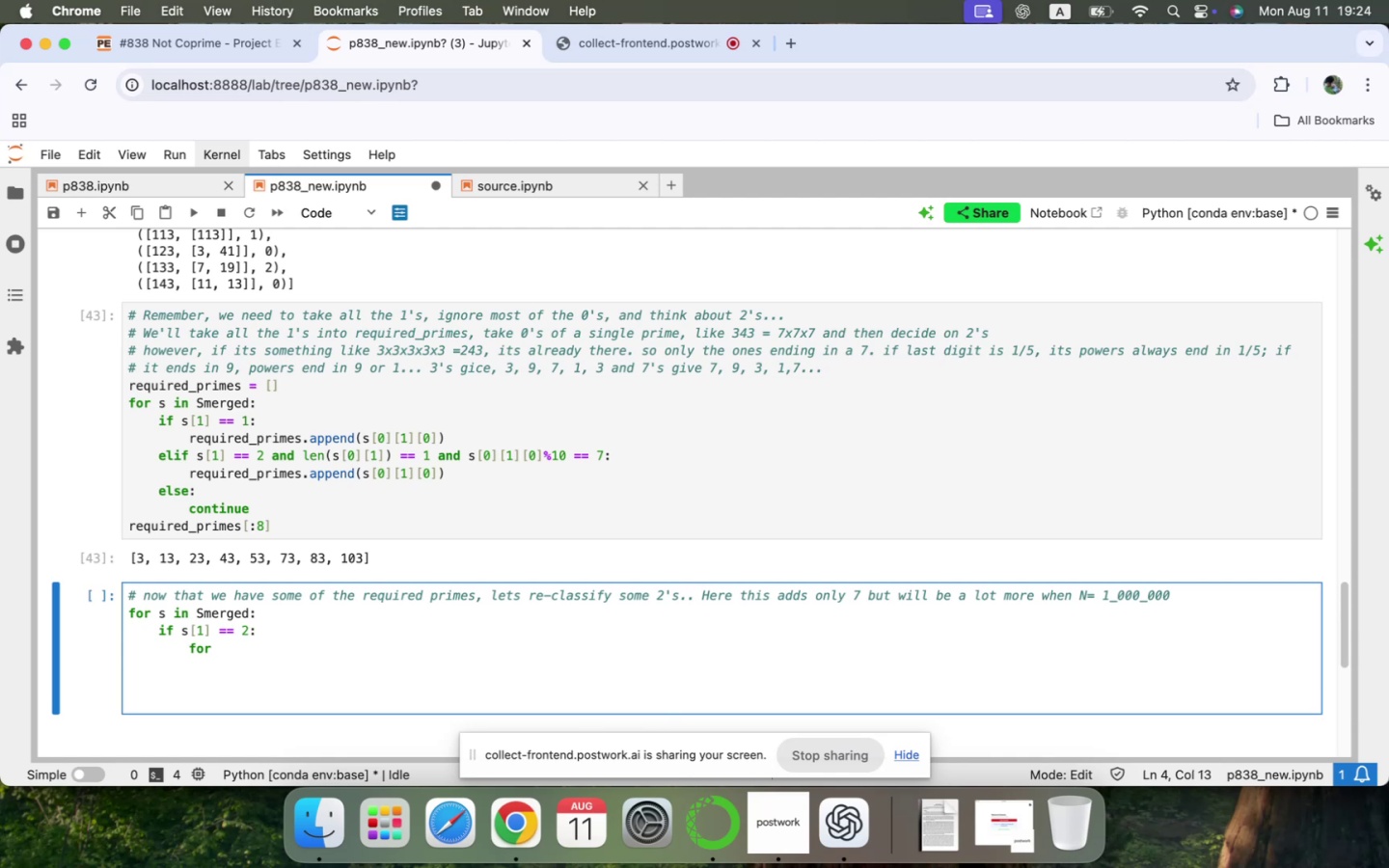 
scroll: coordinate [297, 509], scroll_direction: up, amount: 6.0
 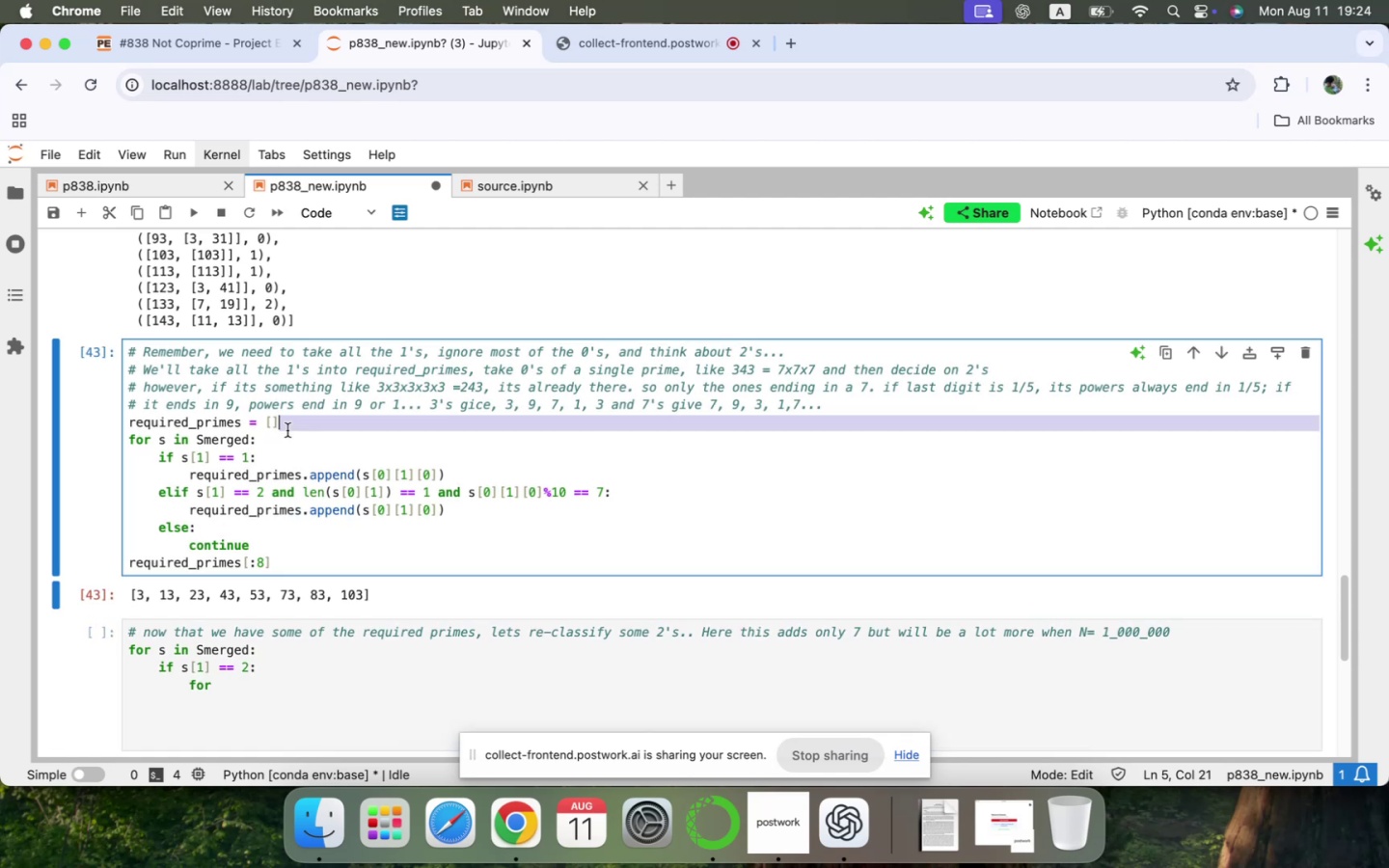 
left_click([299, 431])
 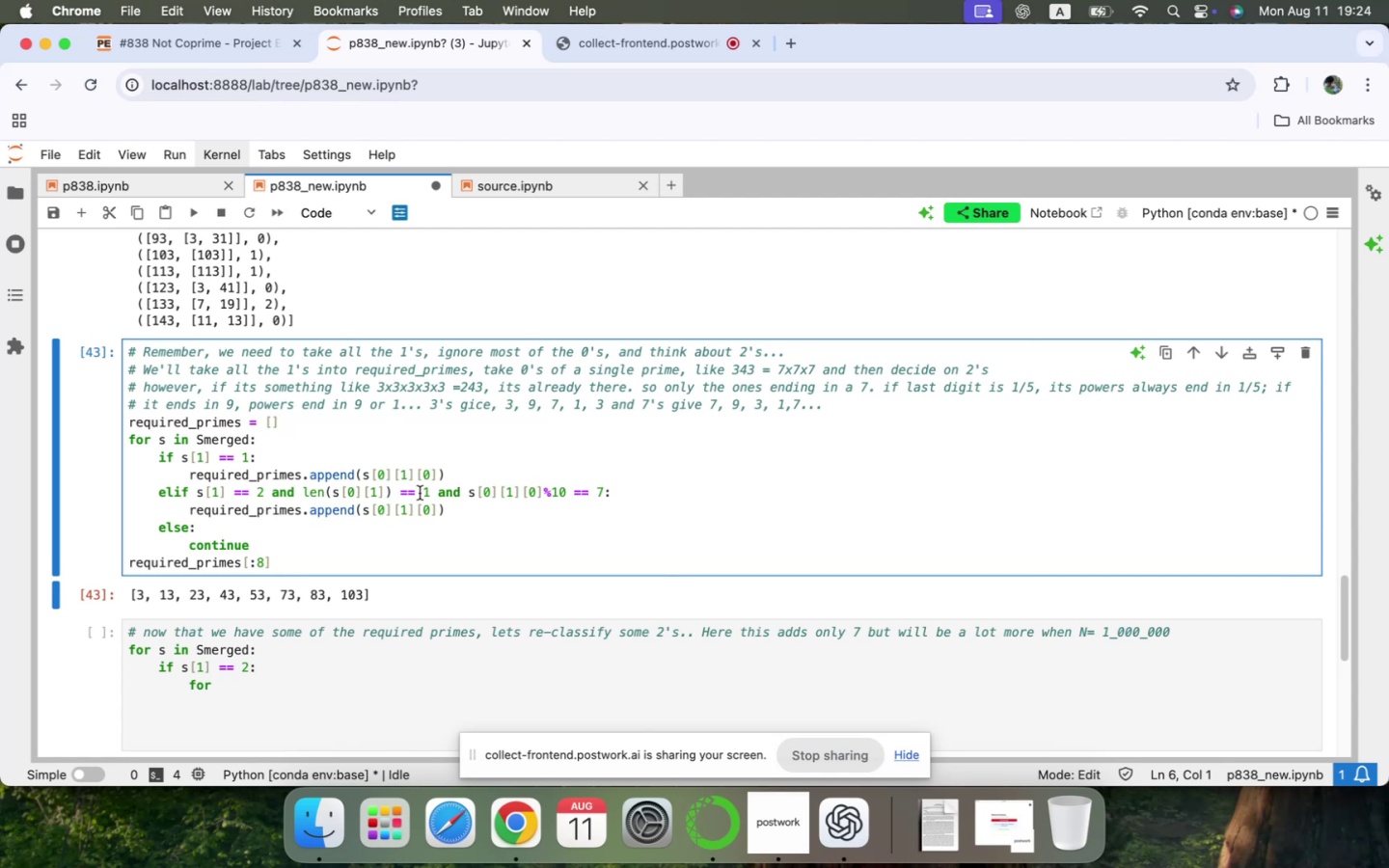 
wait(10.65)
 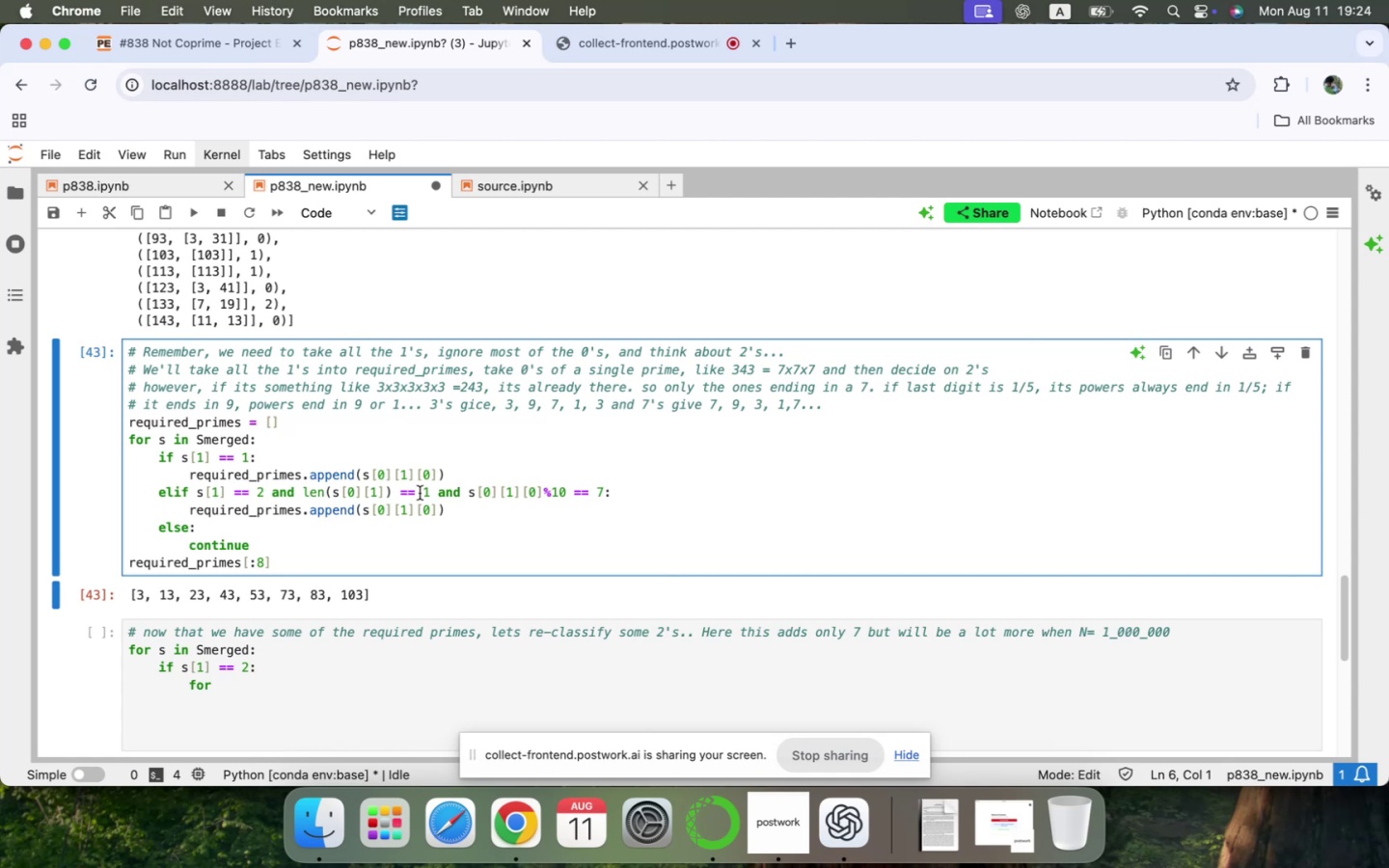 
left_click([303, 475])
 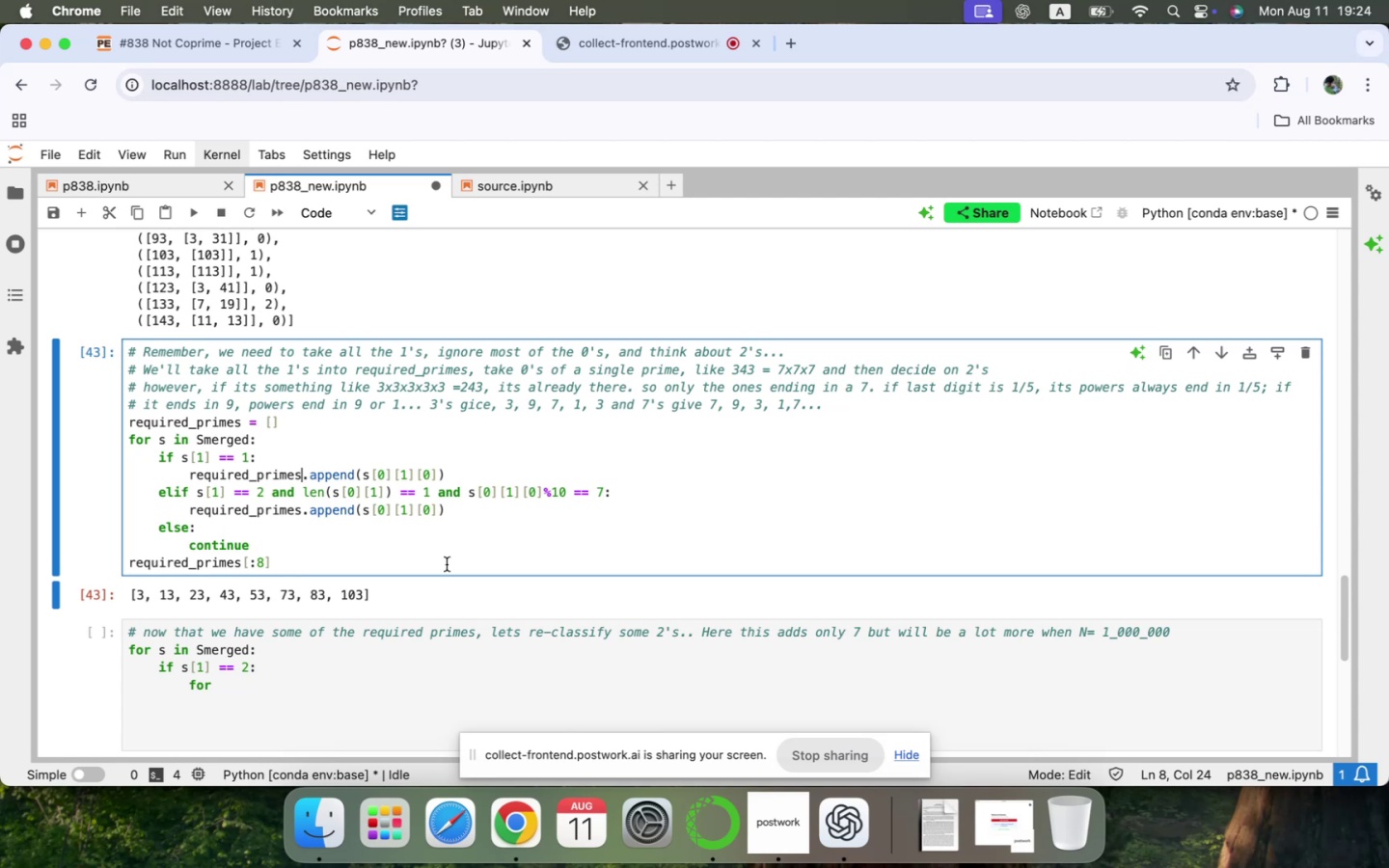 
wait(6.41)
 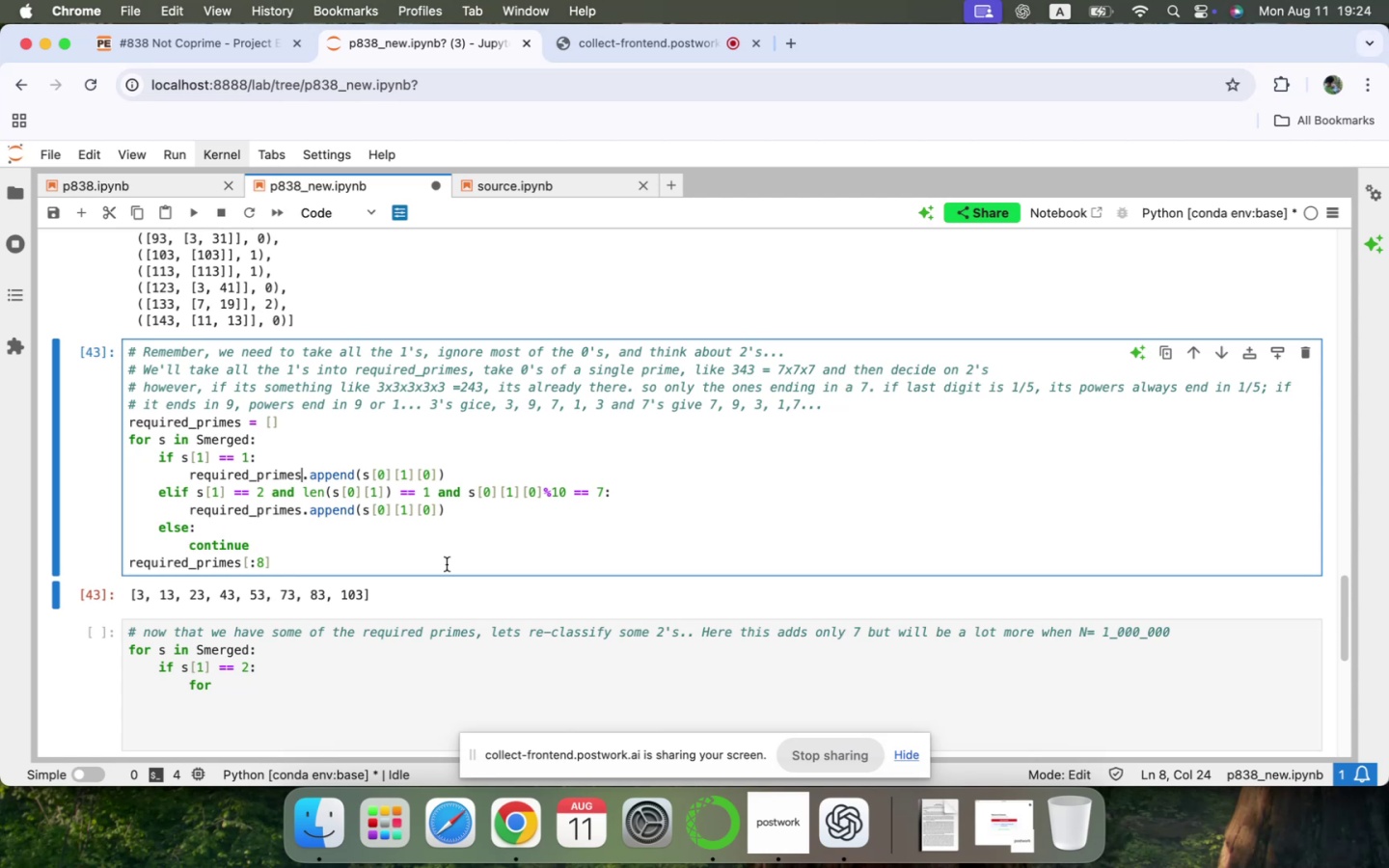 
key(ArrowUp)
 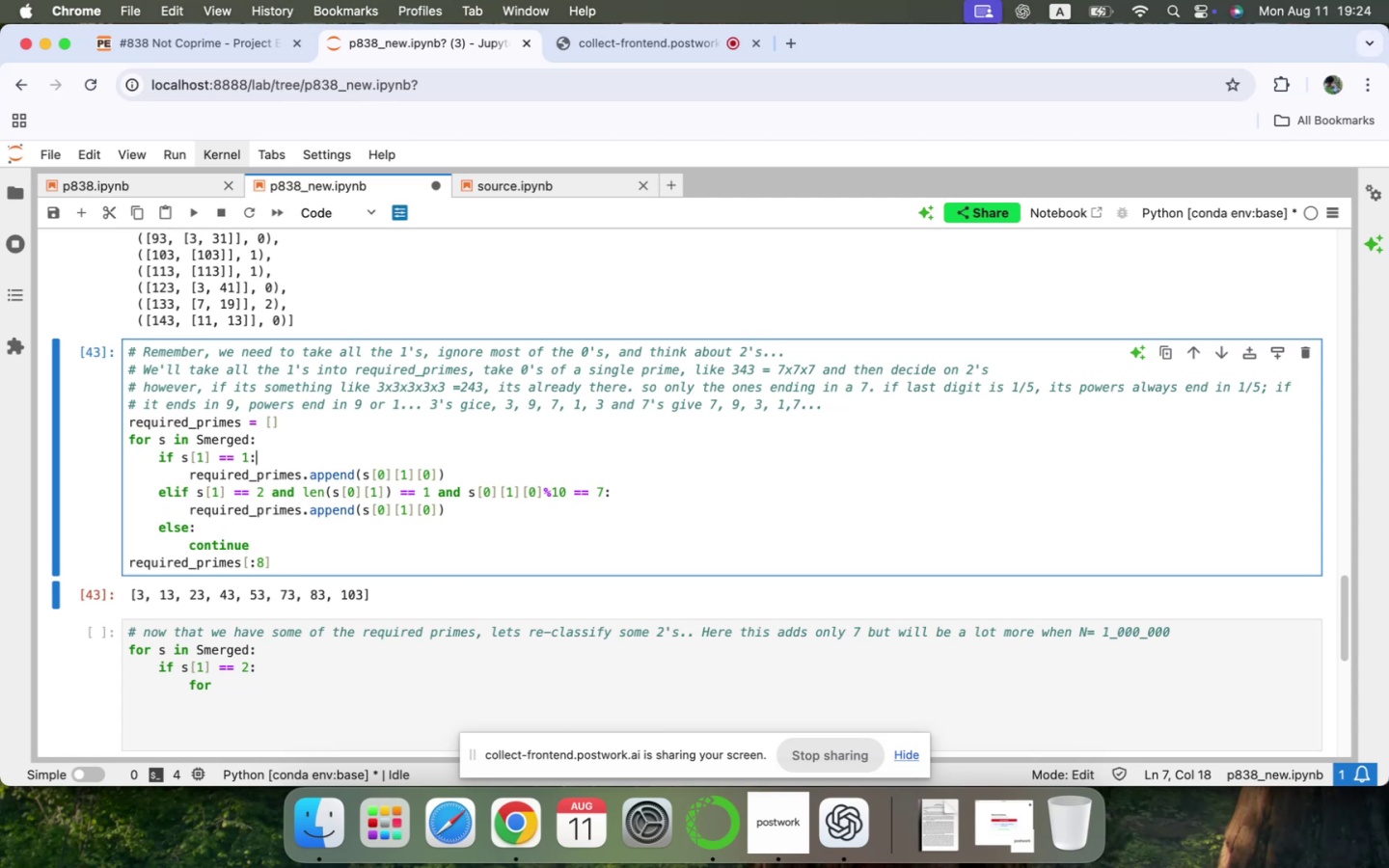 
key(ArrowUp)
 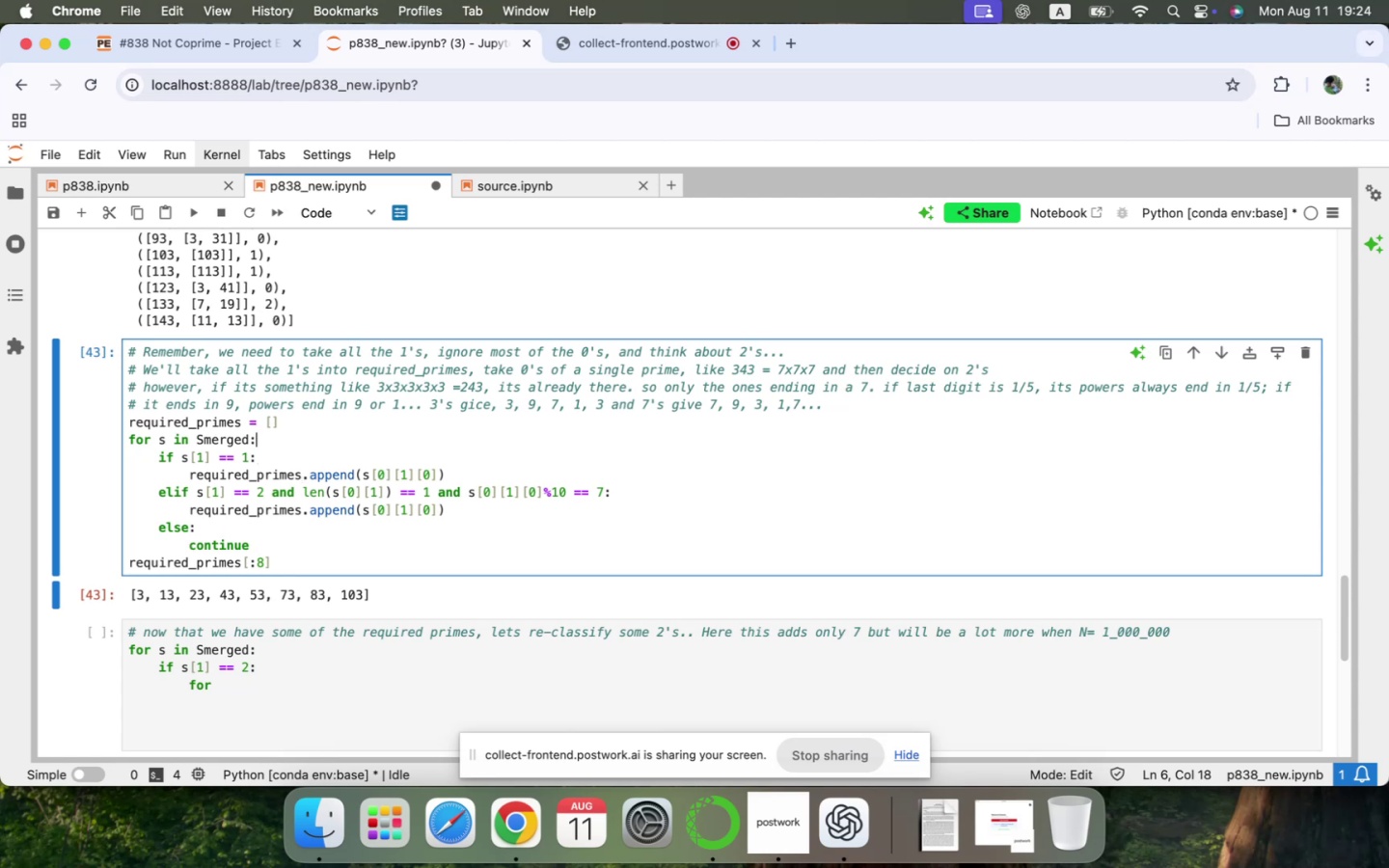 
key(ArrowUp)
 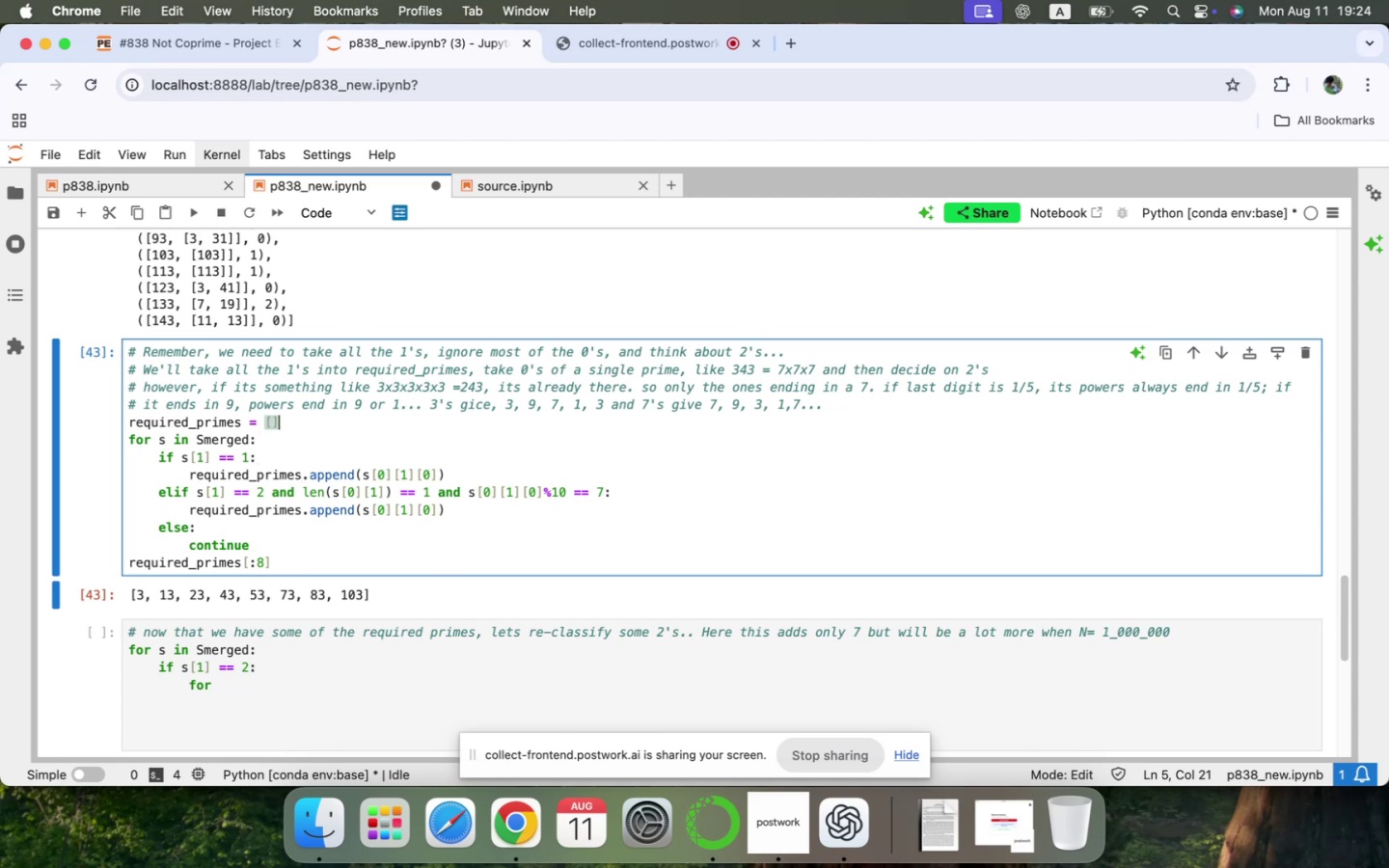 
key(ArrowRight)
 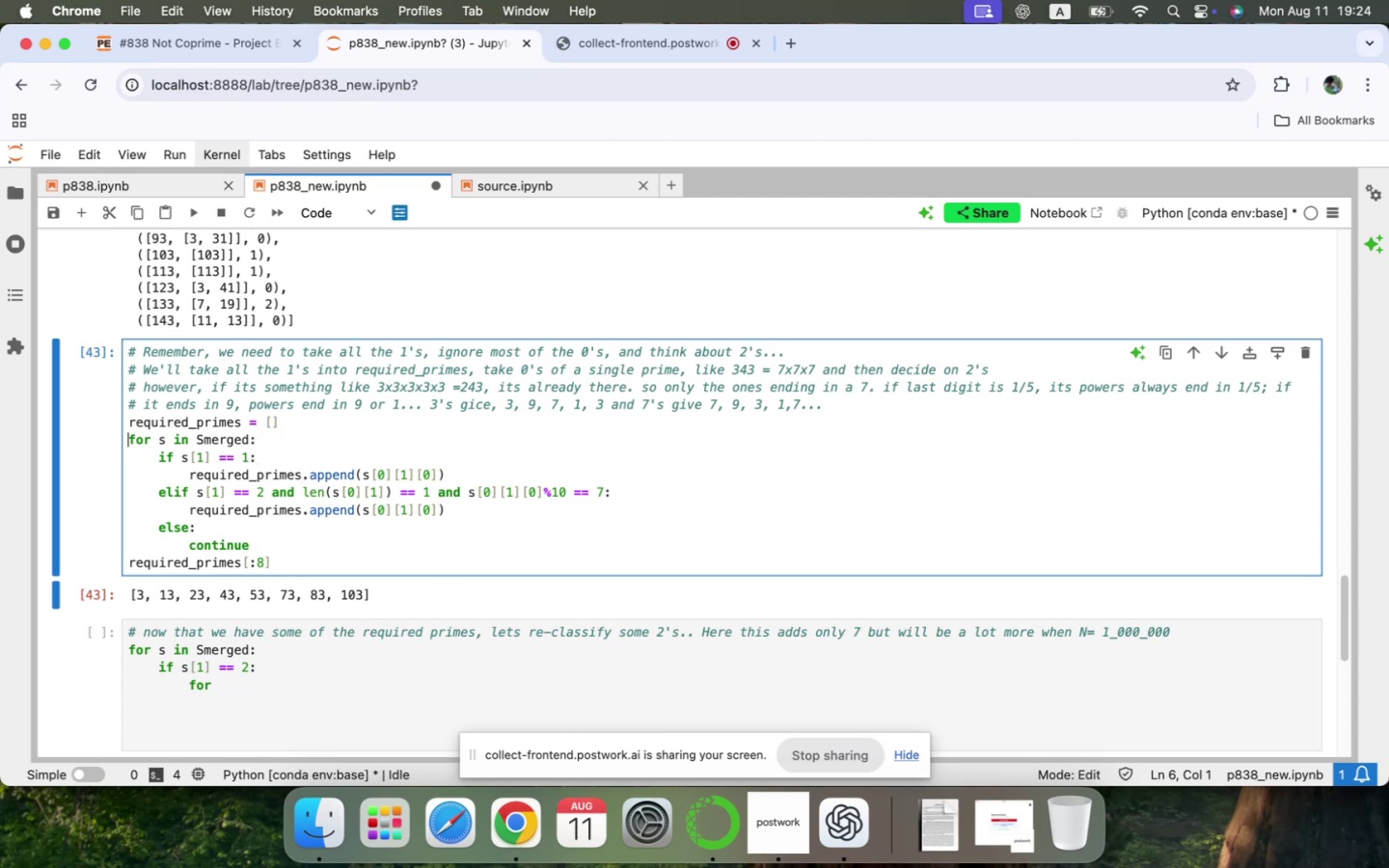 
key(ArrowUp)
 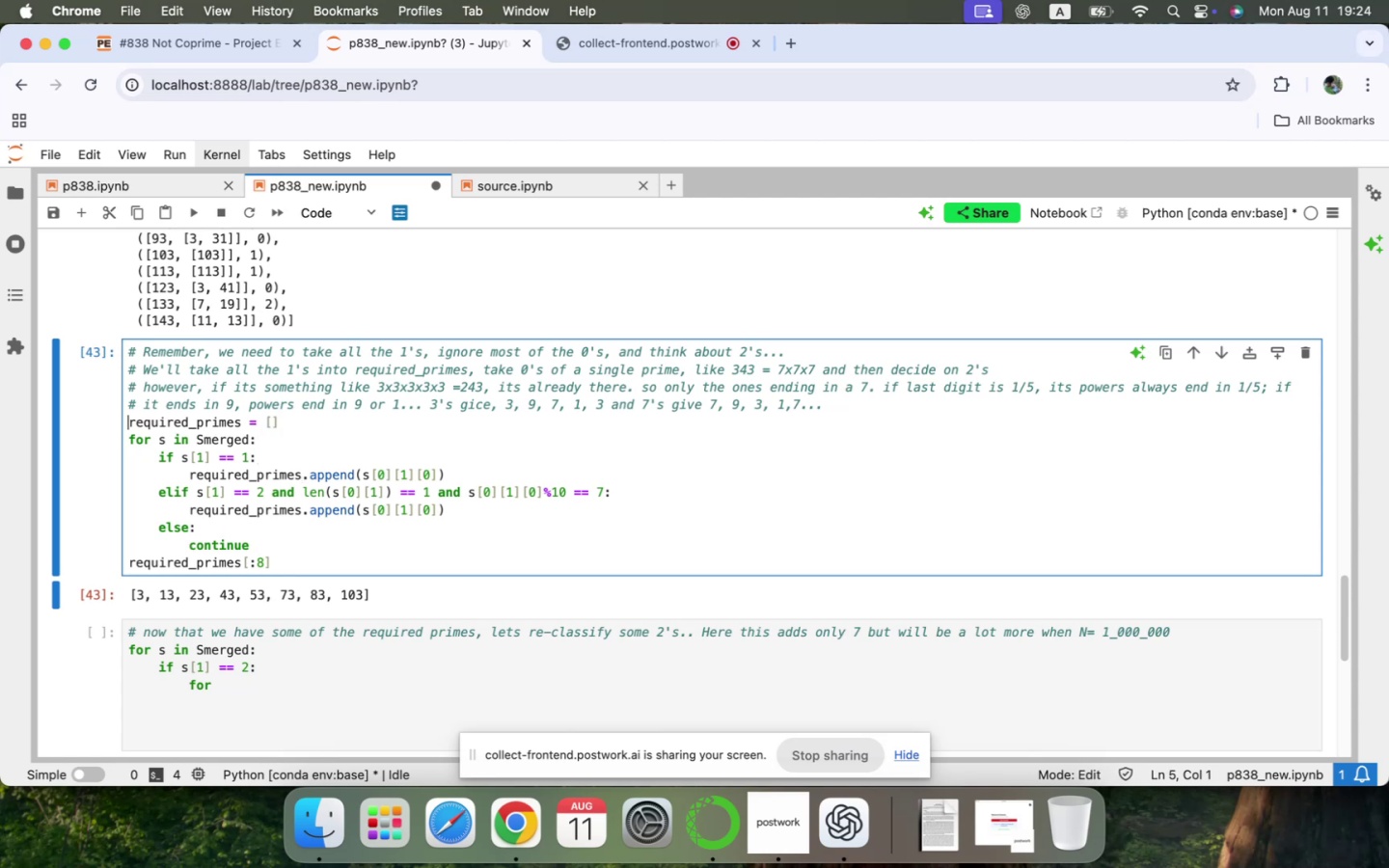 
key(ArrowUp)
 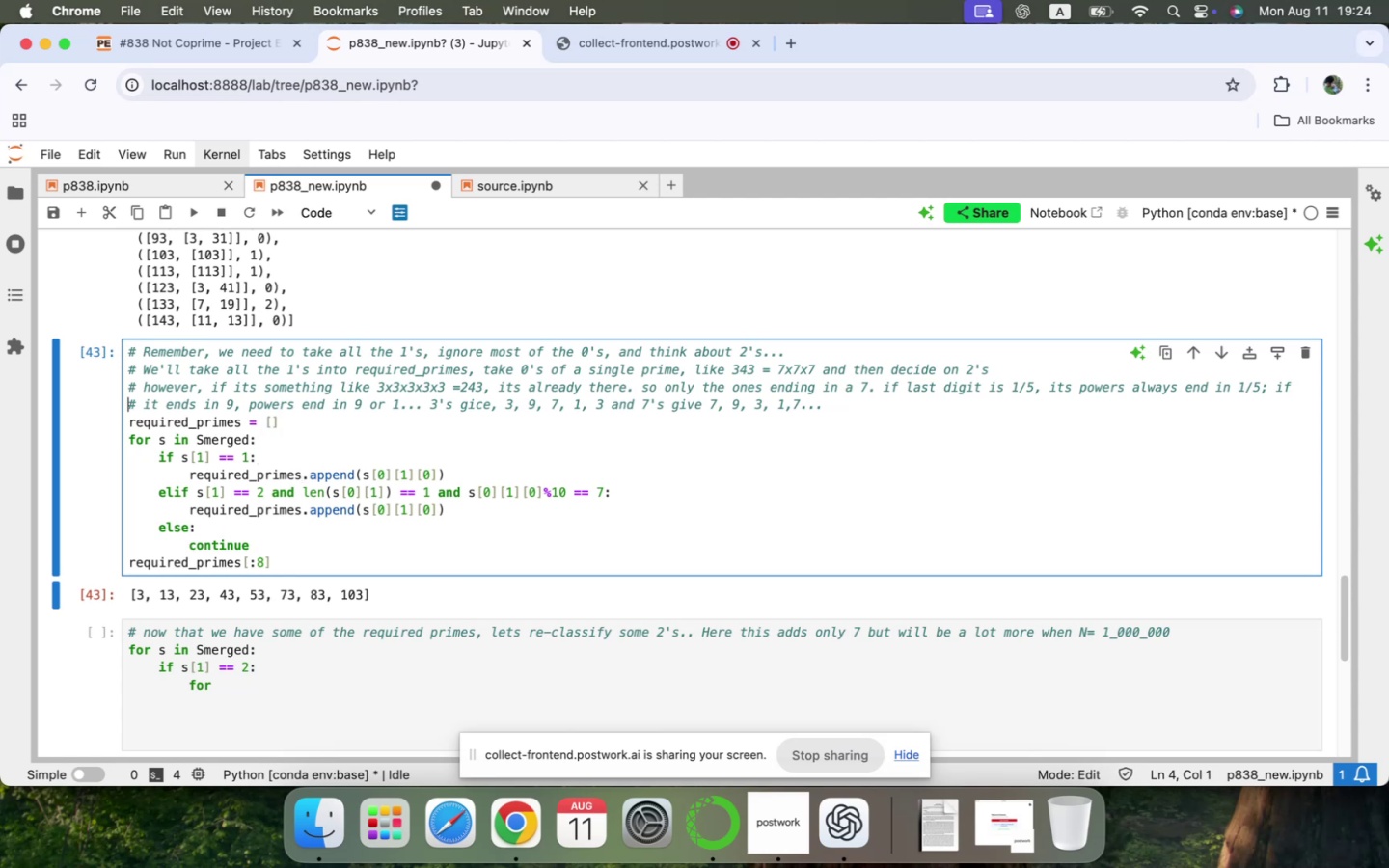 
key(ArrowDown)
 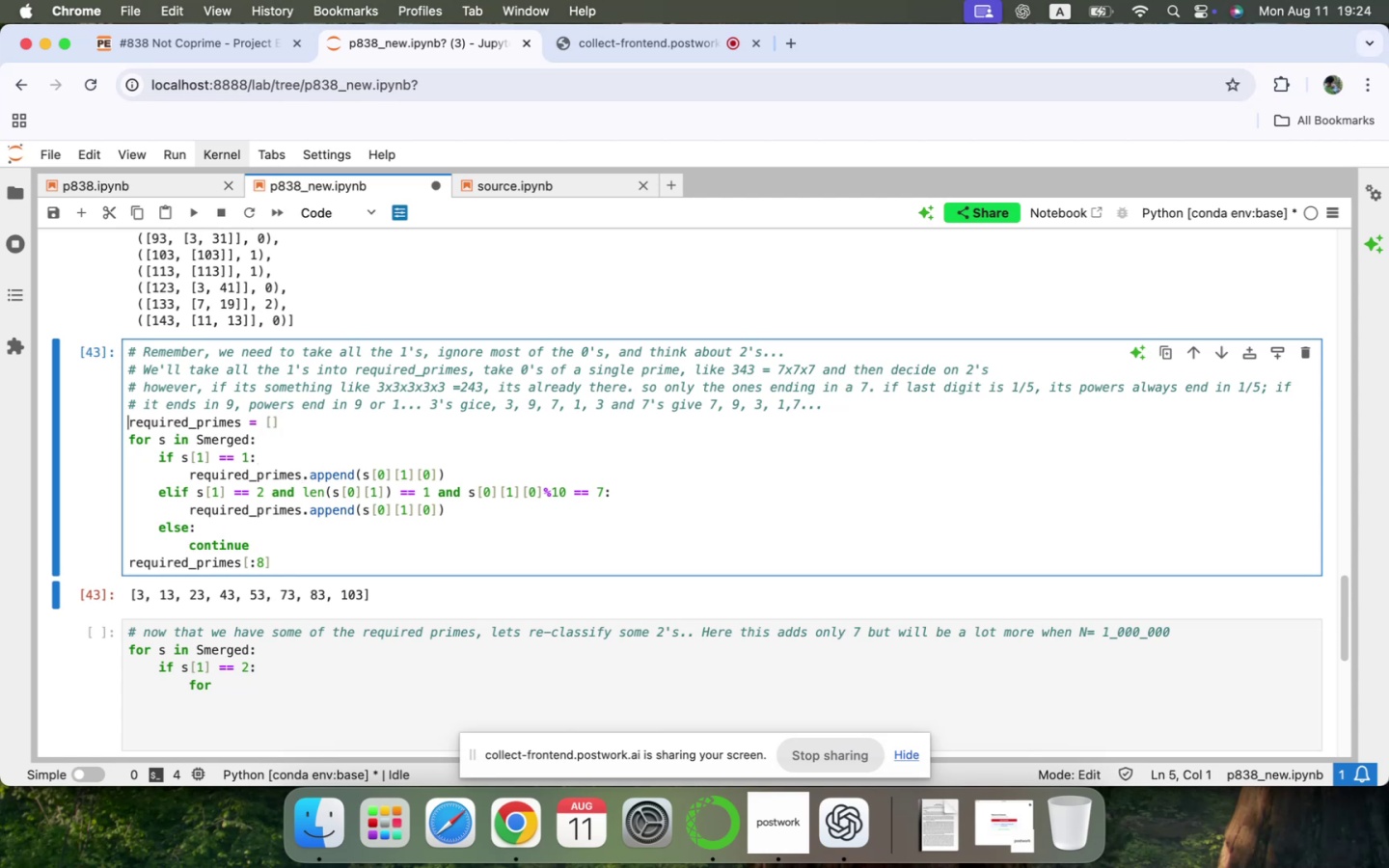 
key(Enter)
 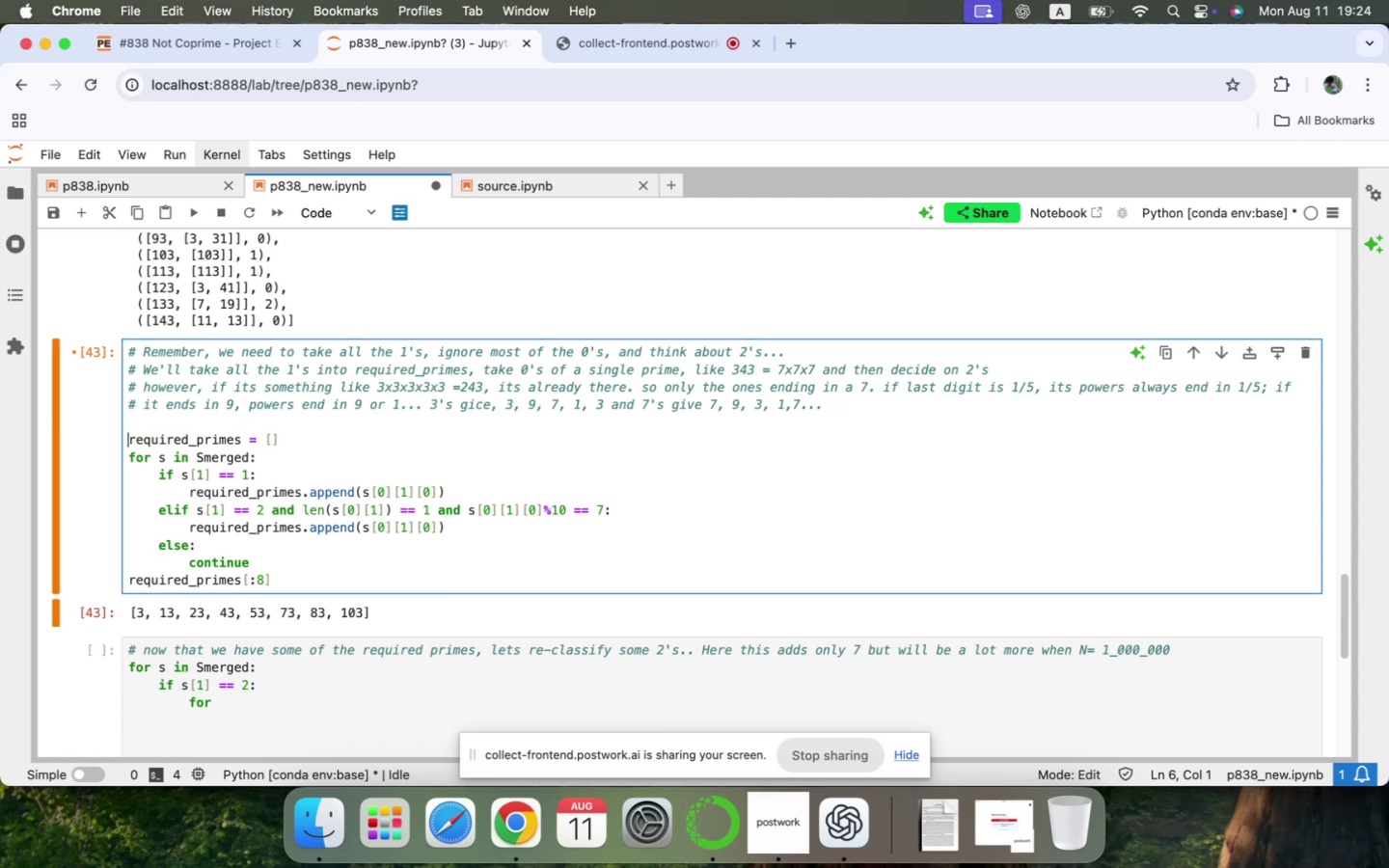 
key(ArrowUp)
 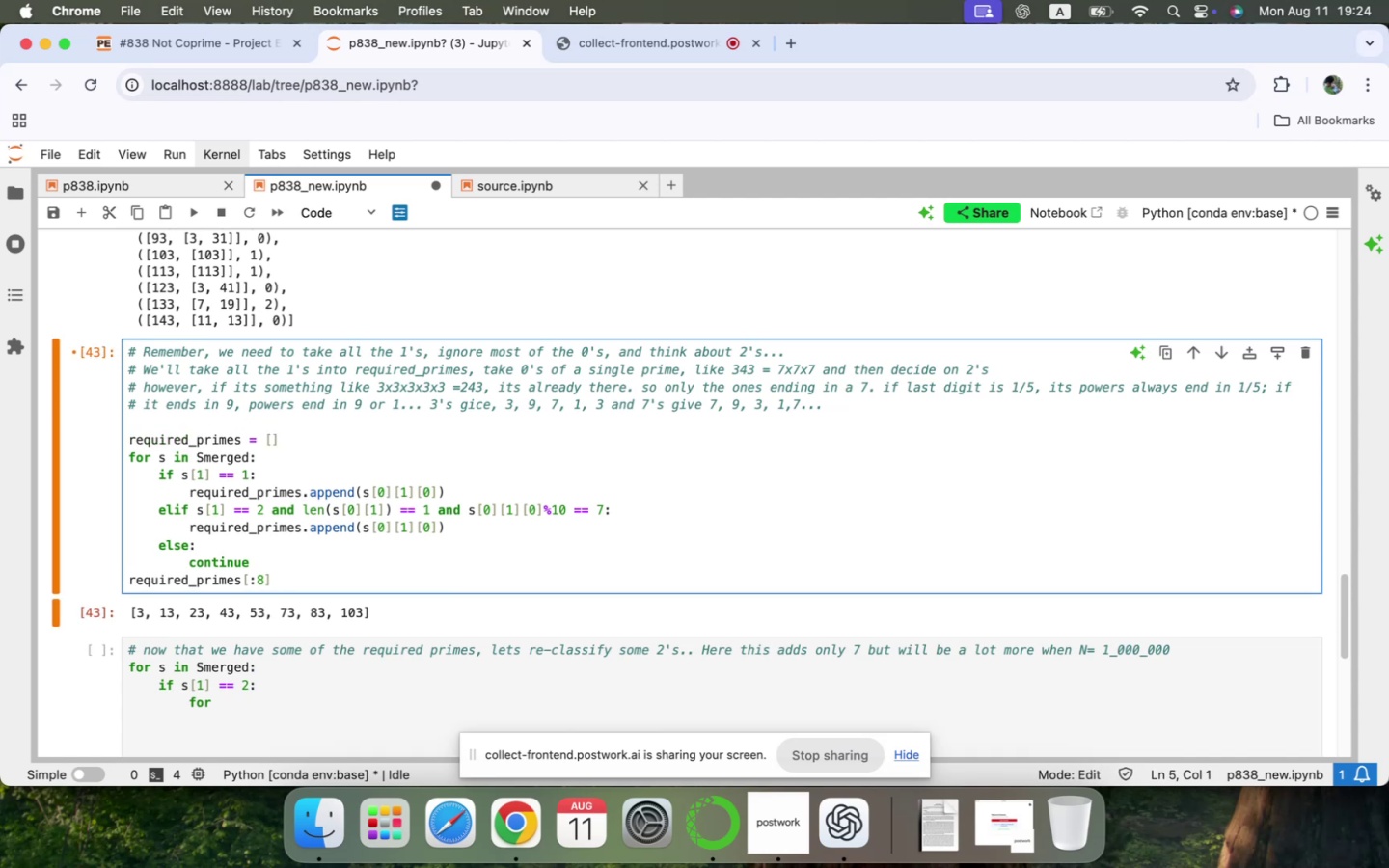 
type(# for ci)
key(Backspace)
type(omputational efficiency, lets add layers to req_primes...)
 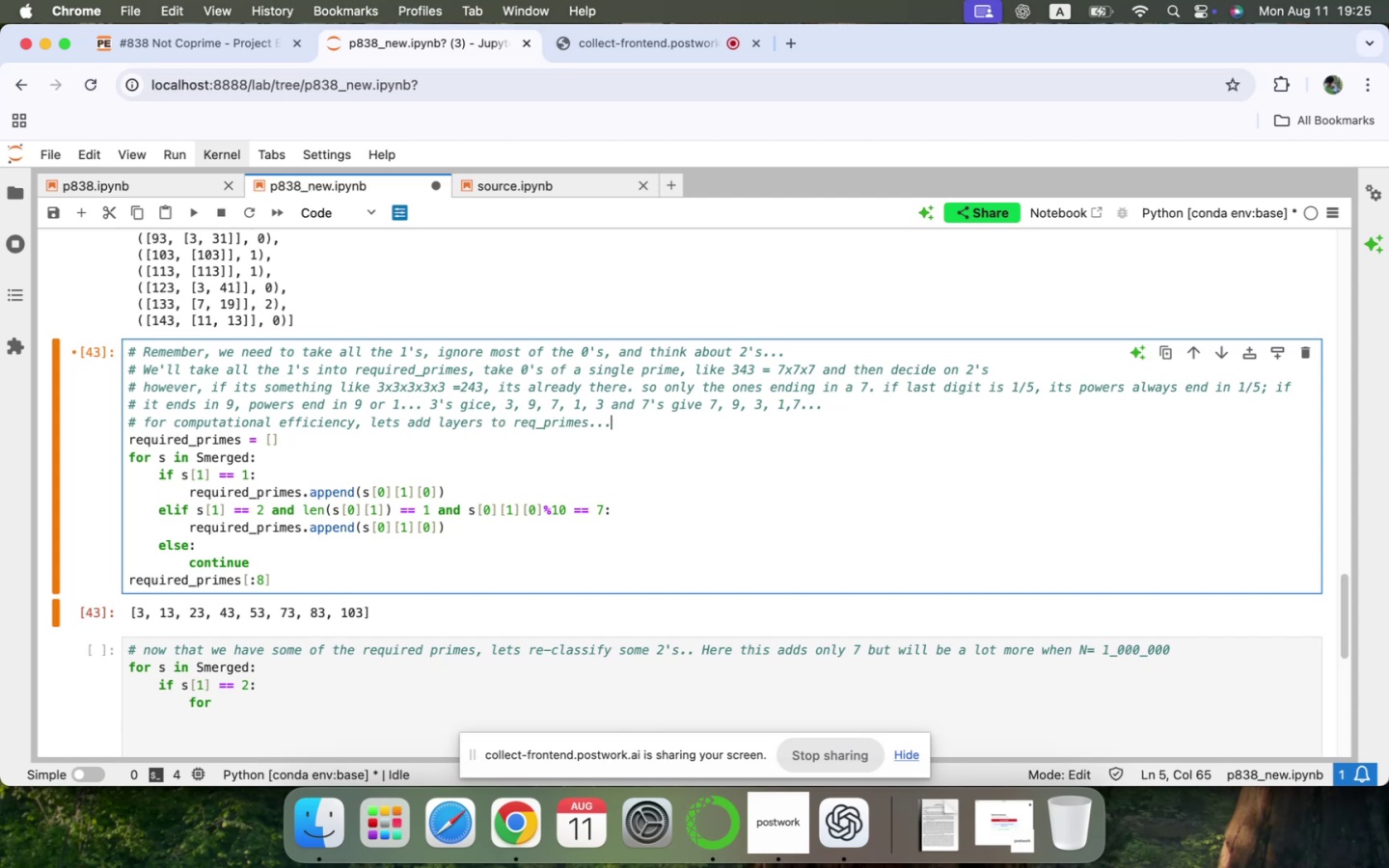 
key(Shift+Enter)
 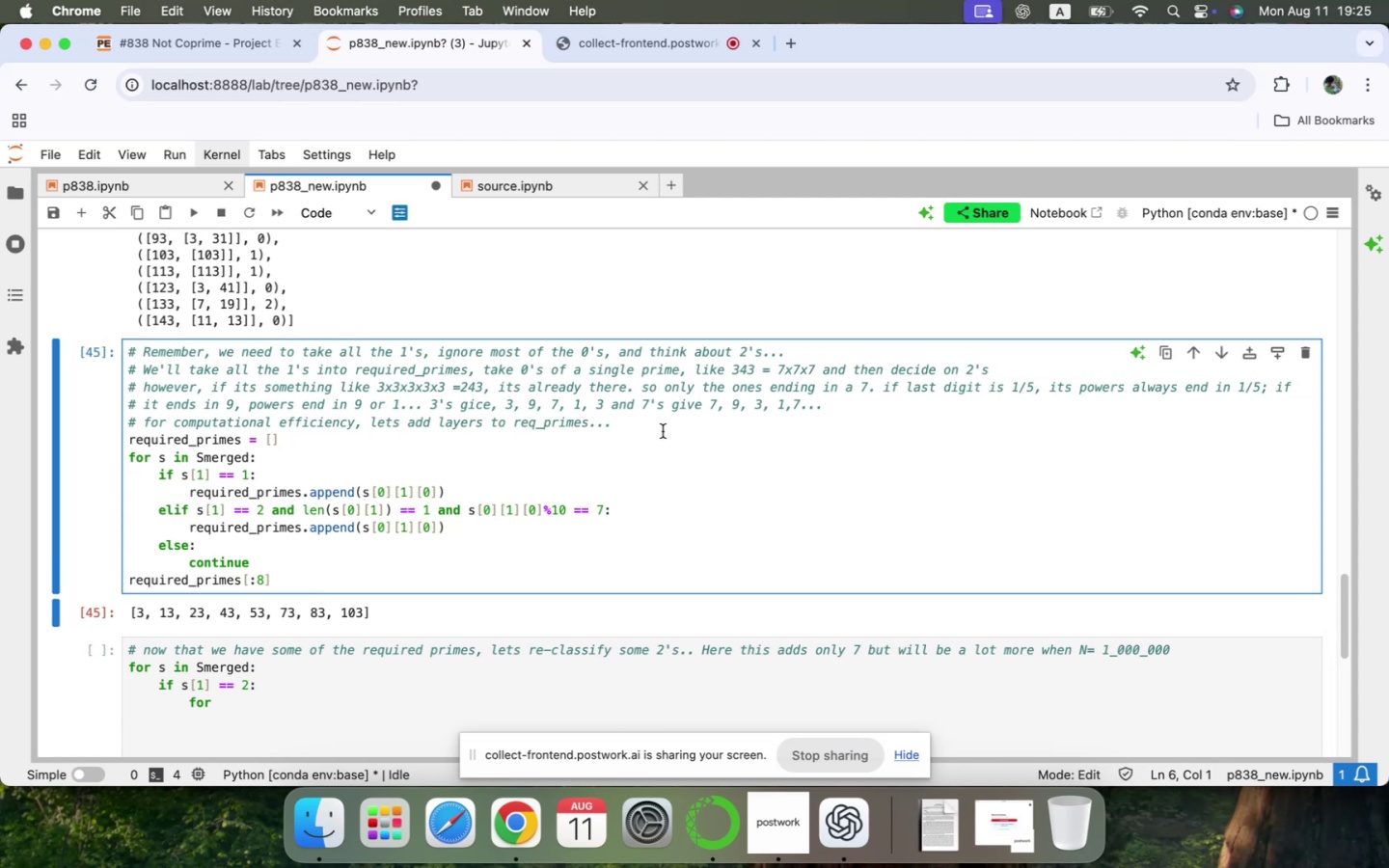 
key(Alt+AltRight)
 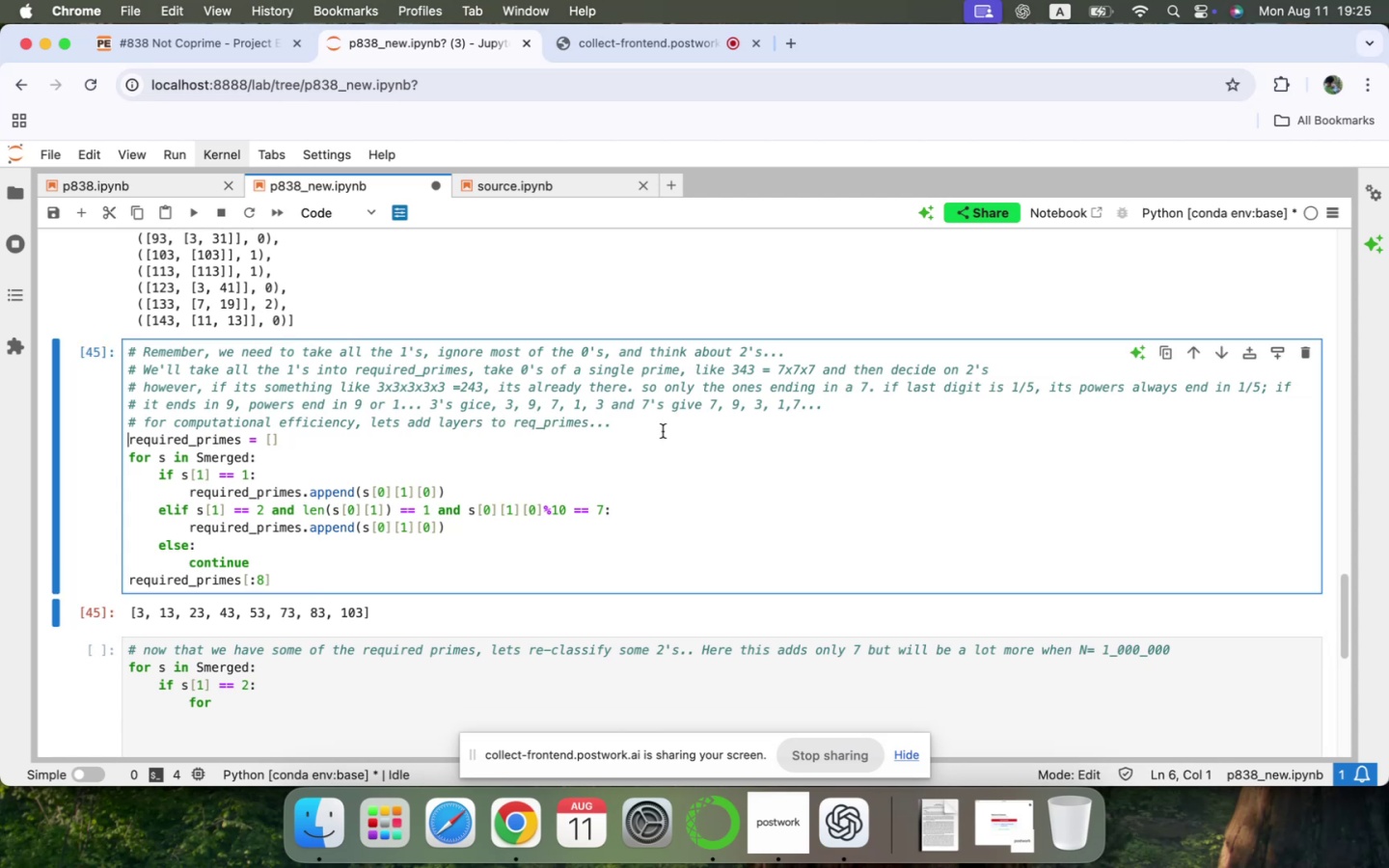 
key(ArrowLeft)
 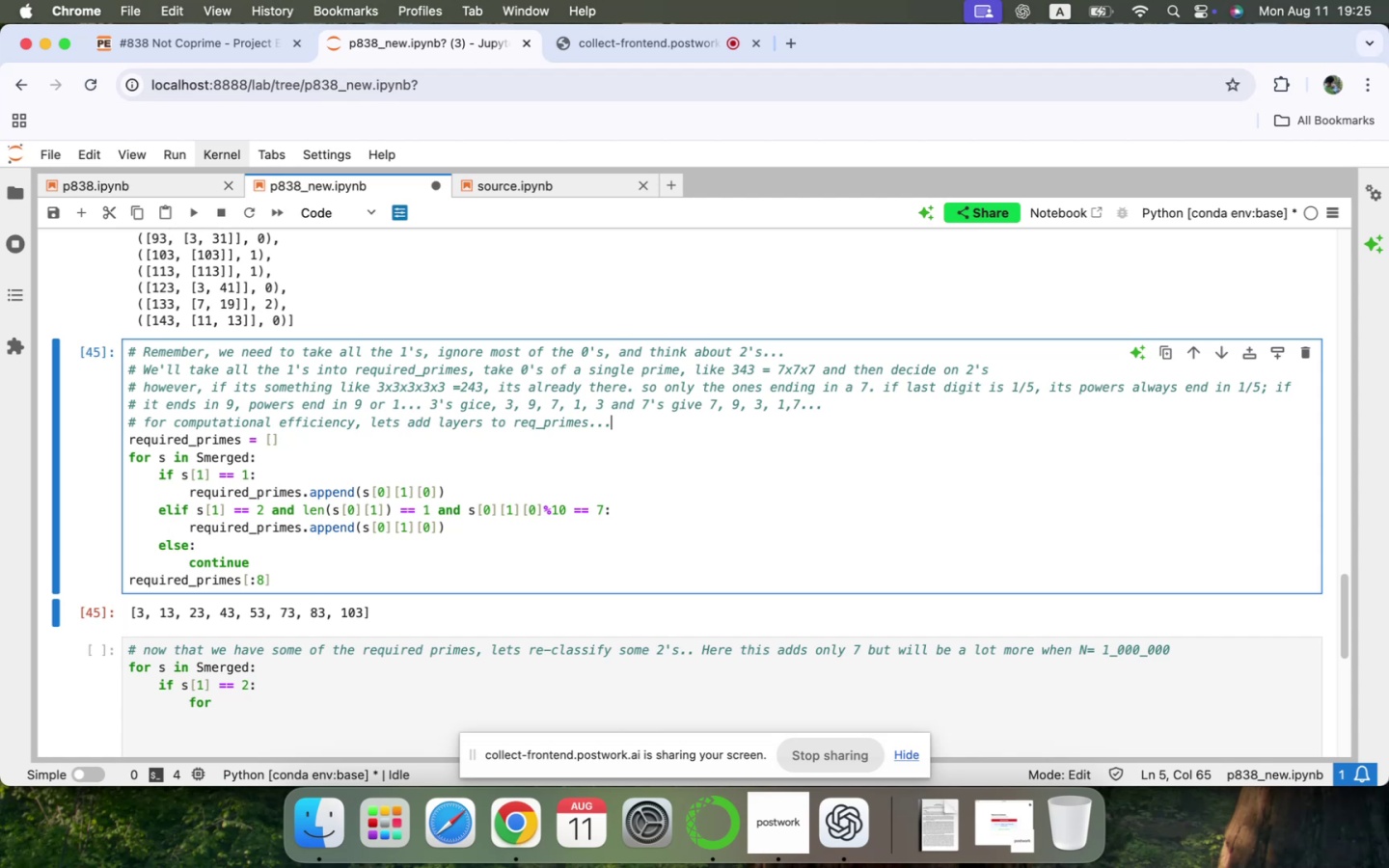 
key(Enter)
 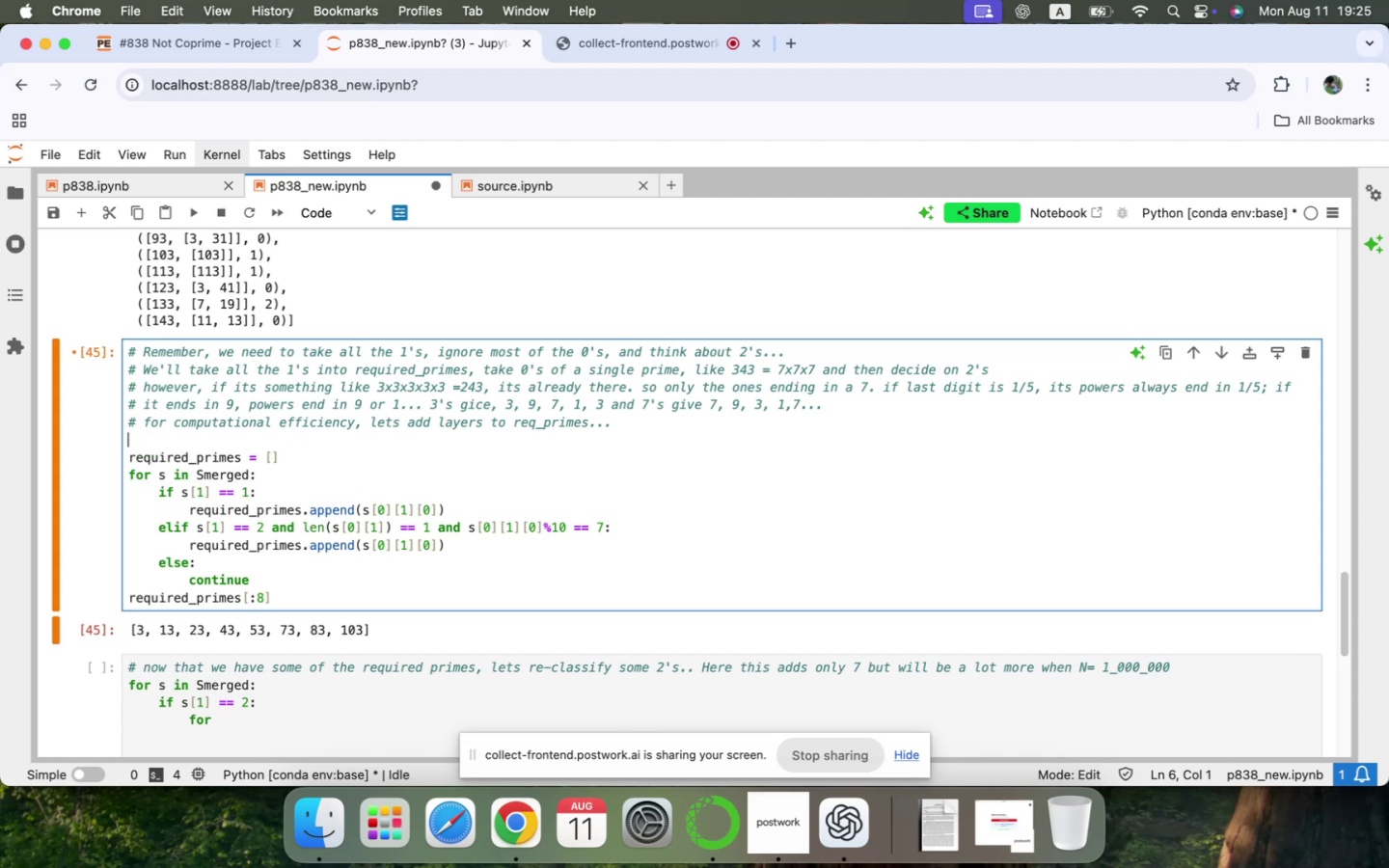 
type(# first layer the original primes, second layer, new )
key(Backspace)
type(ly added etc...)
 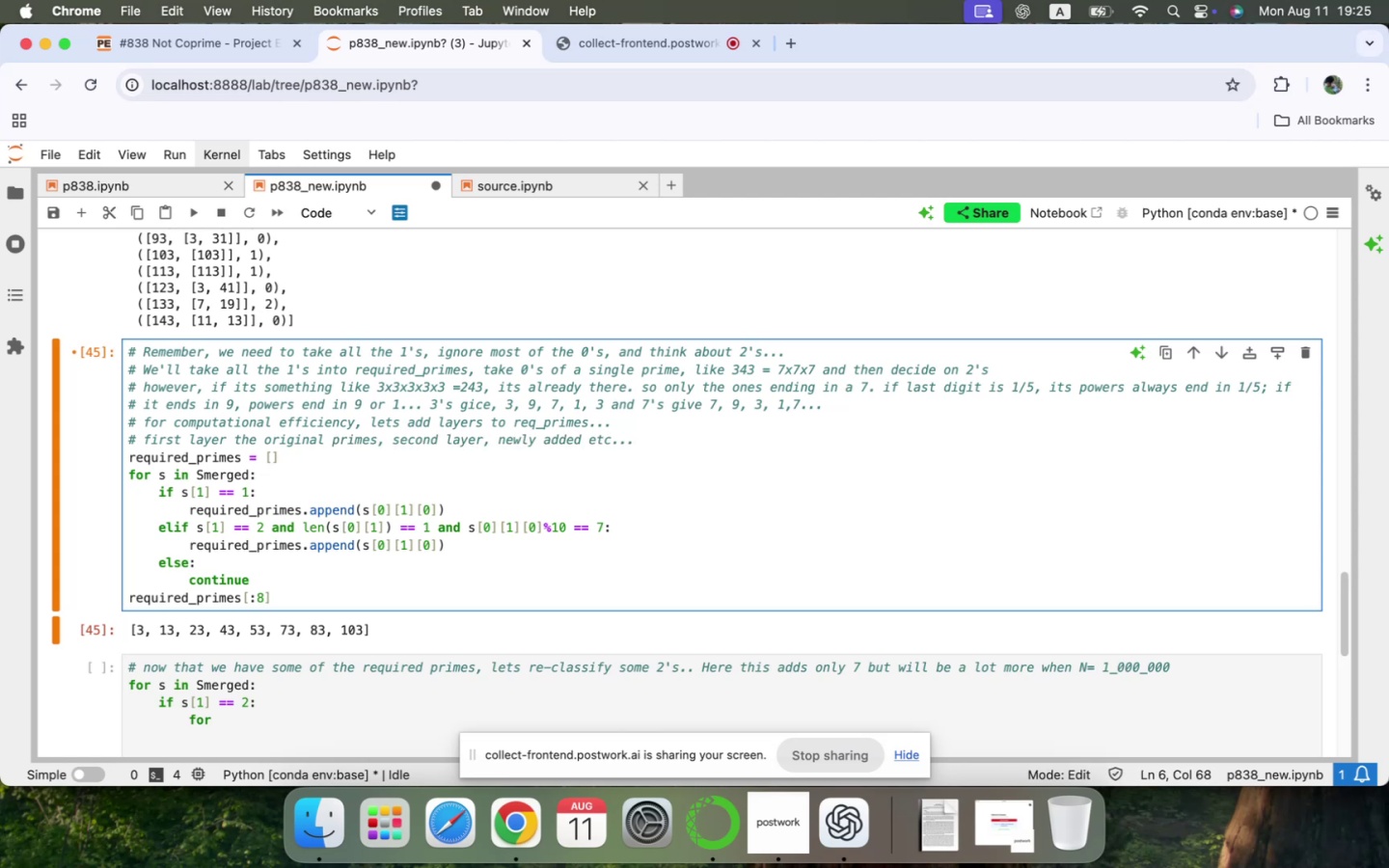 
key(ArrowDown)
 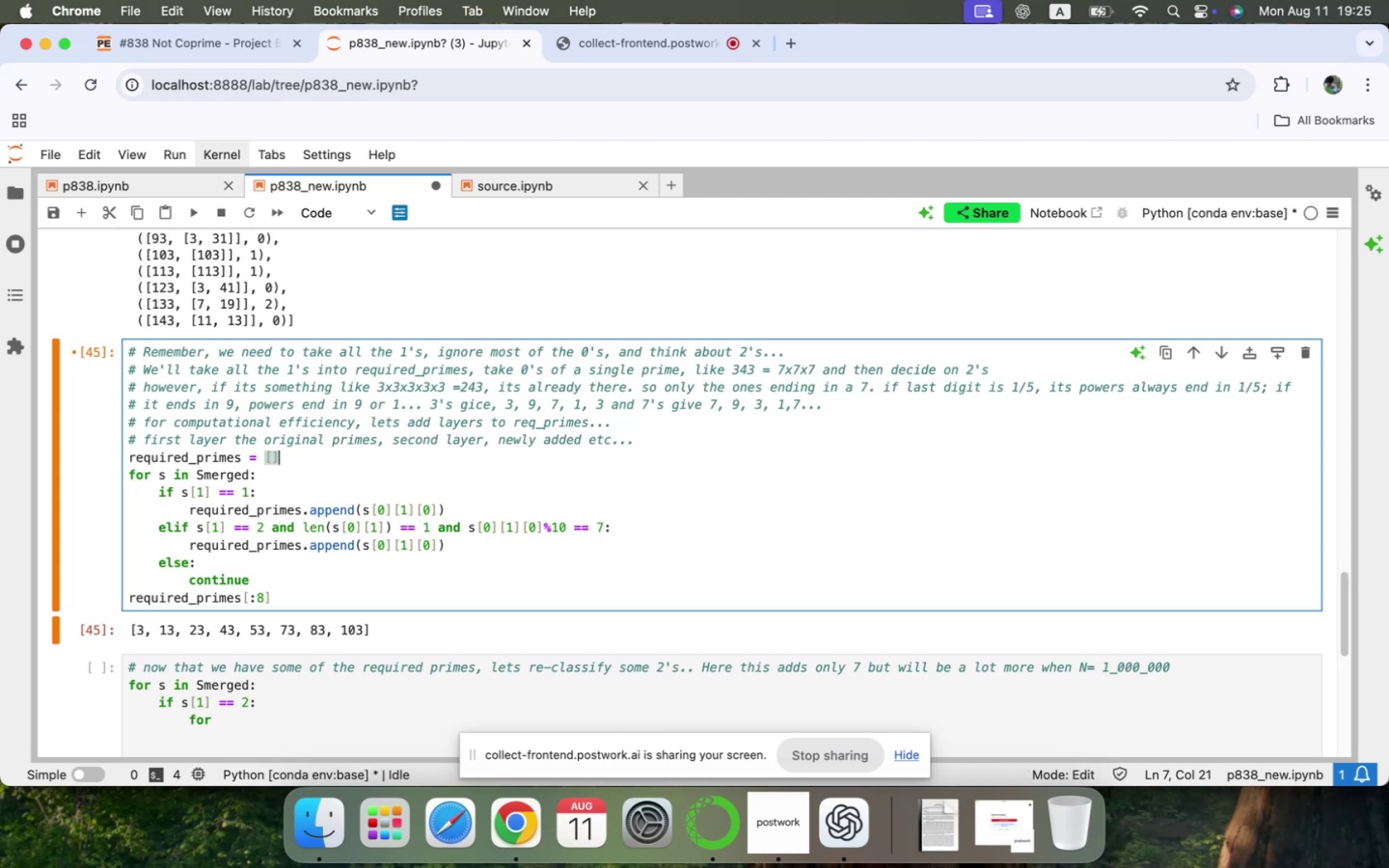 
key(ArrowDown)
 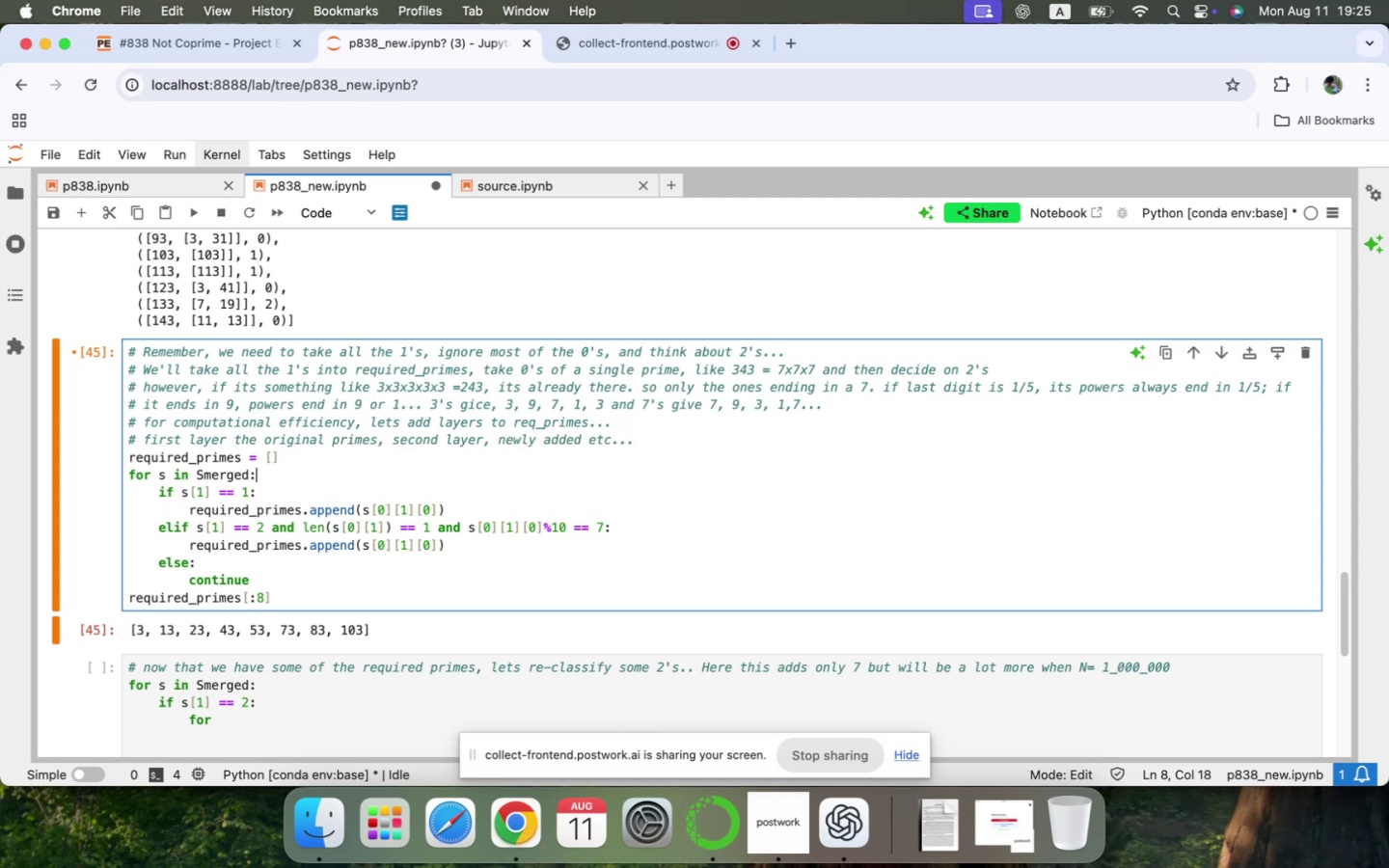 
key(ArrowDown)
 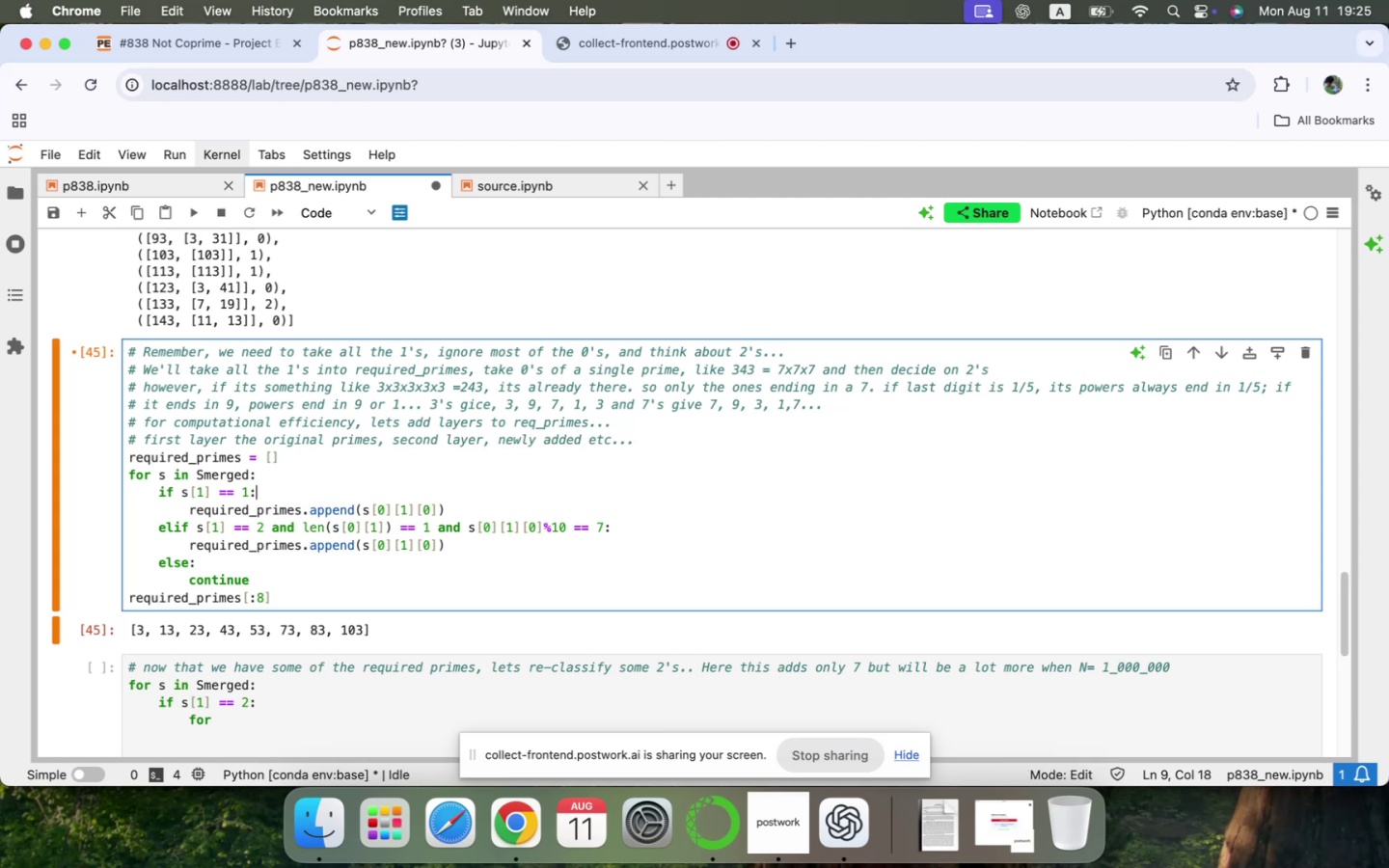 
key(ArrowDown)
 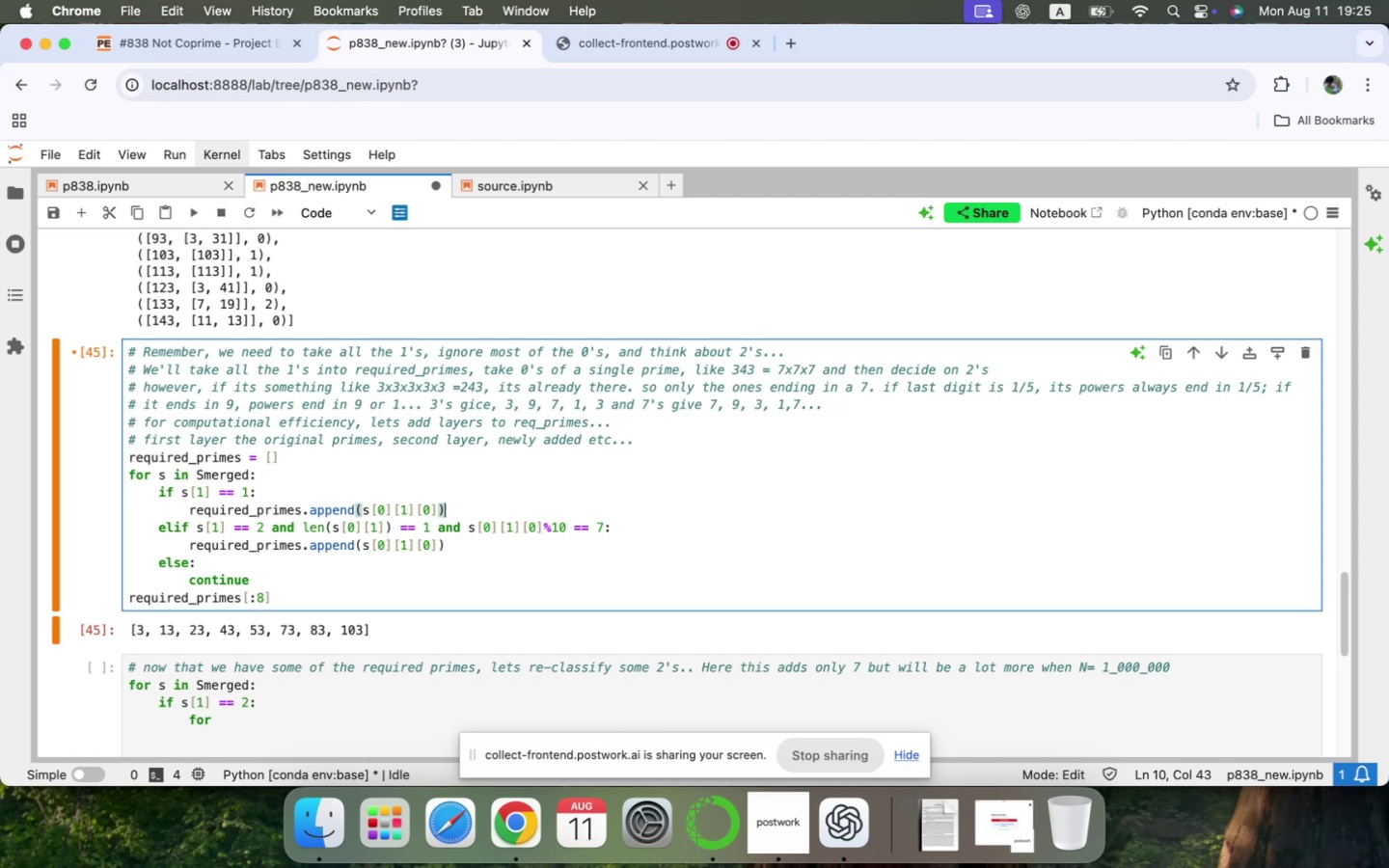 
hold_key(key=ArrowLeft, duration=1.5)
 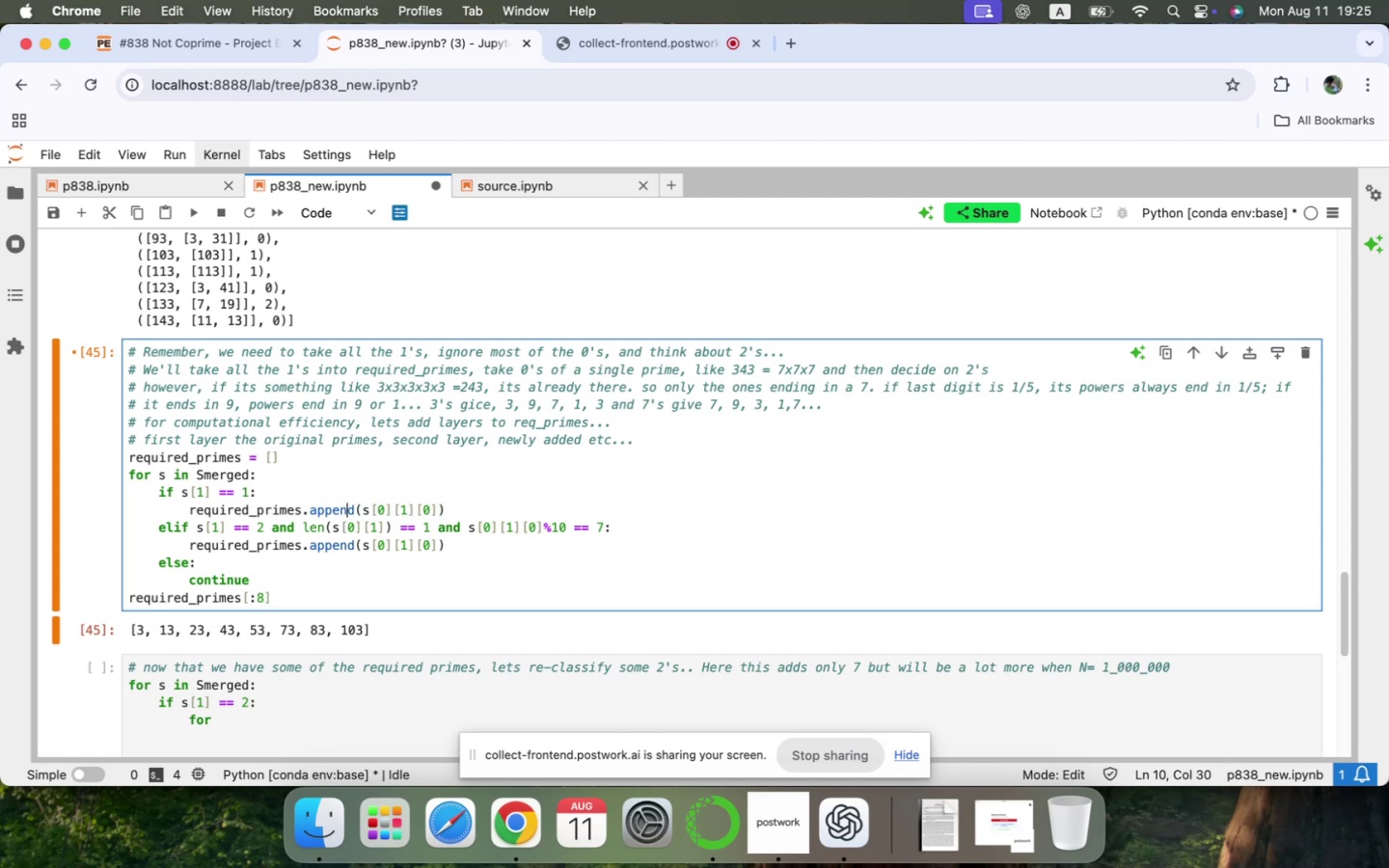 
key(ArrowLeft)
 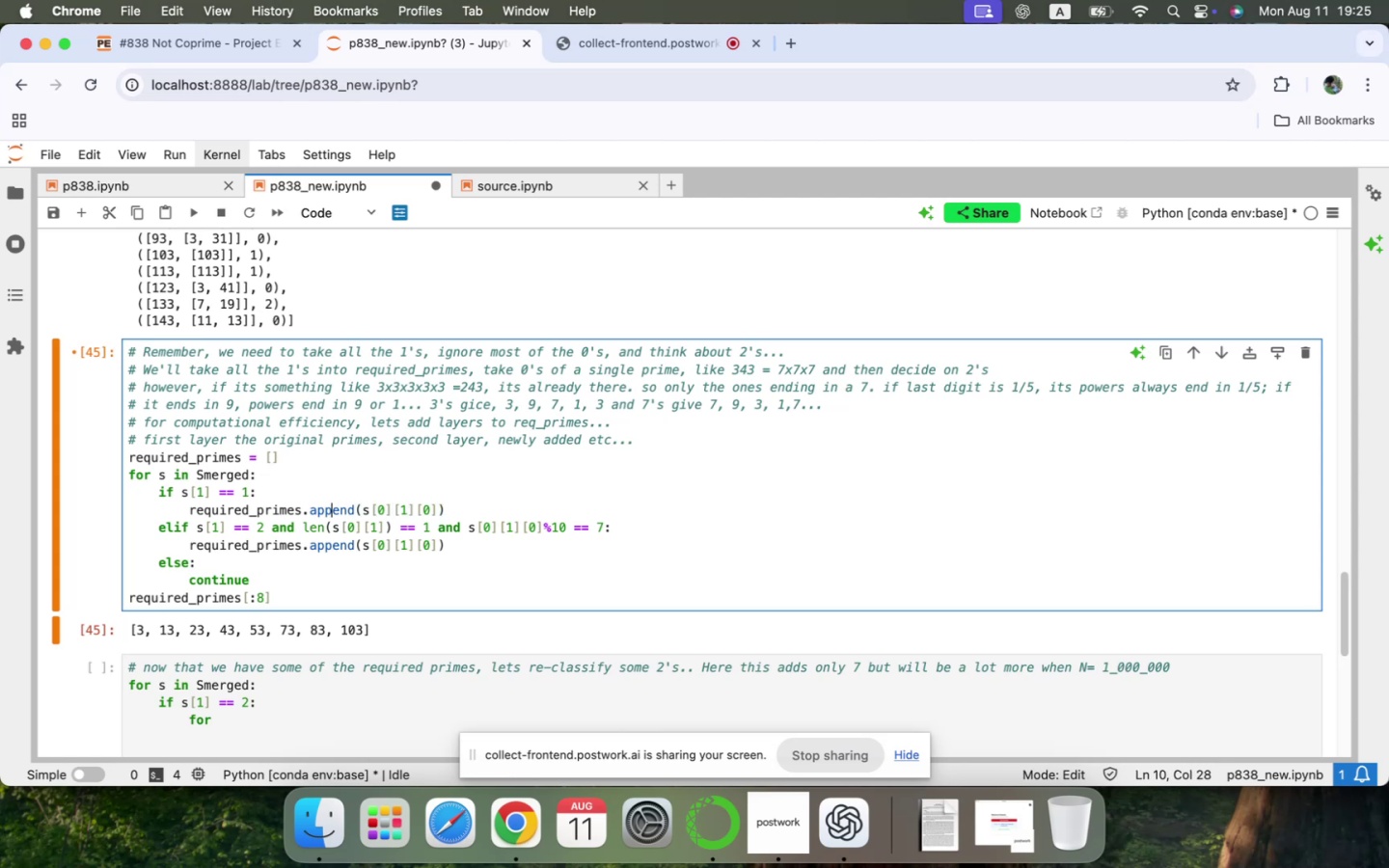 
key(ArrowLeft)
 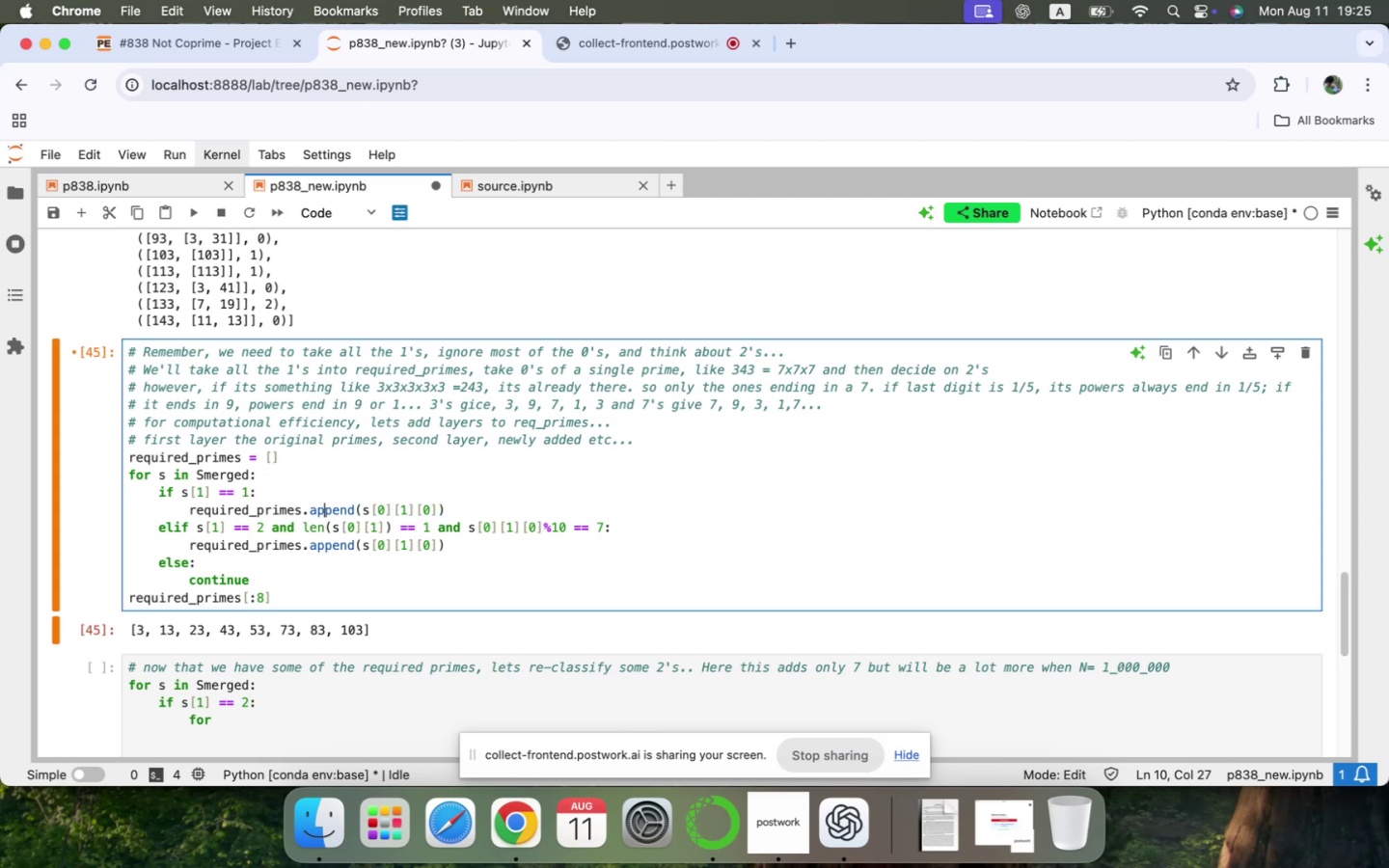 
key(ArrowLeft)
 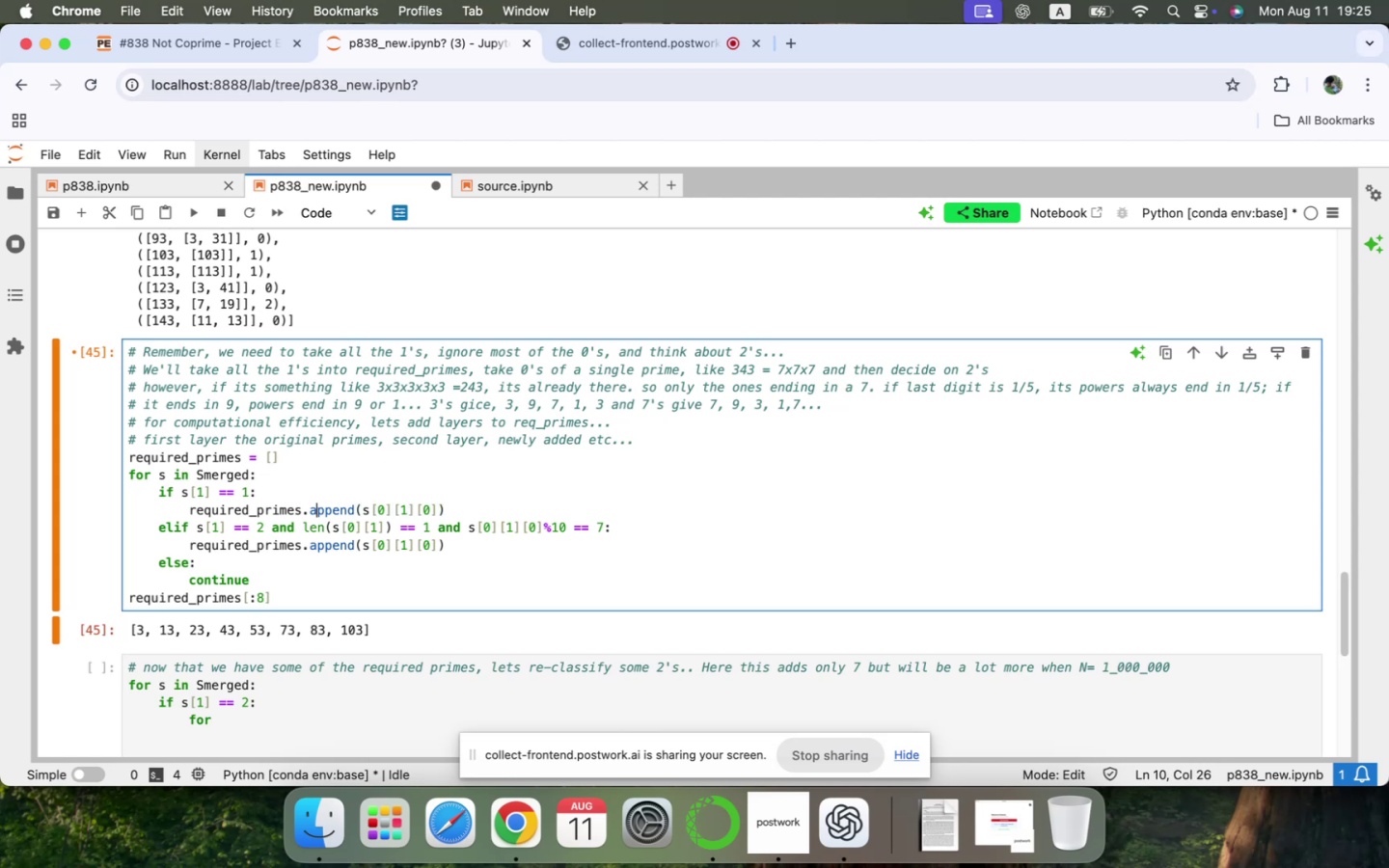 
key(ArrowLeft)
 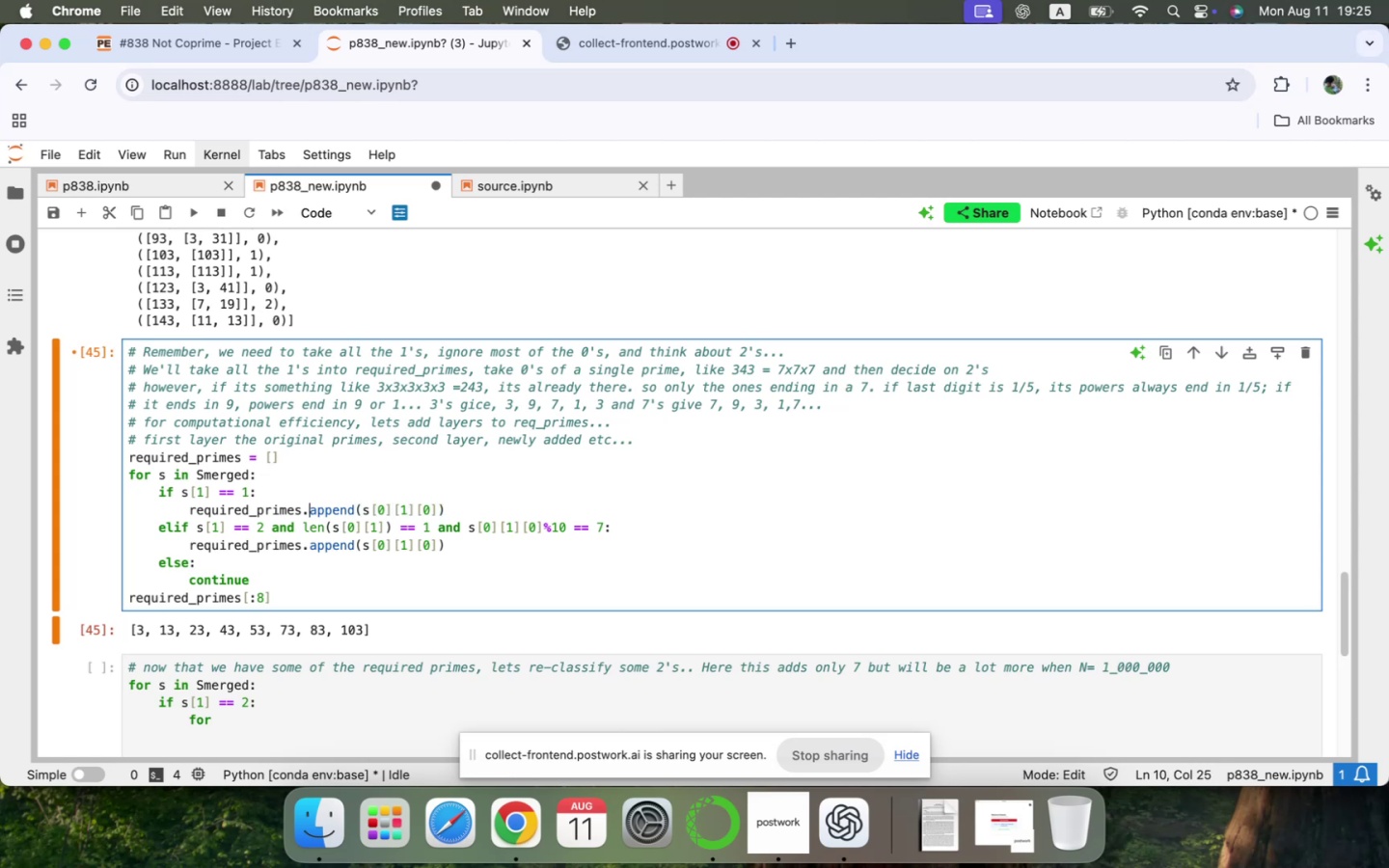 
key(ArrowLeft)
 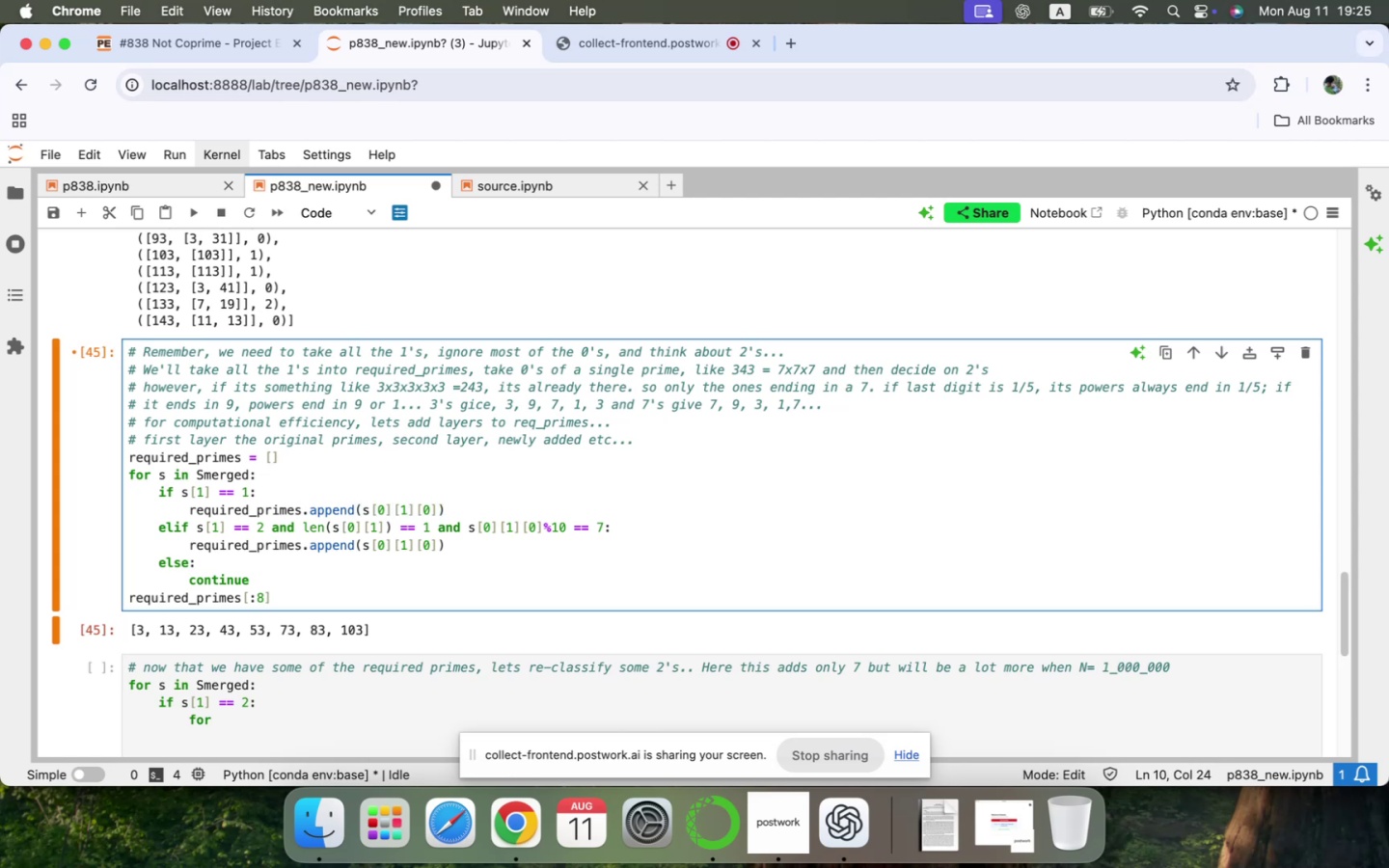 
key(BracketLeft)
 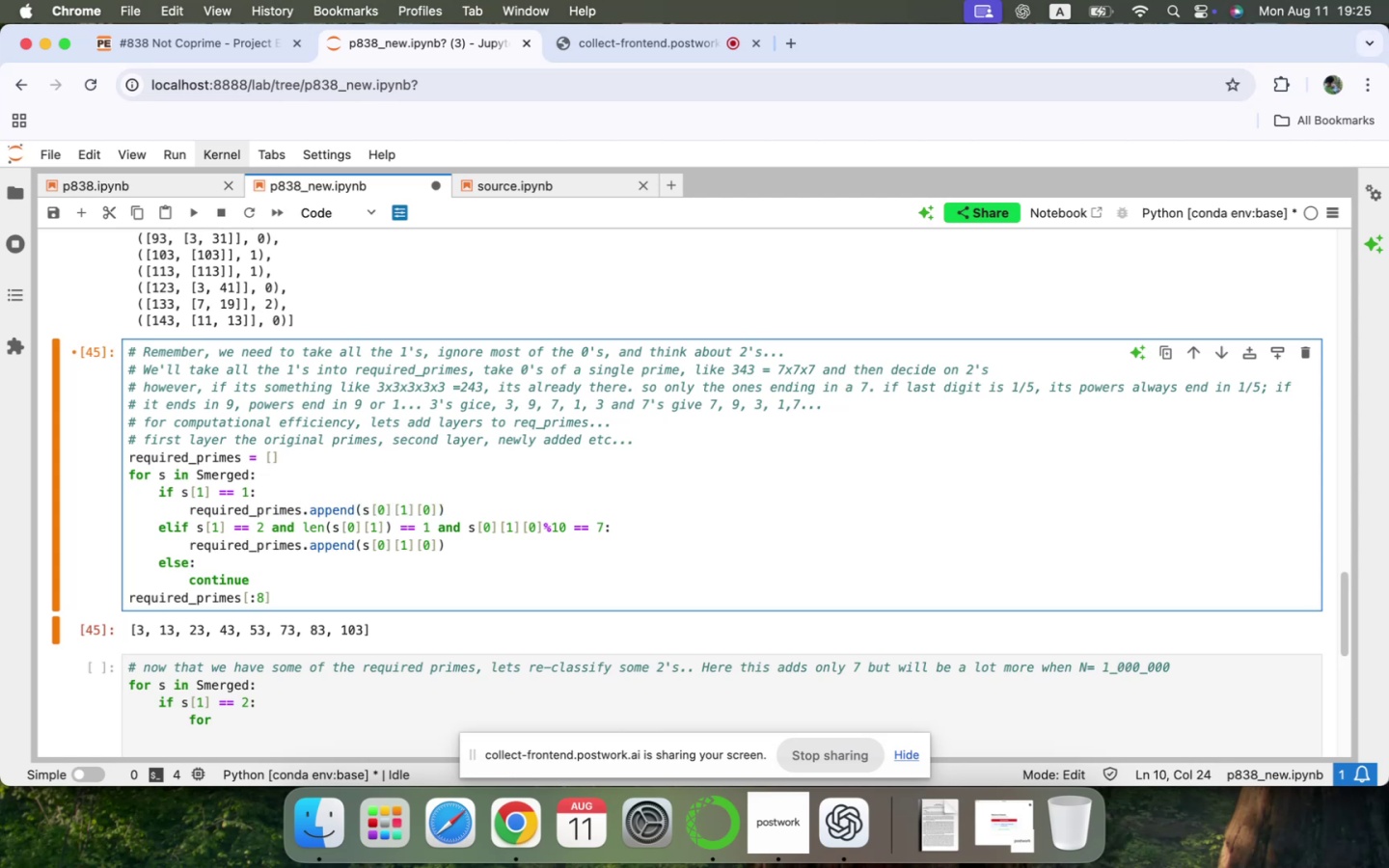 
key(BracketRight)
 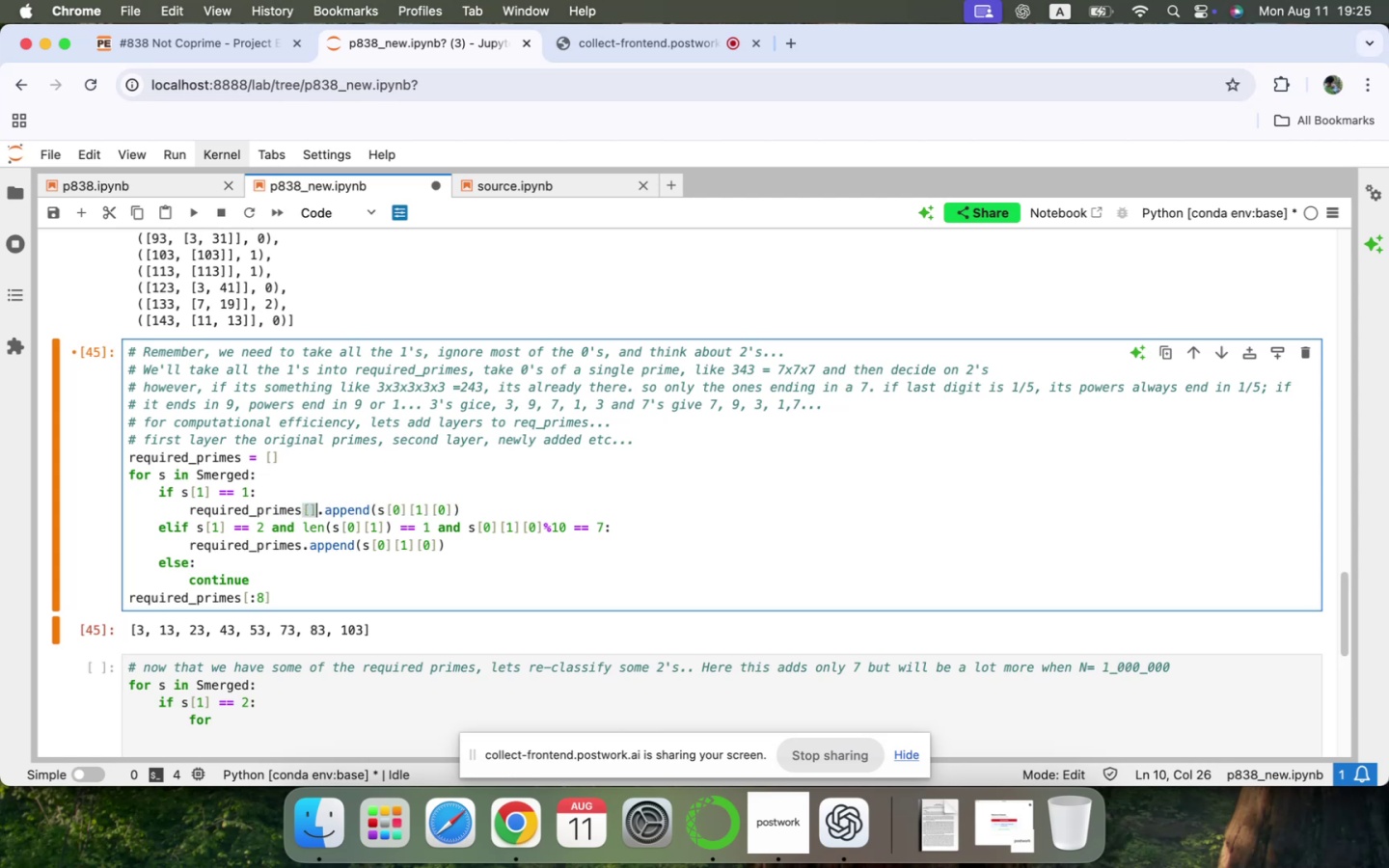 
key(ArrowLeft)
 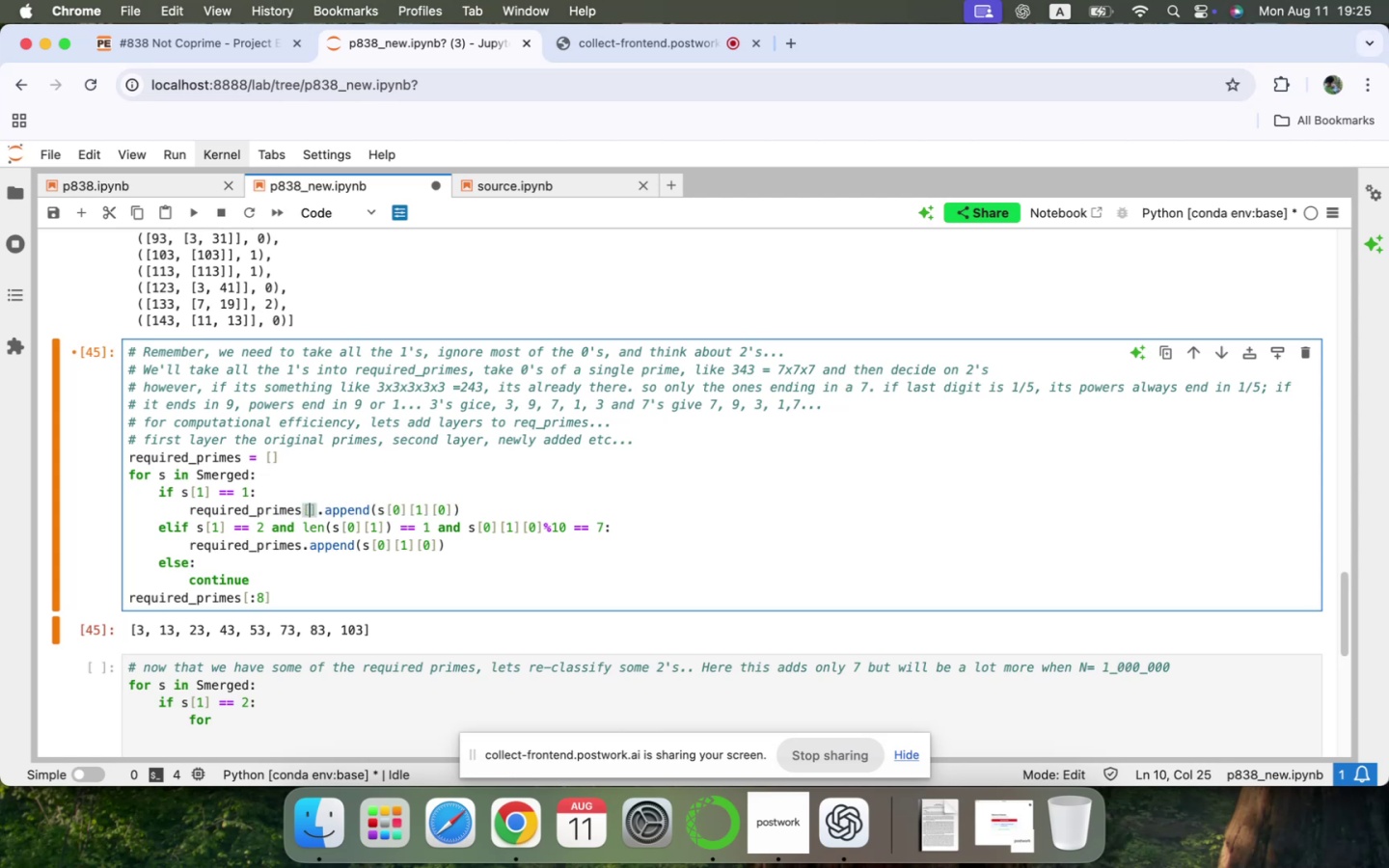 
key(0)
 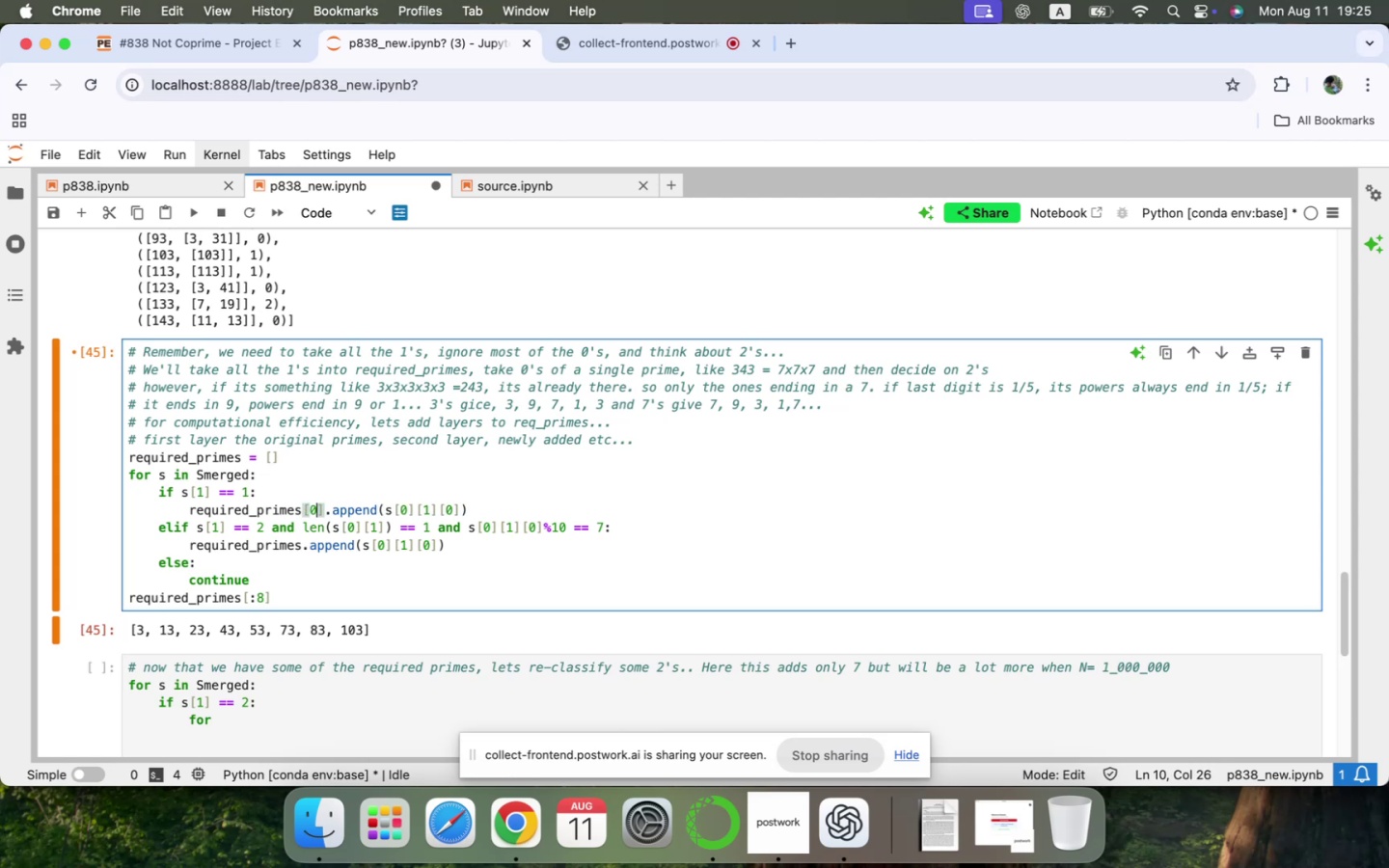 
key(ArrowDown)
 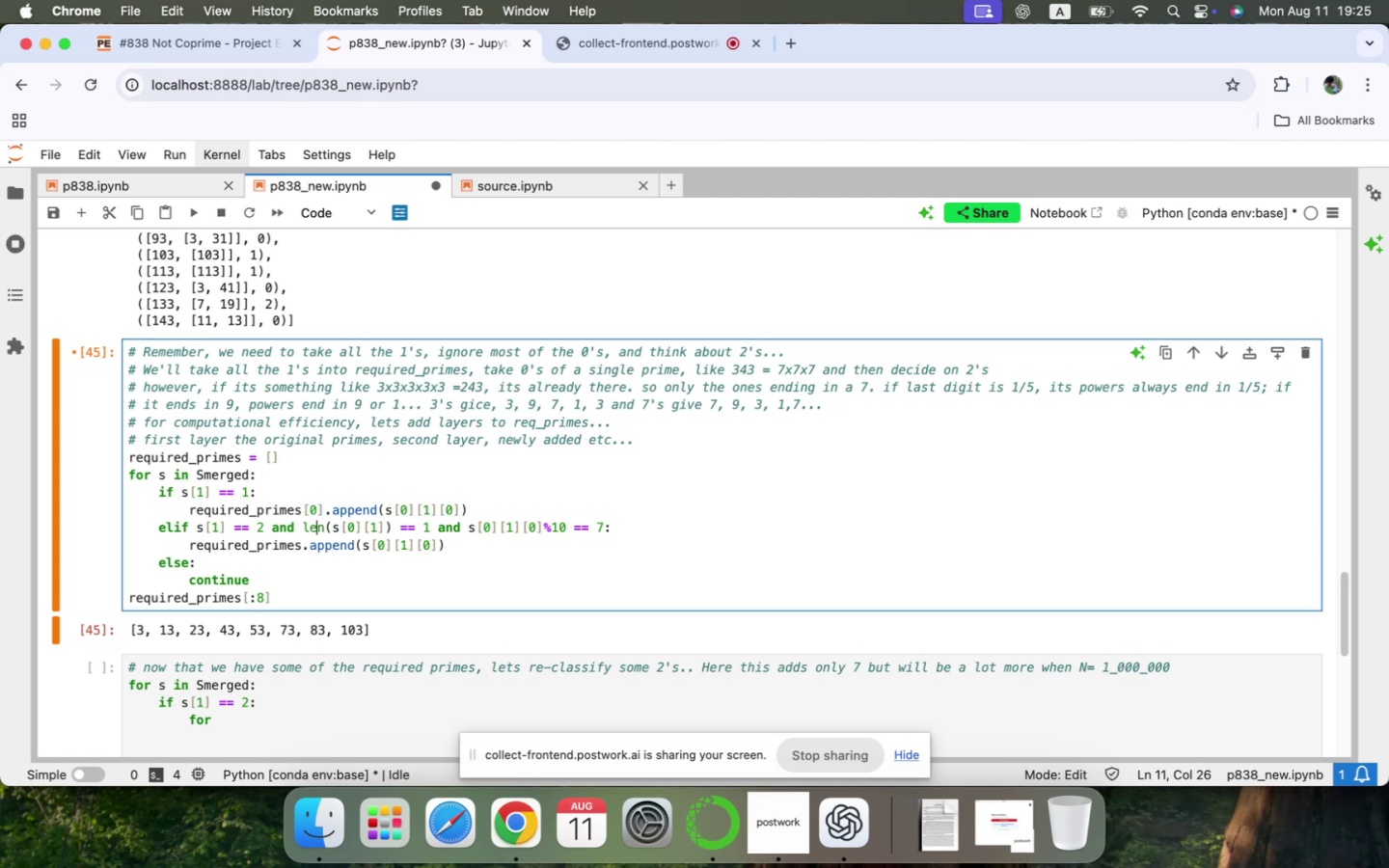 
key(ArrowDown)
 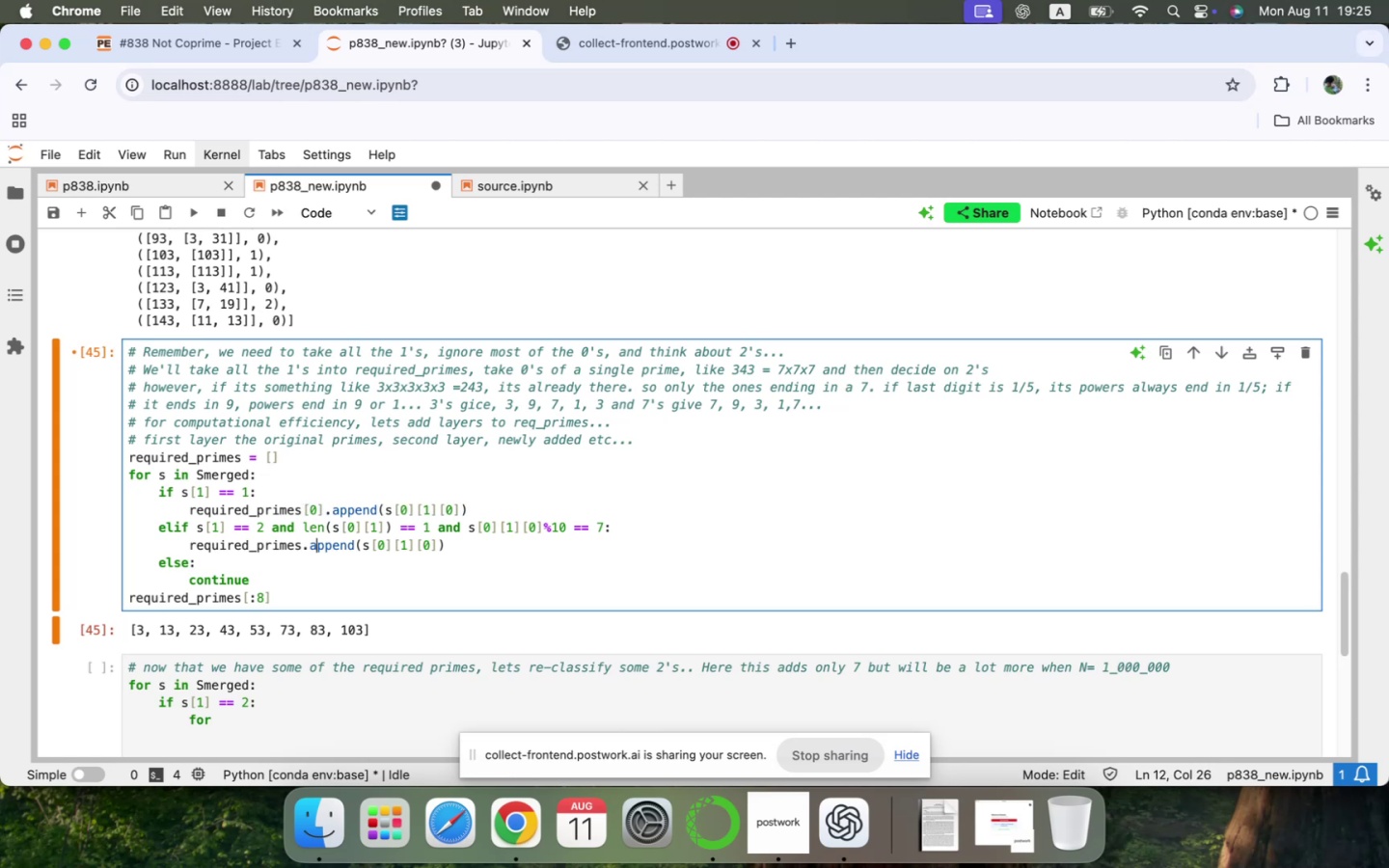 
key(ArrowLeft)
 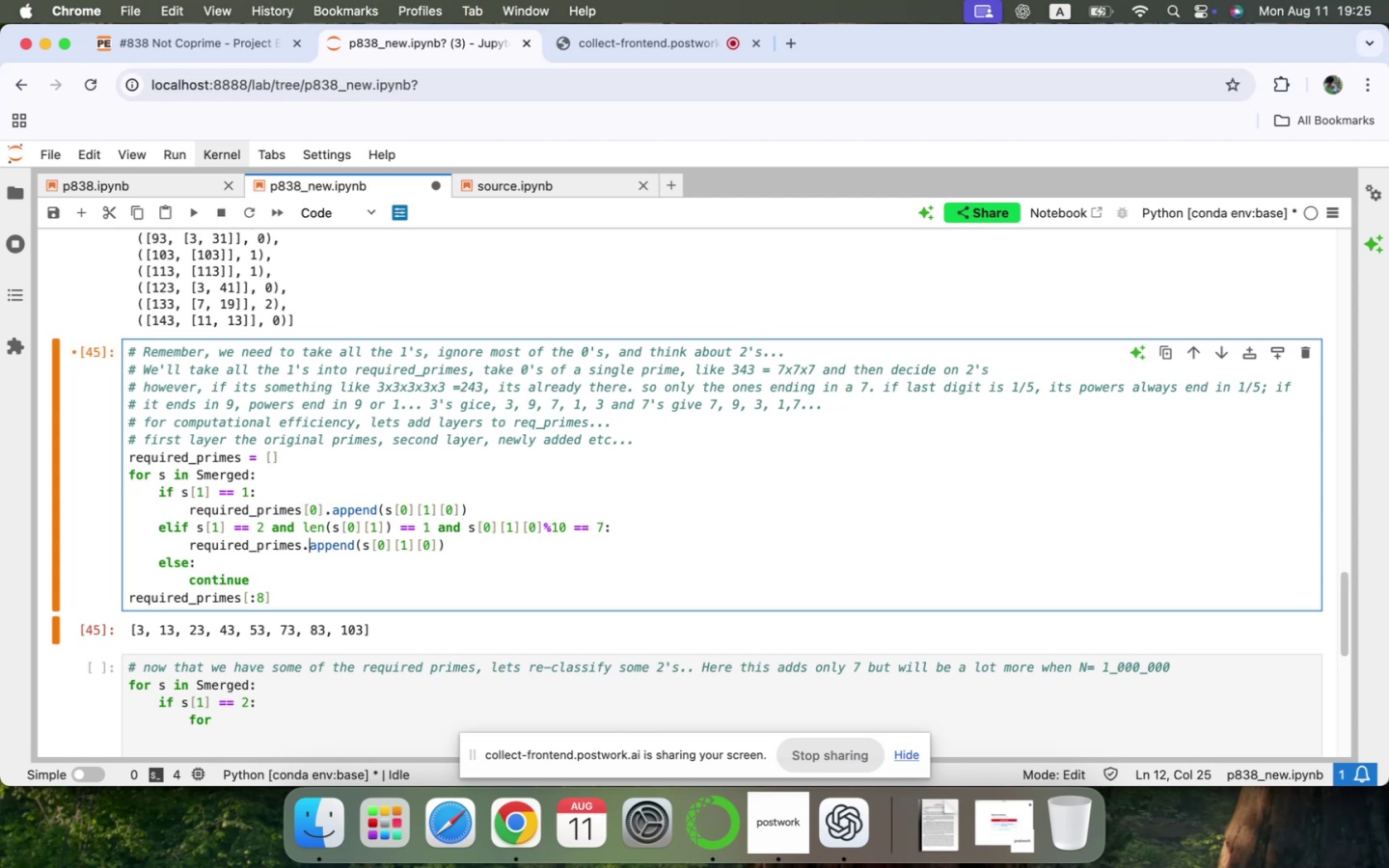 
key(ArrowLeft)
 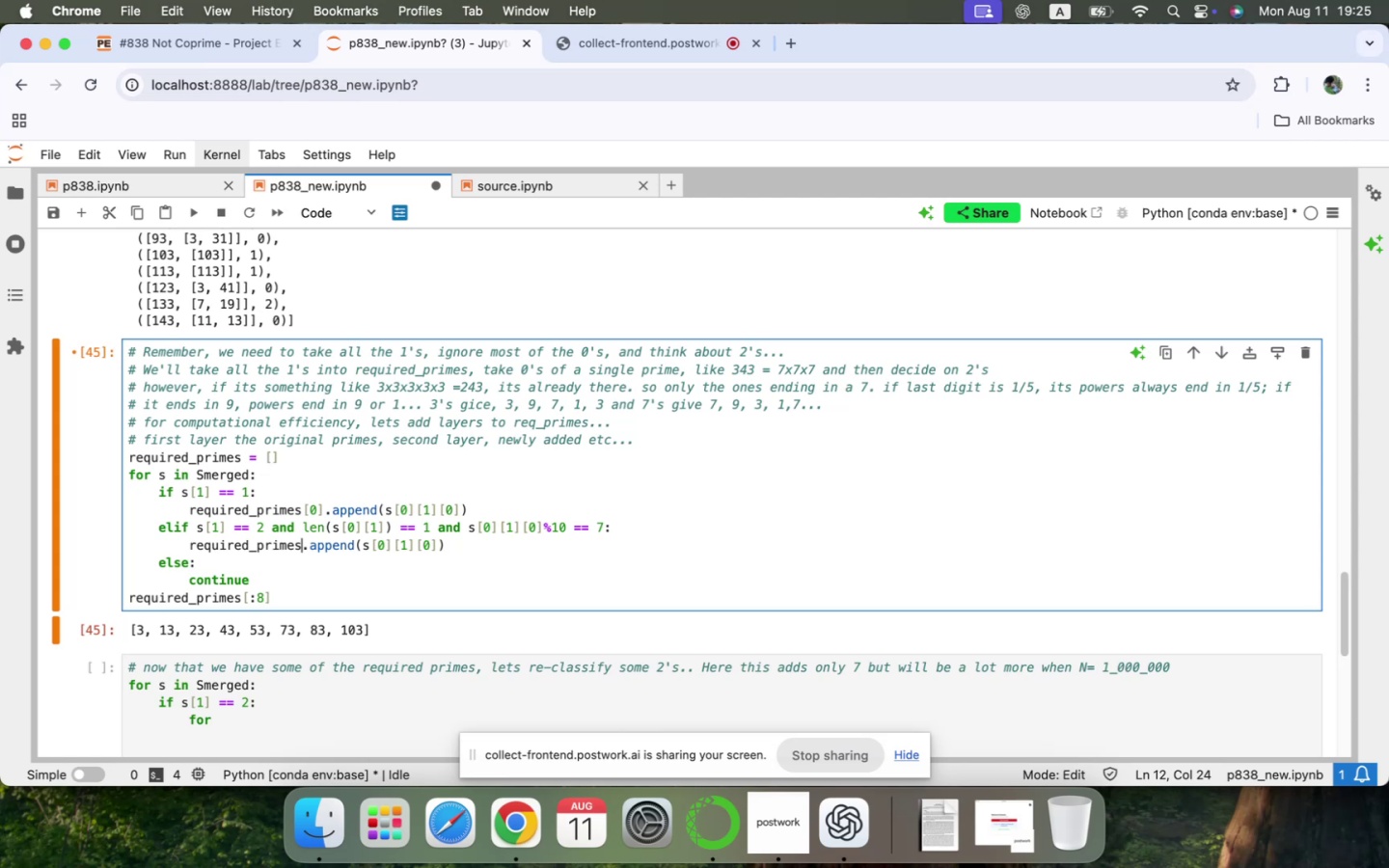 
key(BracketLeft)
 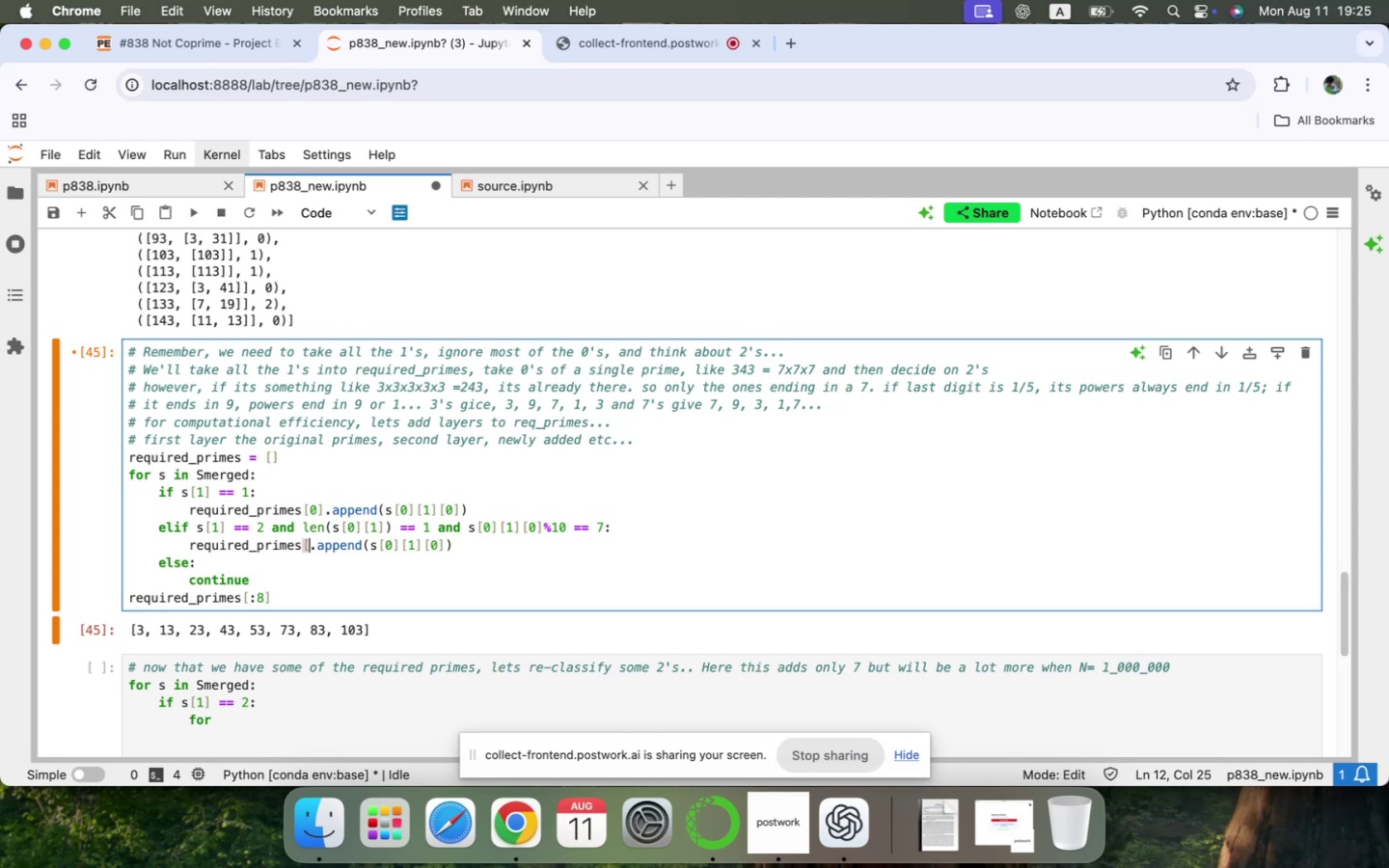 
key(BracketRight)
 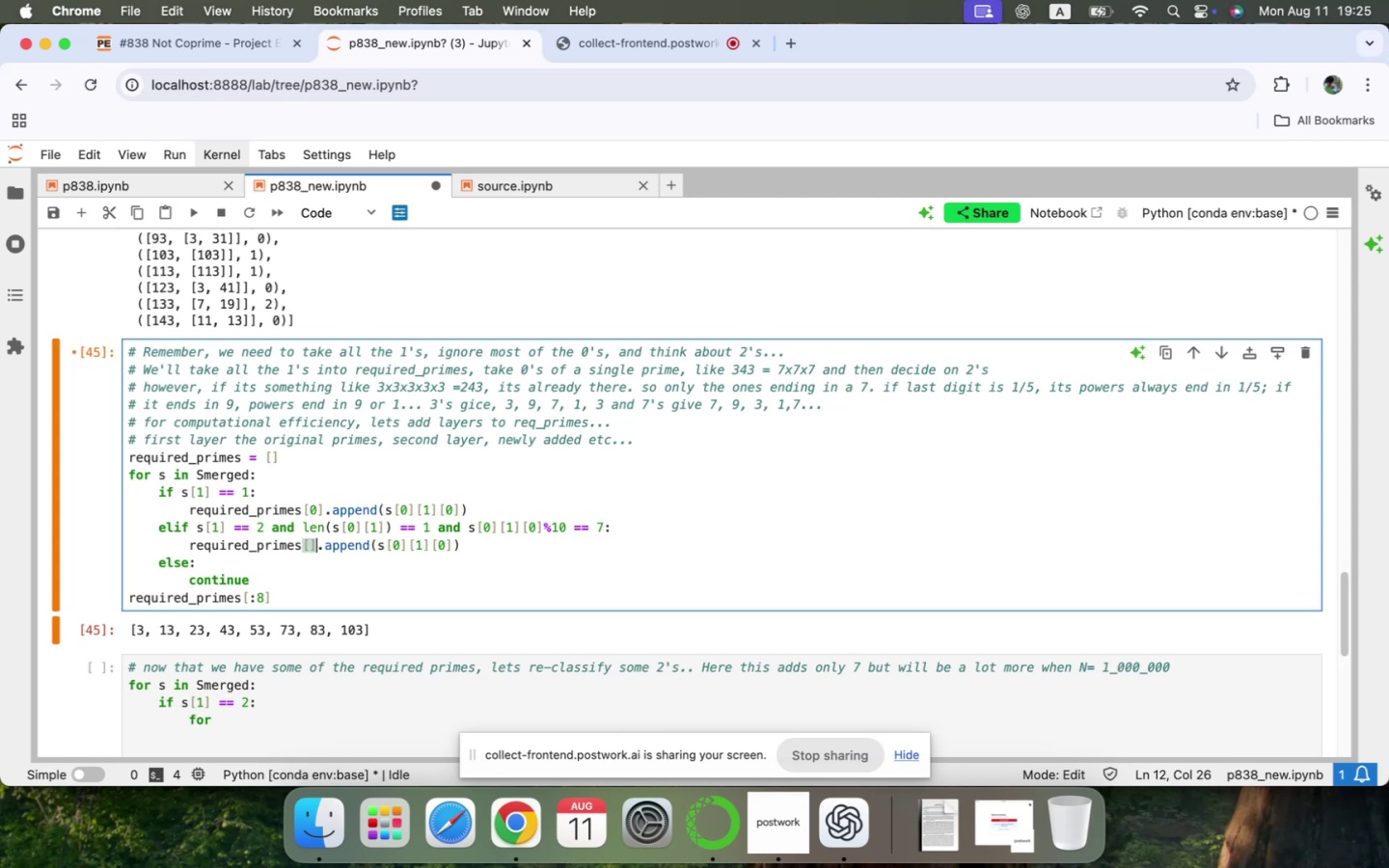 
key(ArrowLeft)
 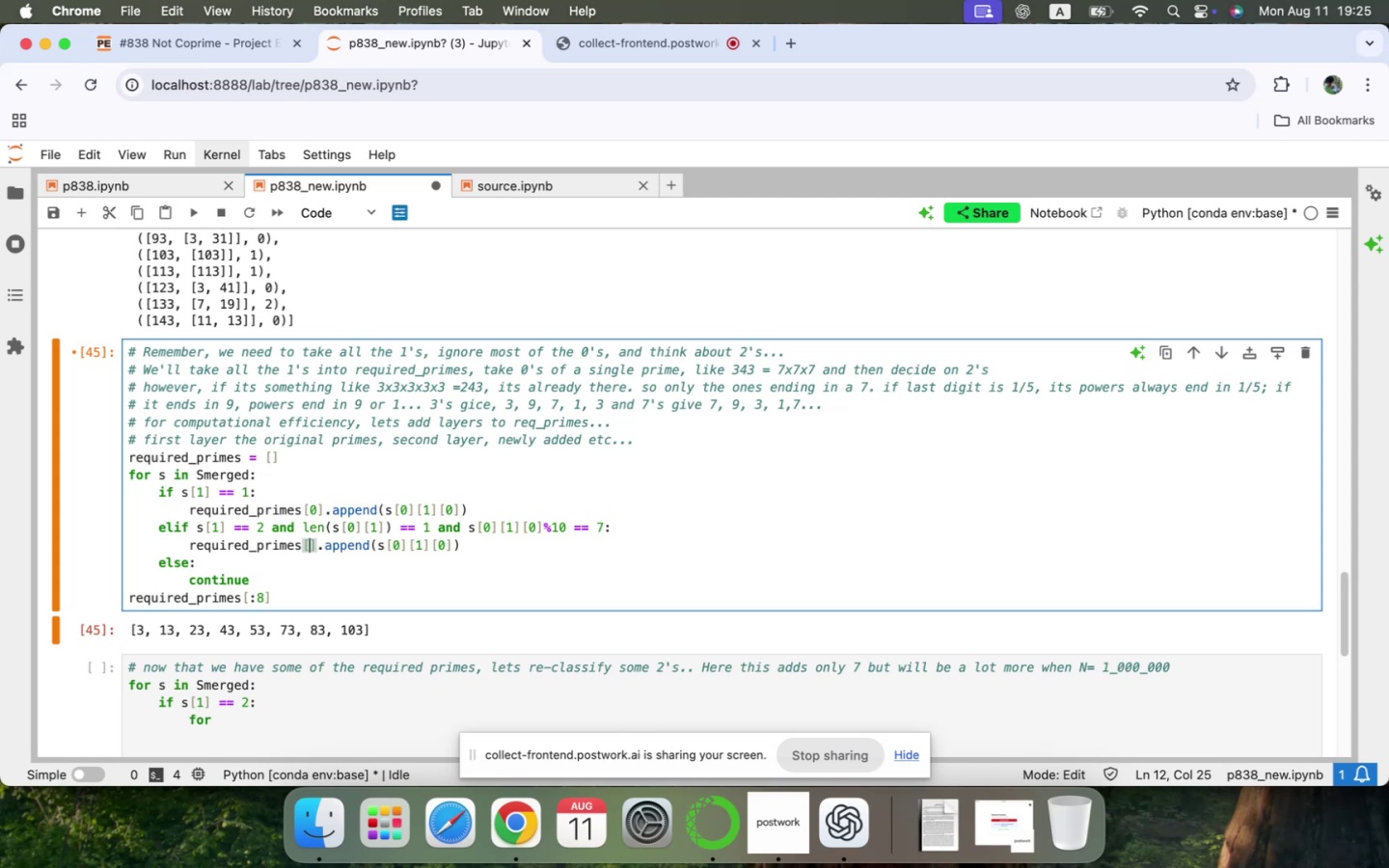 
key(1)
 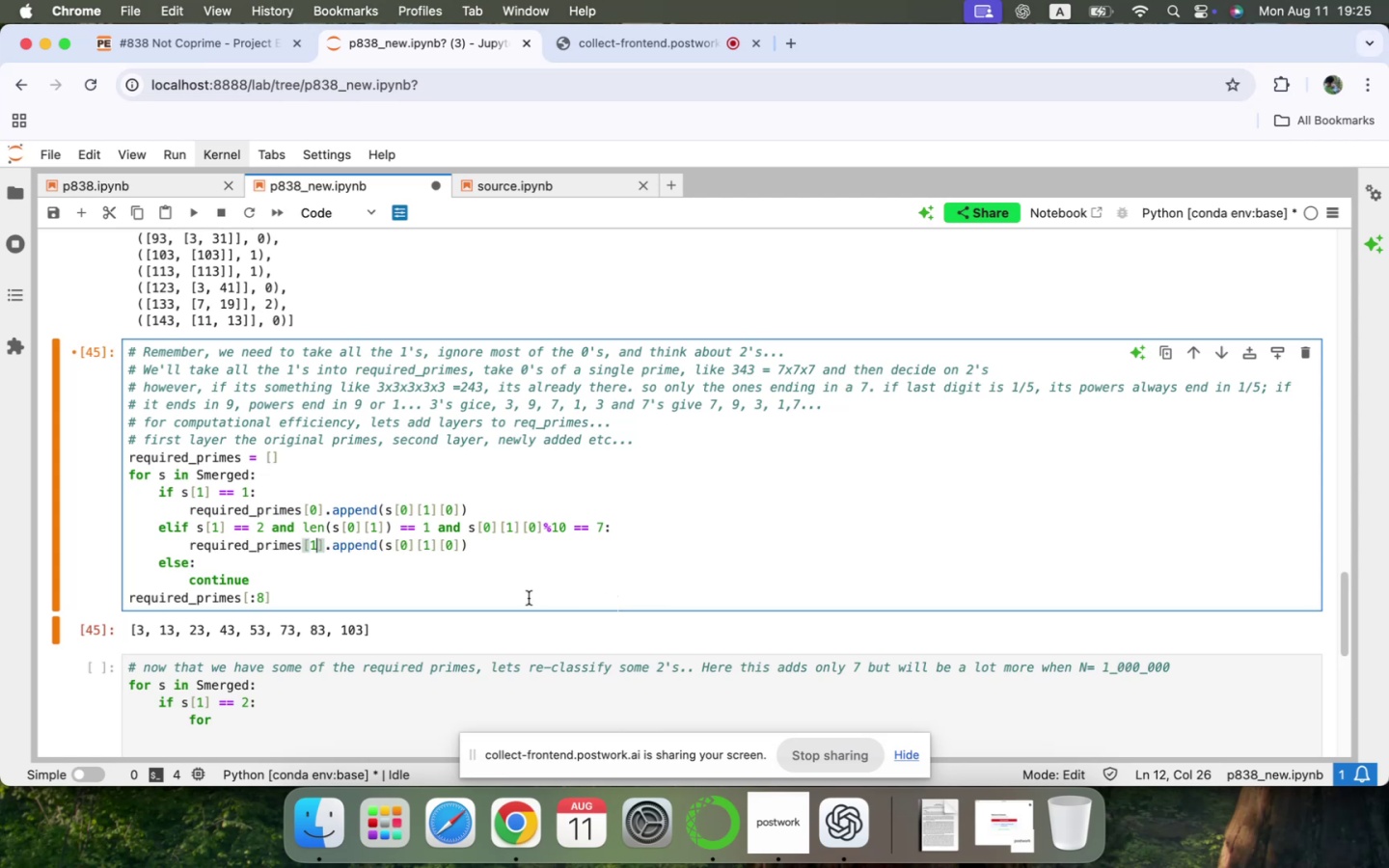 
wait(5.61)
 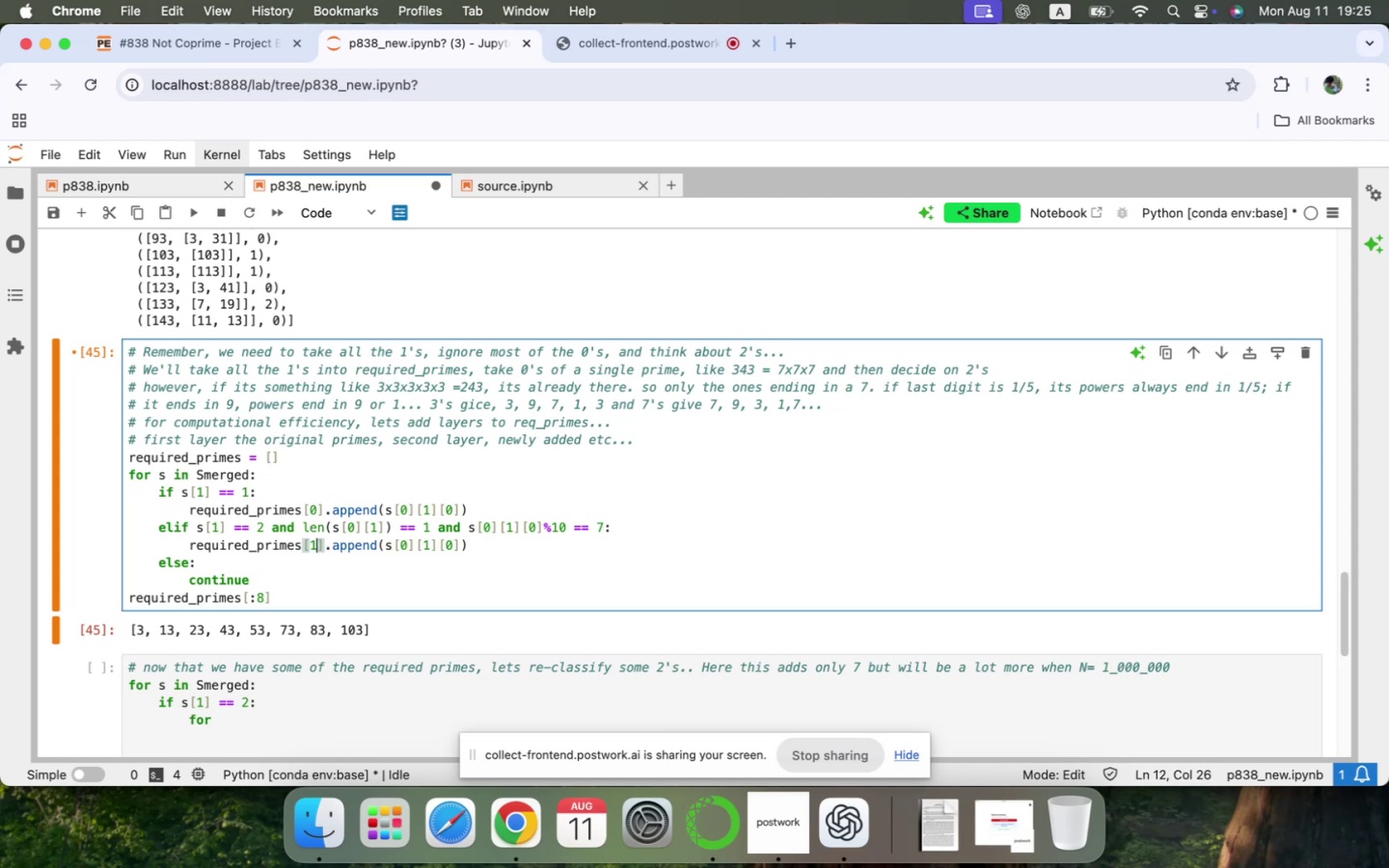 
key(Backspace)
 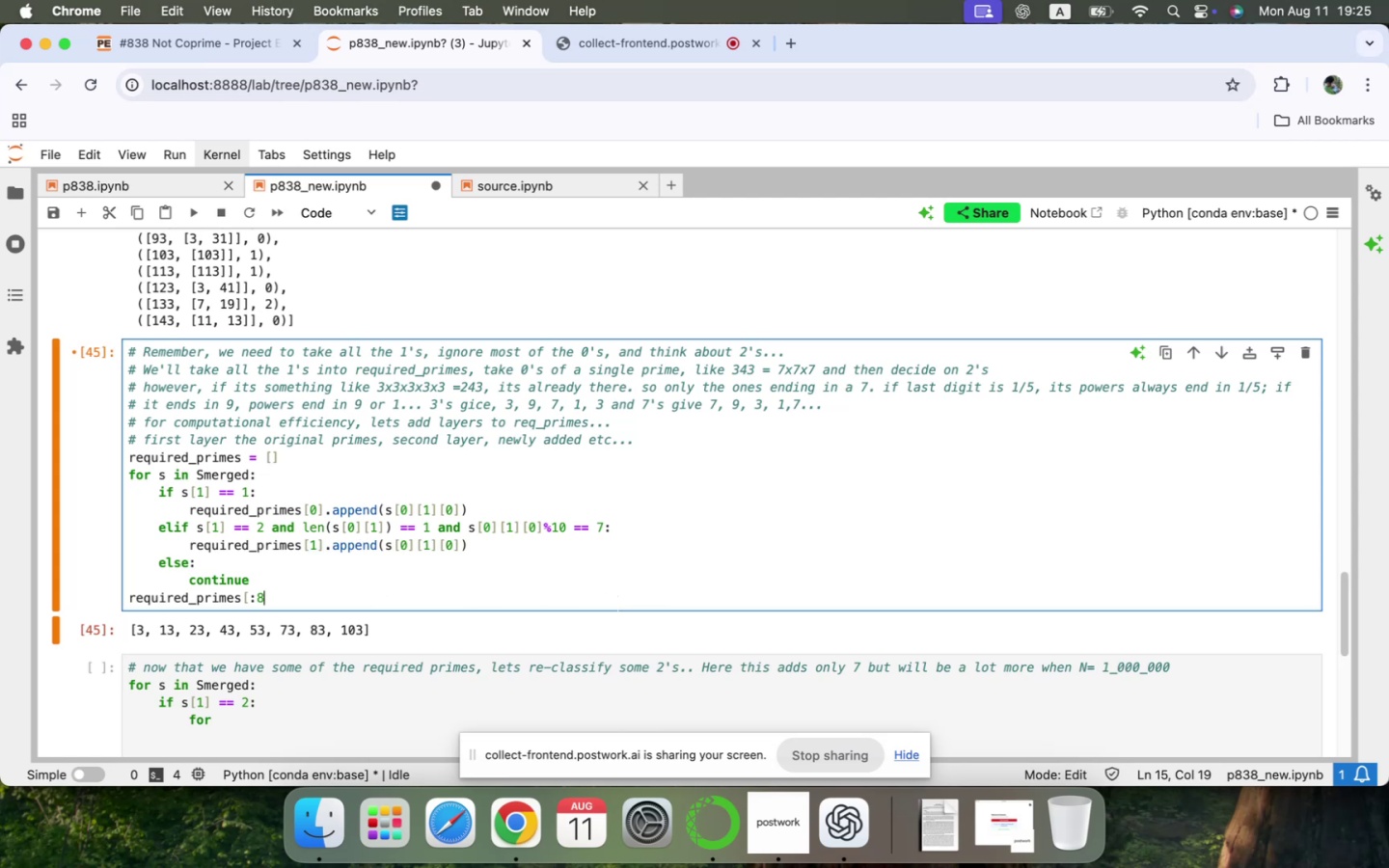 
key(Backspace)
 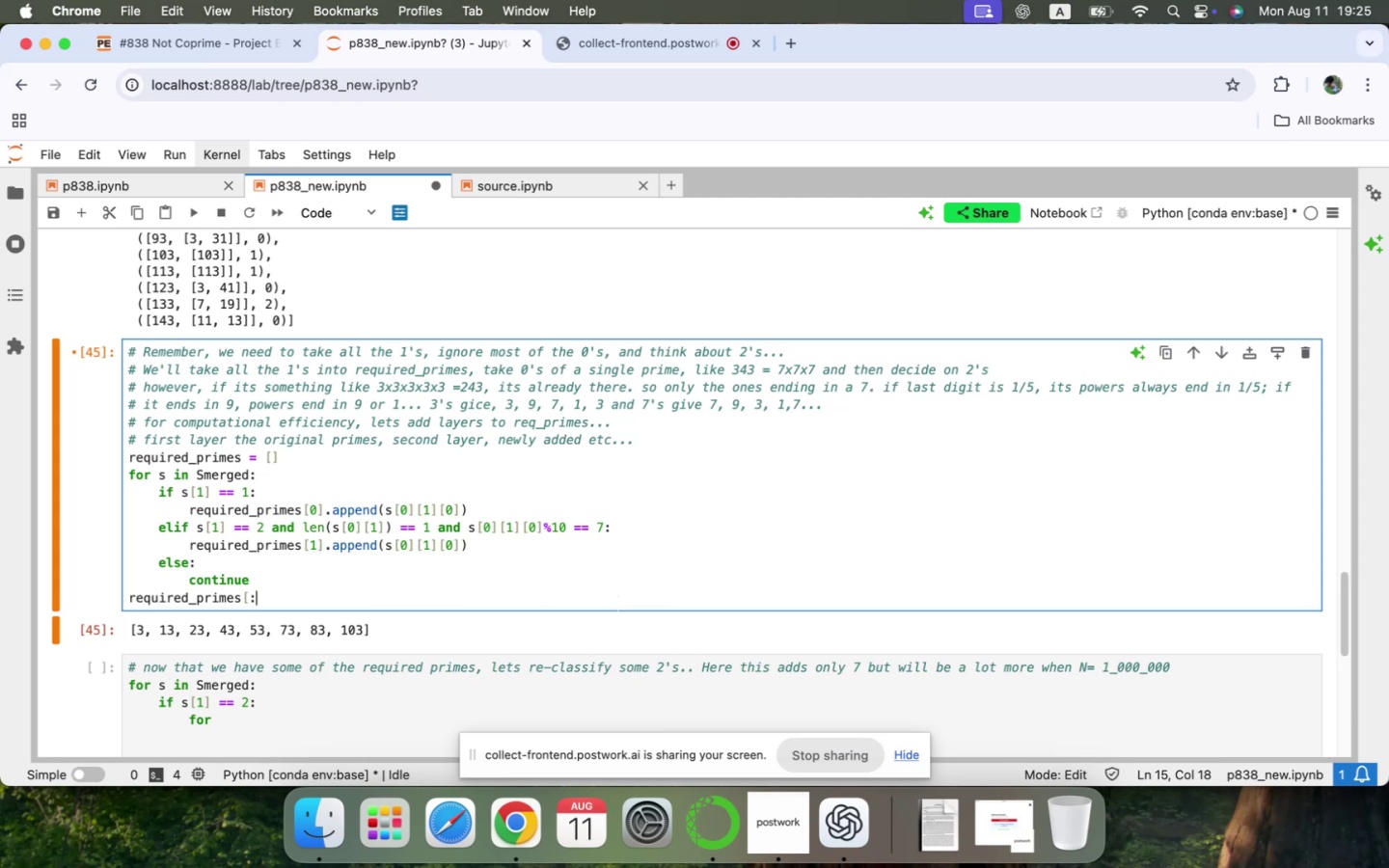 
key(Backspace)
 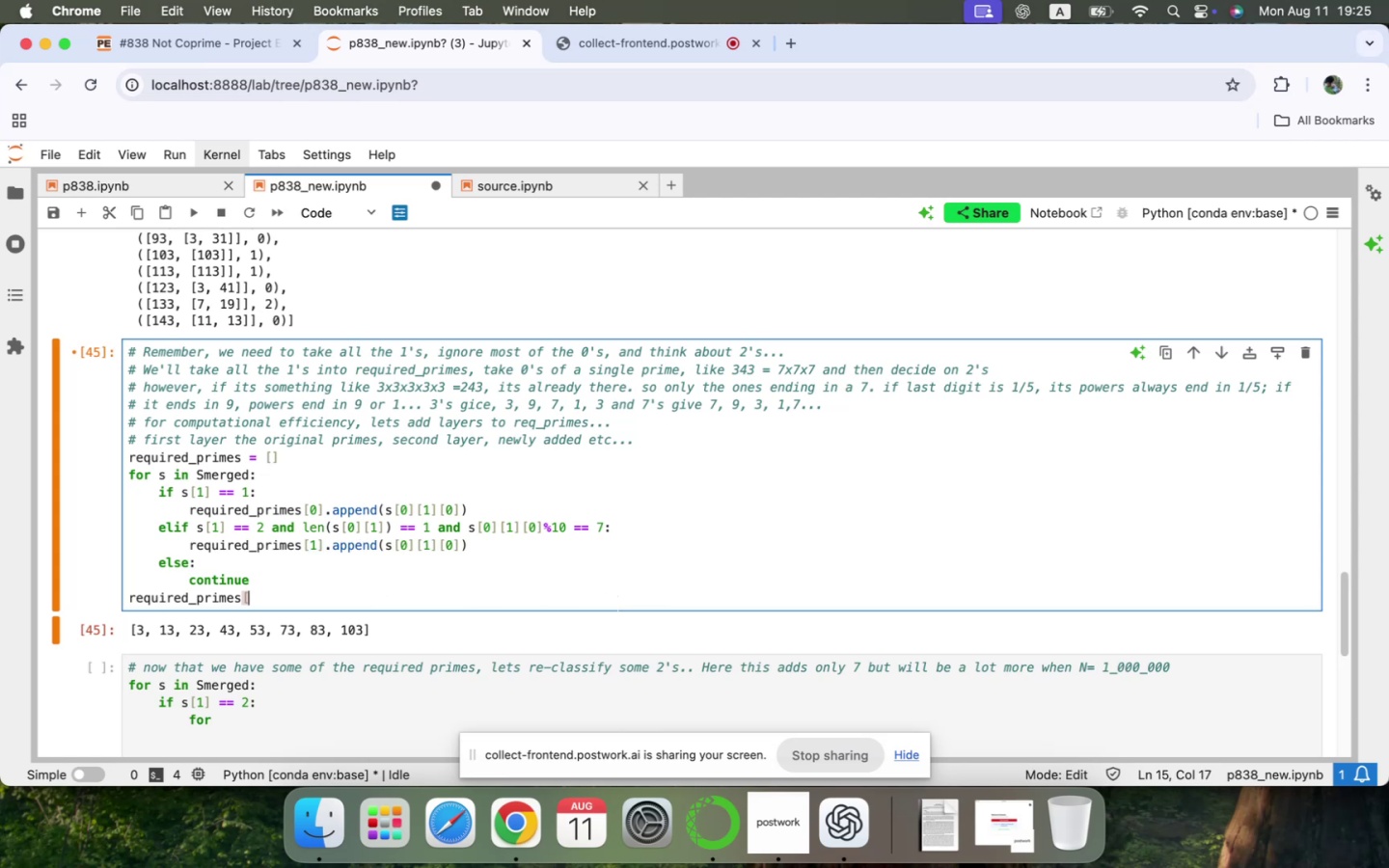 
key(Backspace)
 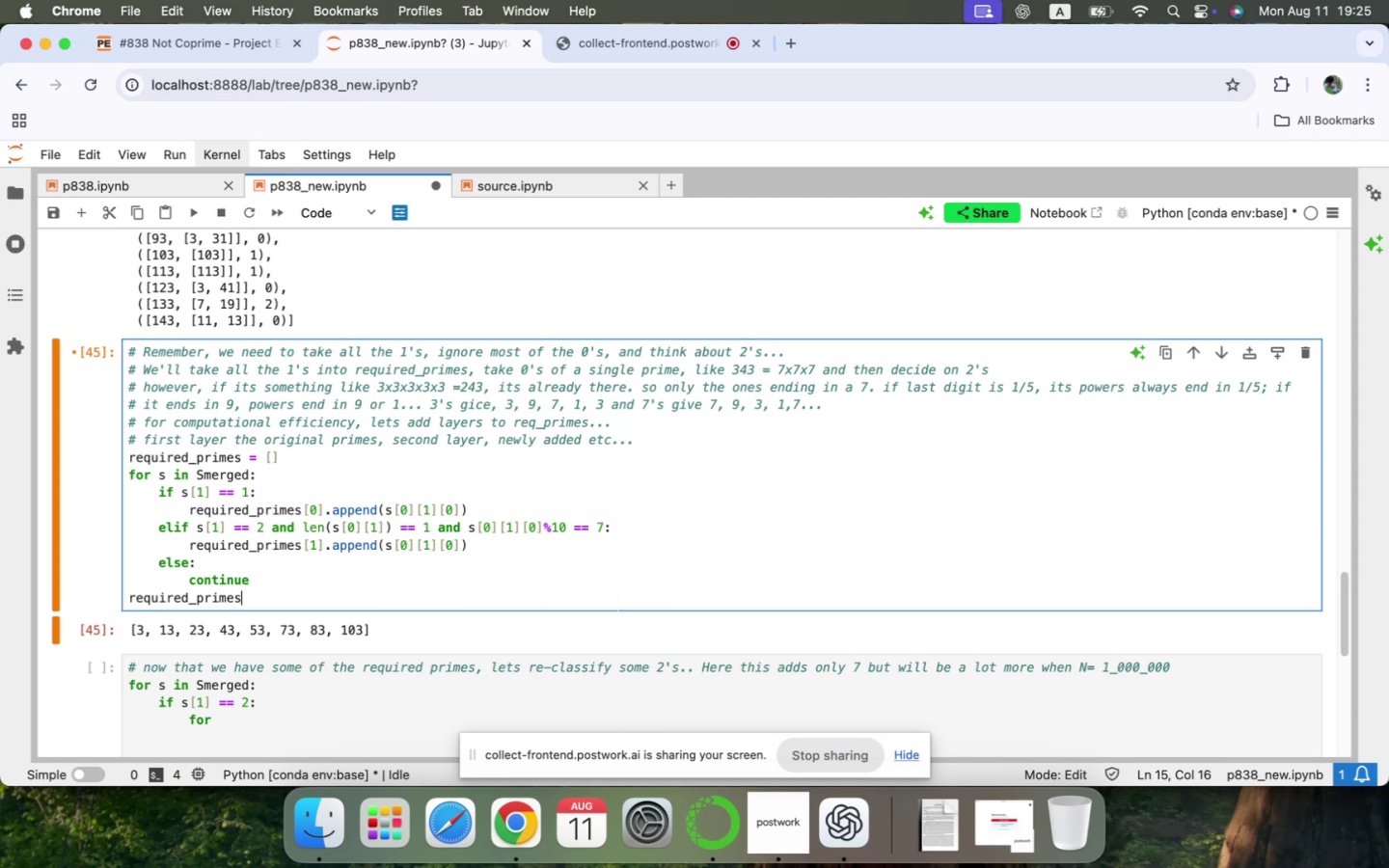 
key(Shift+ShiftRight)
 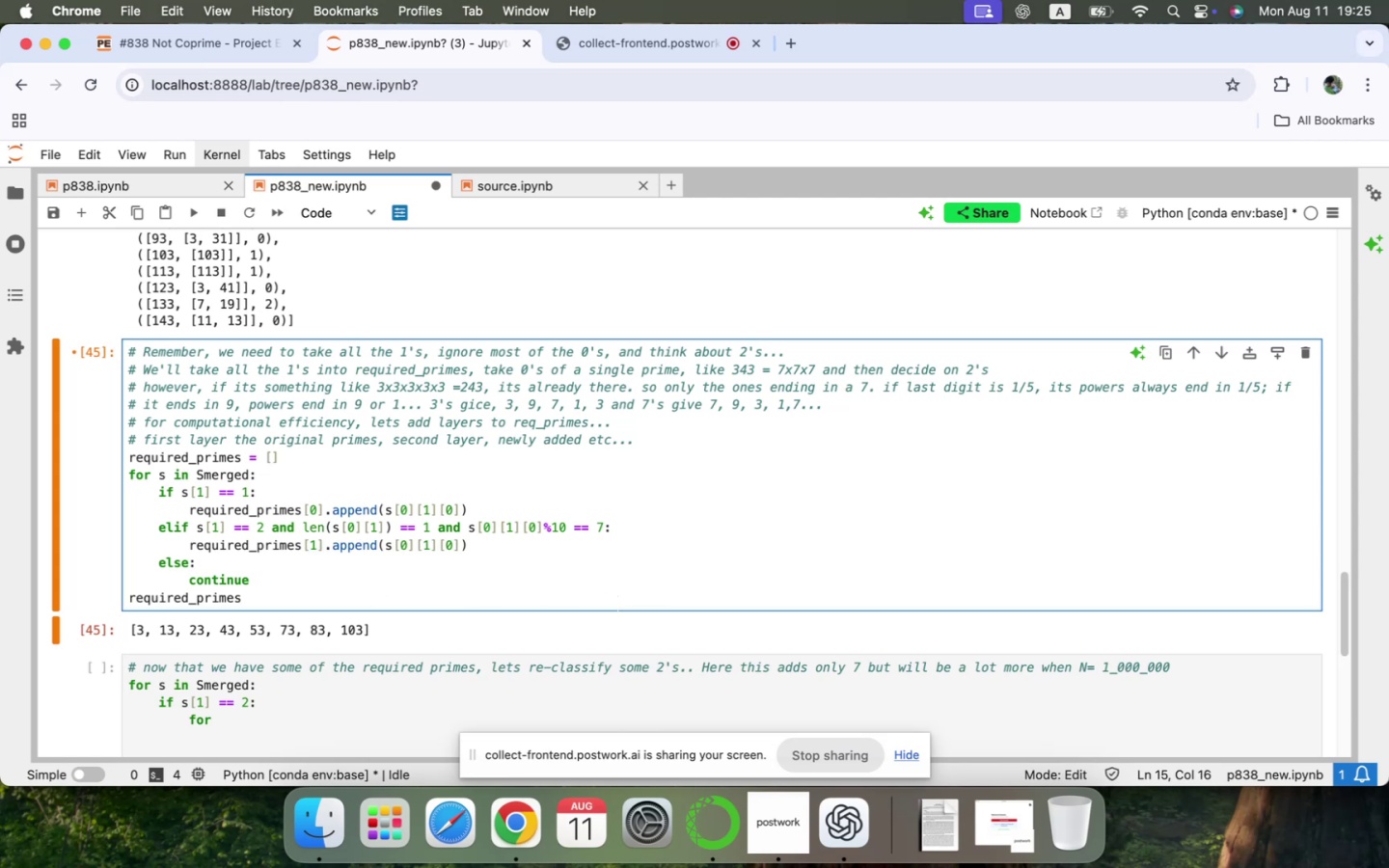 
key(Shift+Enter)
 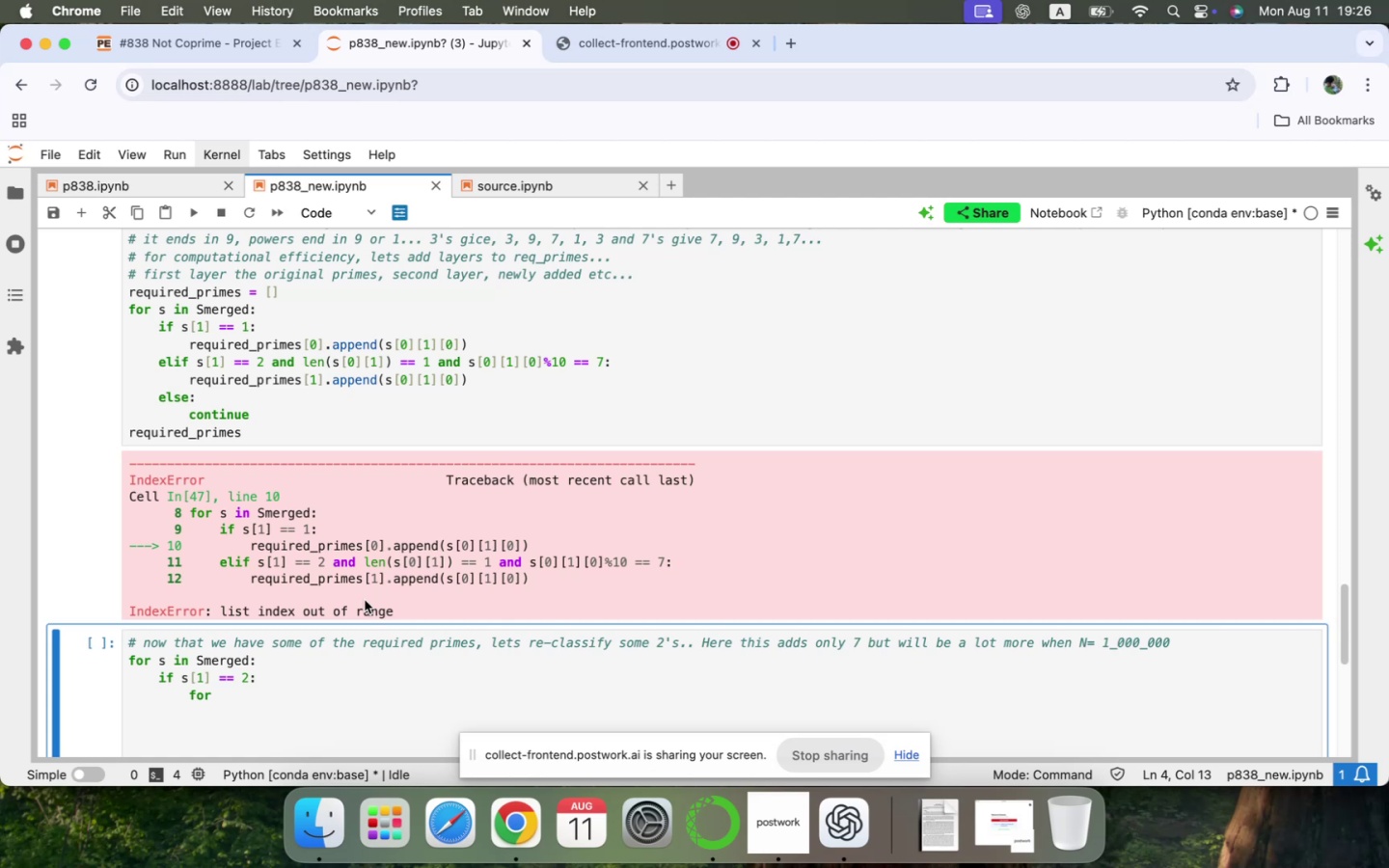 
wait(19.22)
 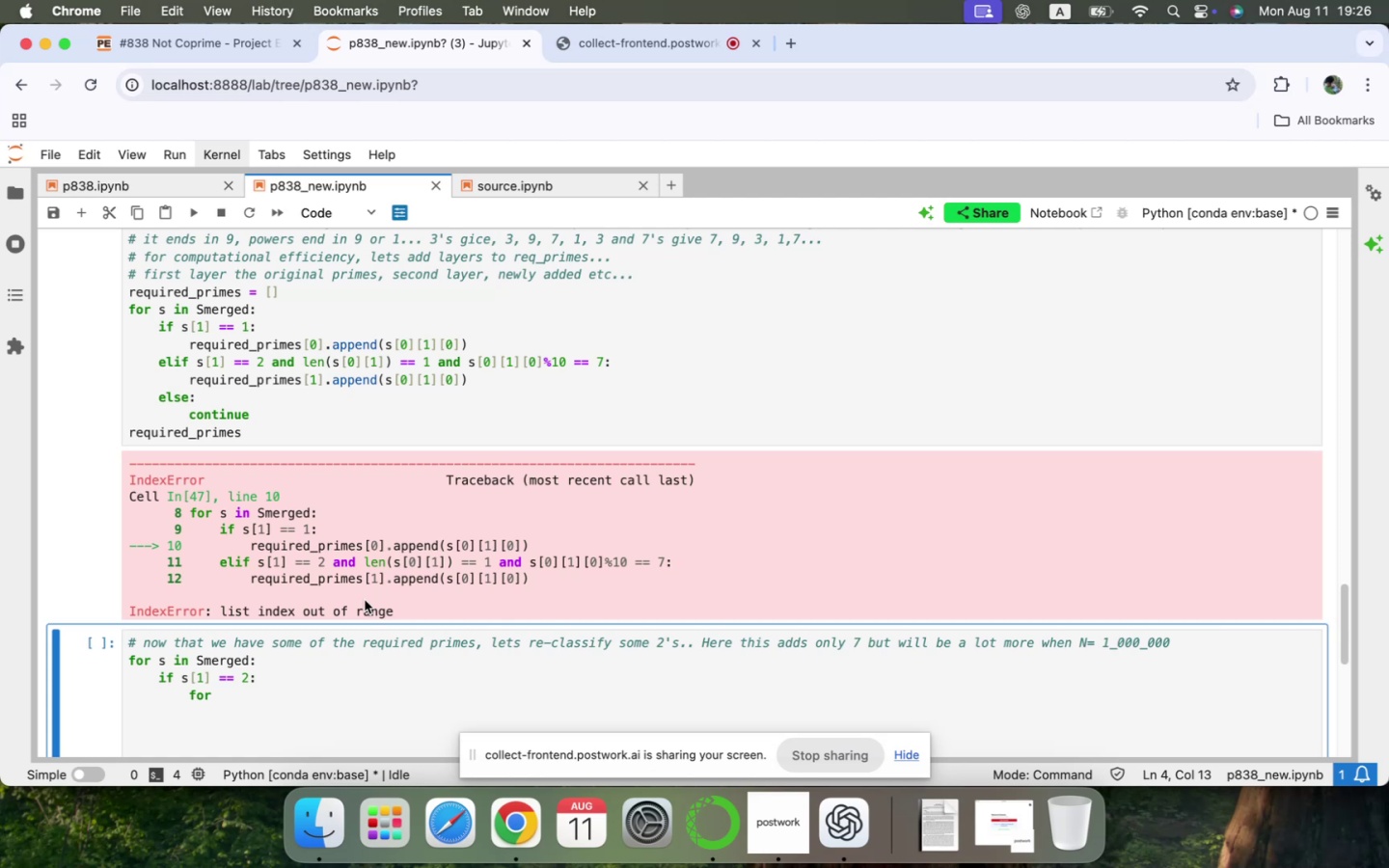 
scroll: coordinate [365, 600], scroll_direction: down, amount: 2.0
 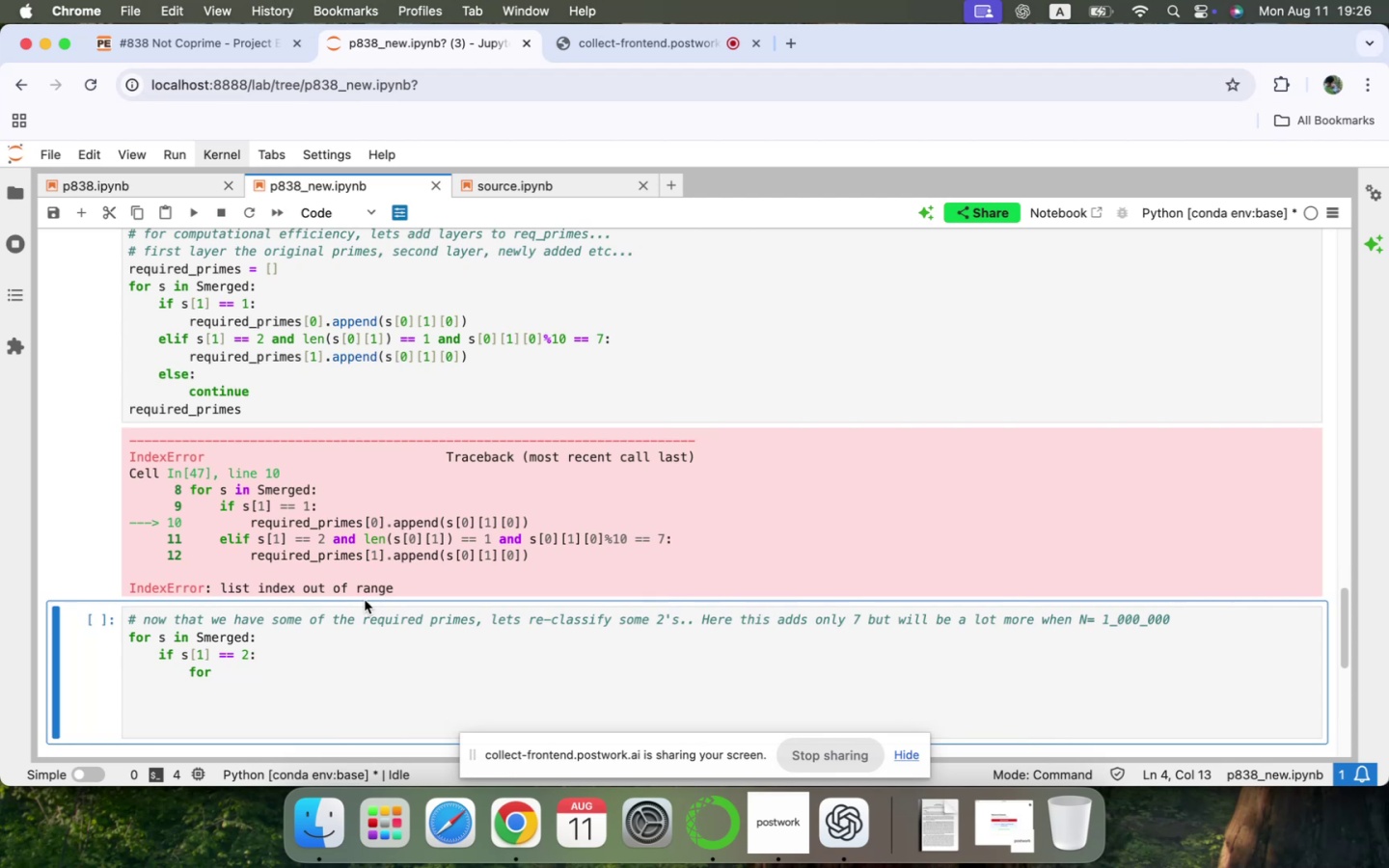 
wait(18.3)
 